 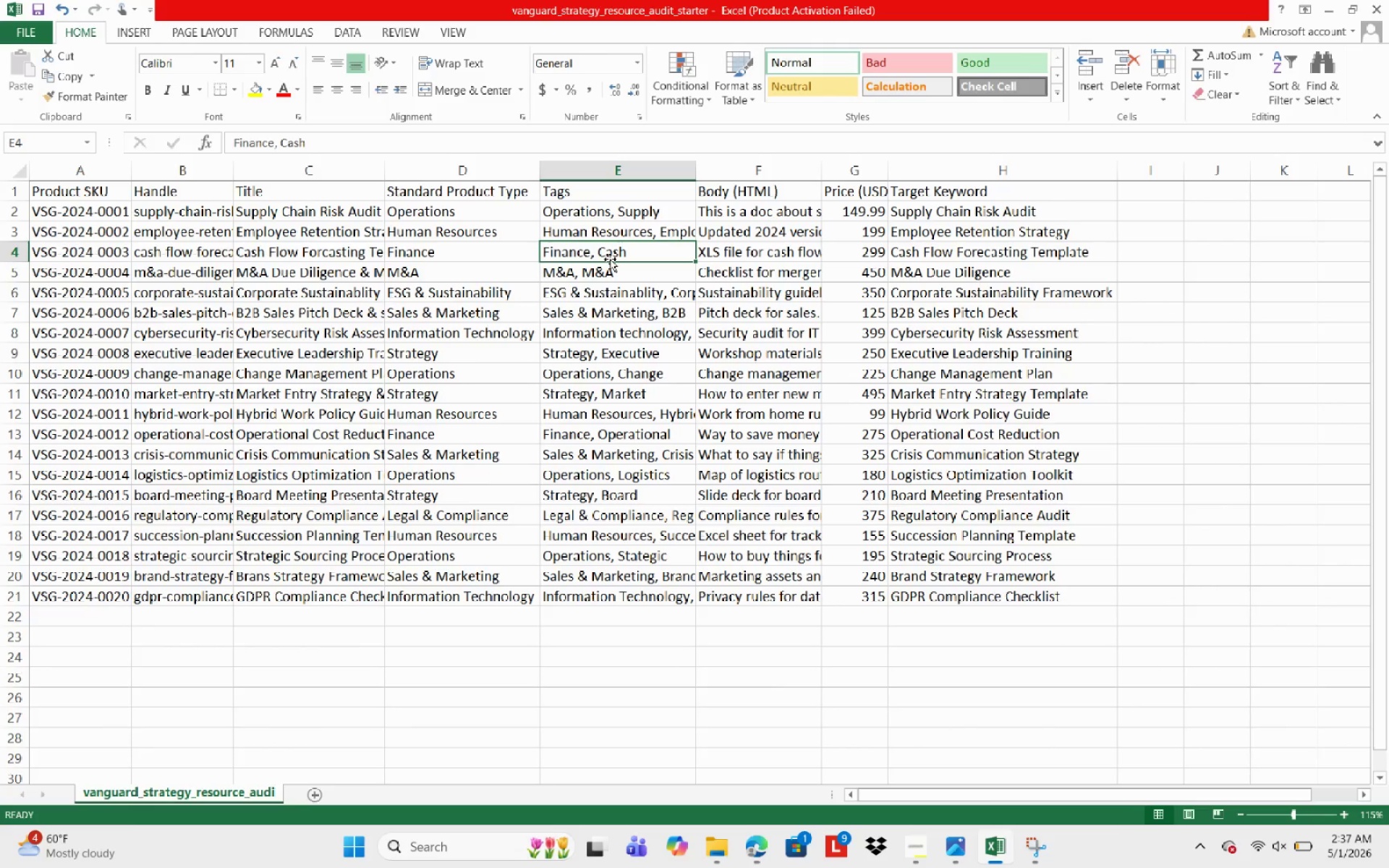 
left_click([720, 169])
 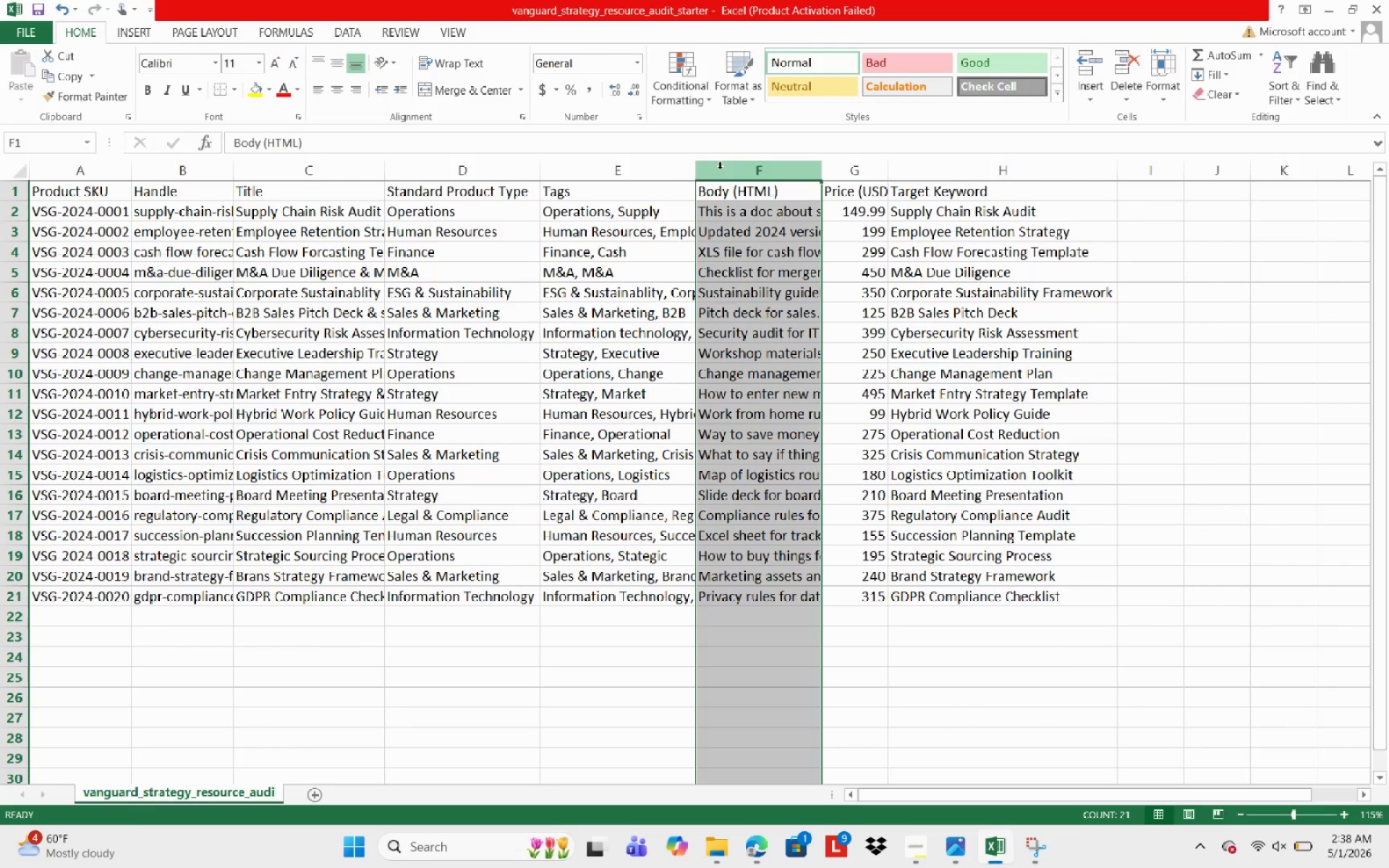 
right_click([720, 169])
 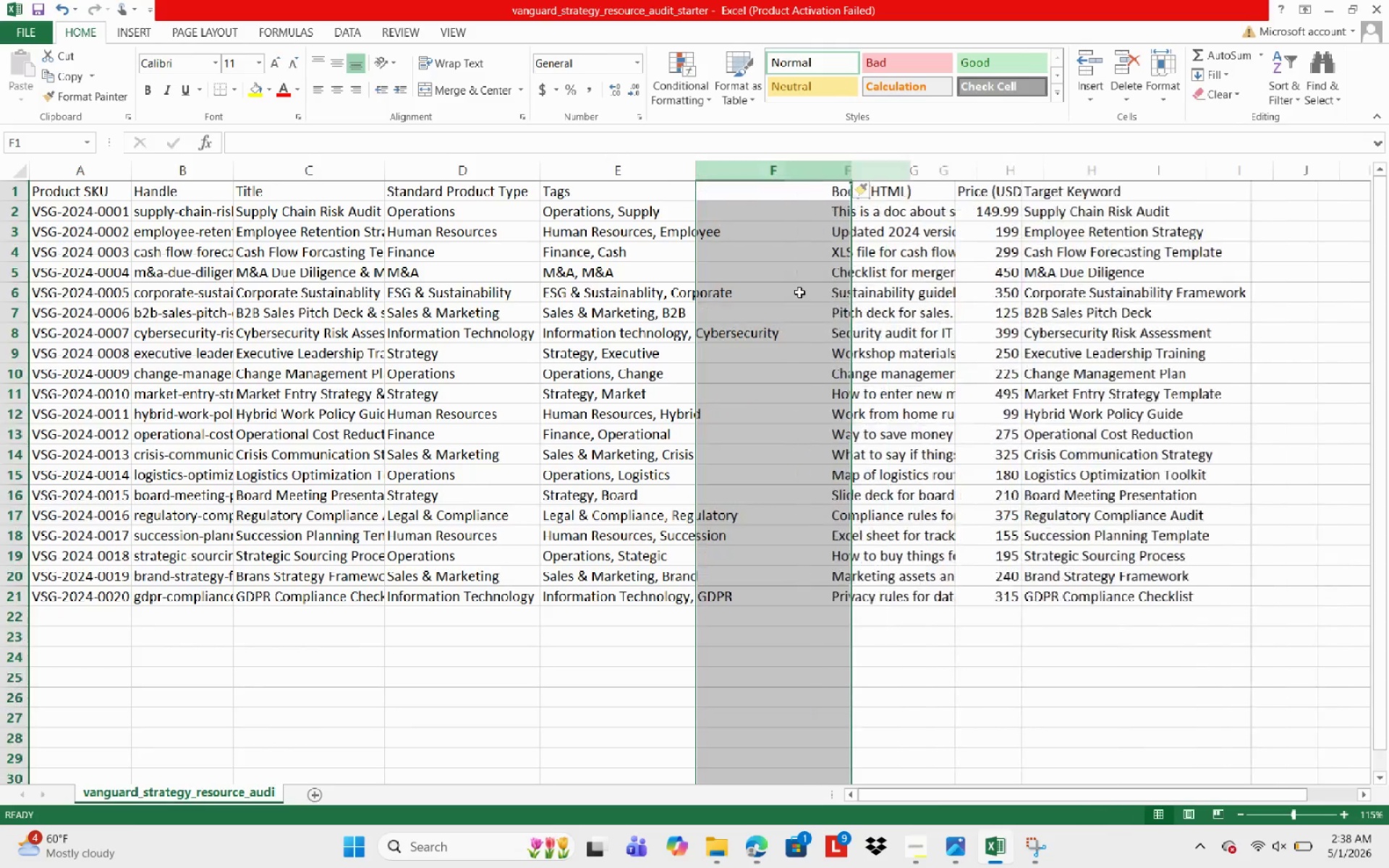 
left_click([750, 180])
 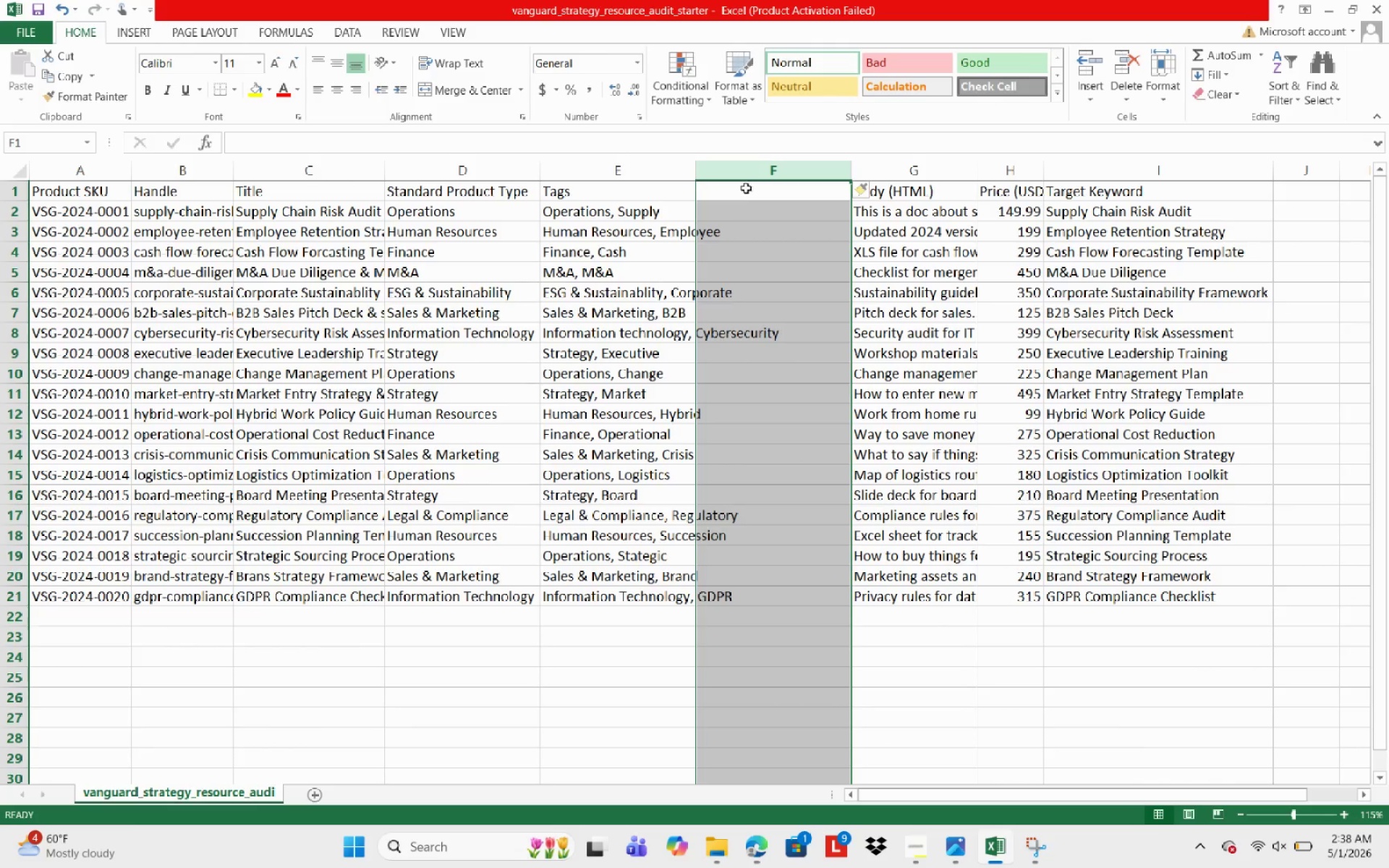 
left_click([722, 187])
 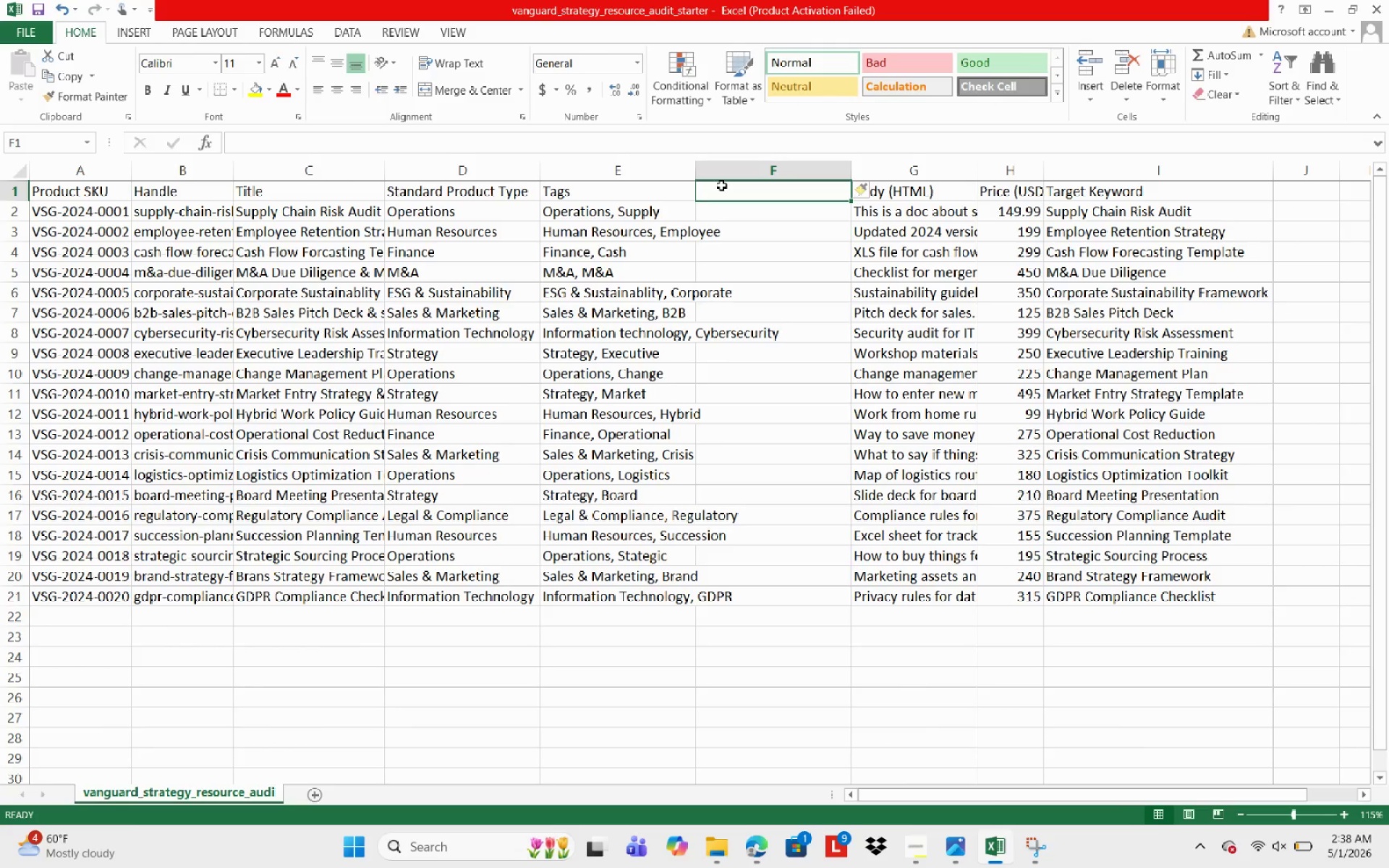 
type(Published)
key(NumpadEnter)
type(True)
key(NumpadEnter)
 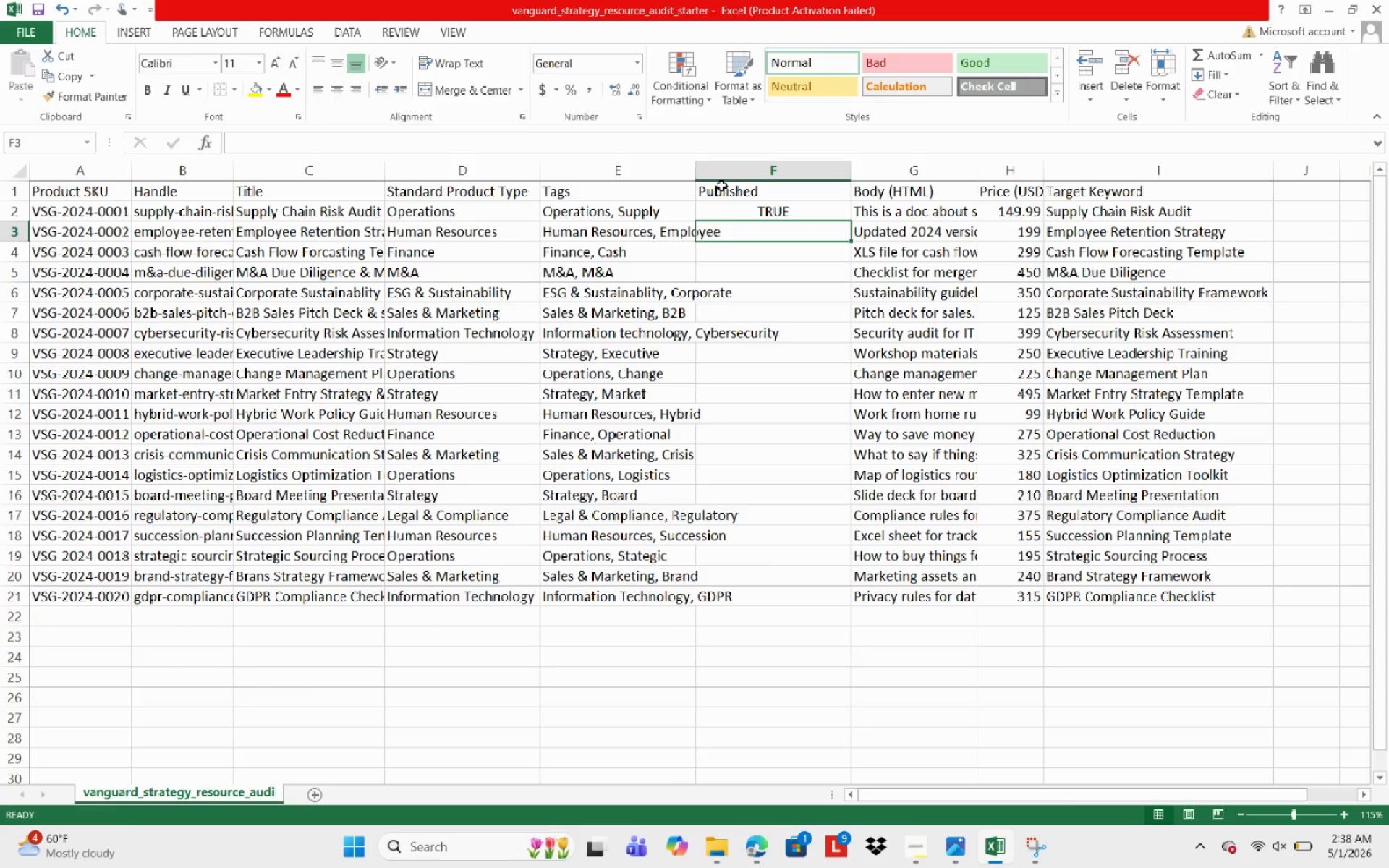 
key(Control+D)
 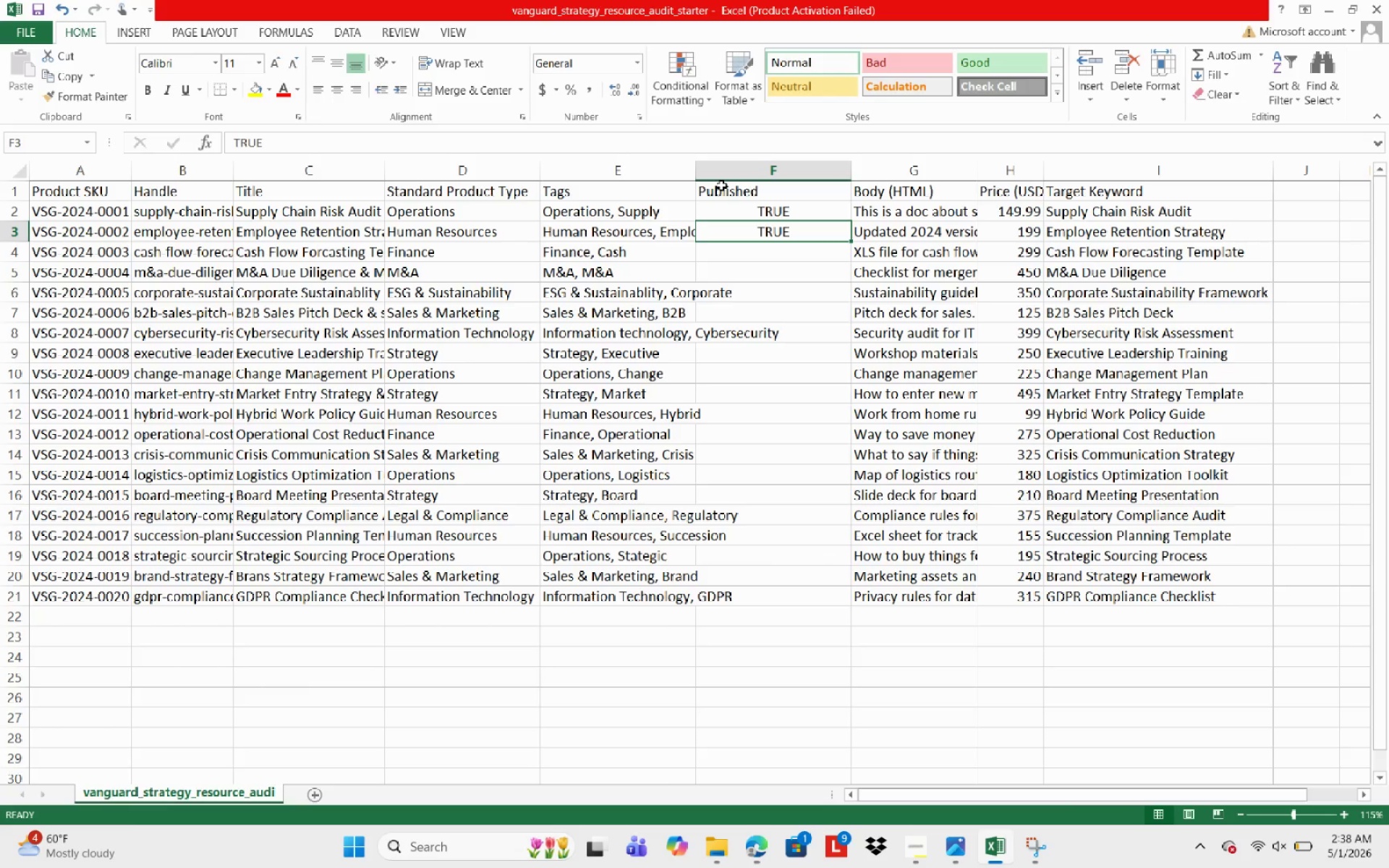 
key(ArrowDown)
 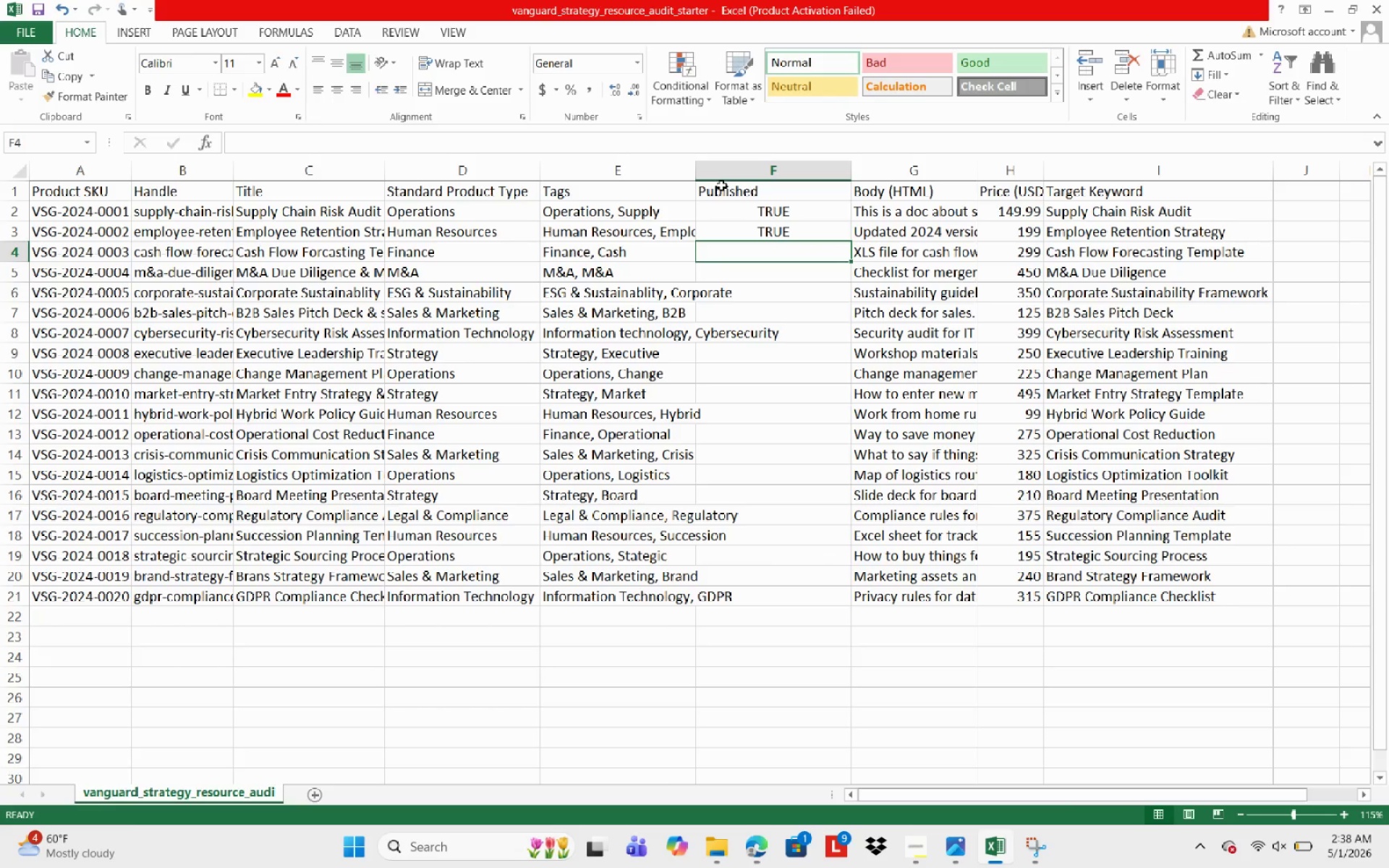 
key(Control+D)
 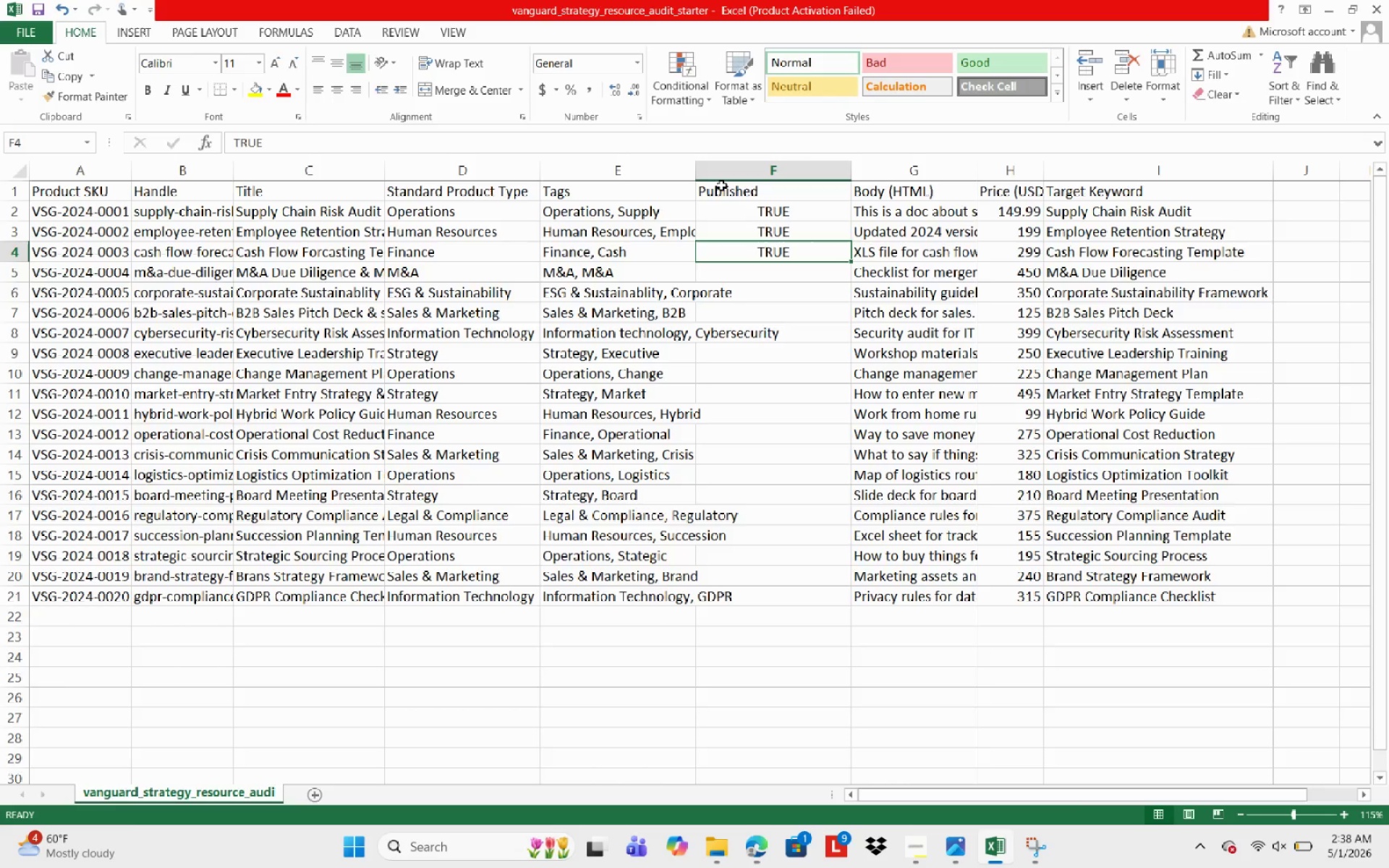 
key(Control+ArrowDown)
 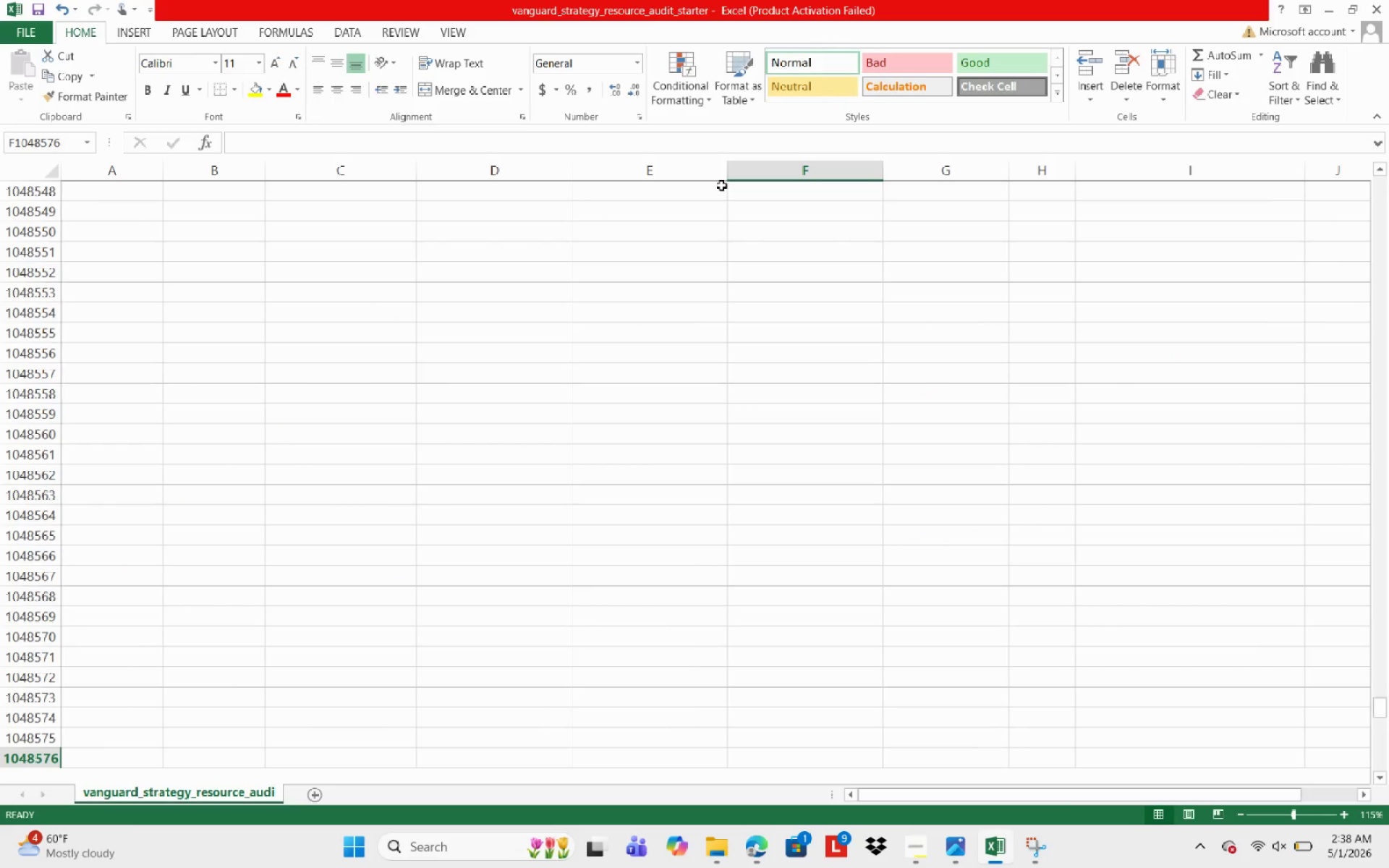 
key(Control+D)
 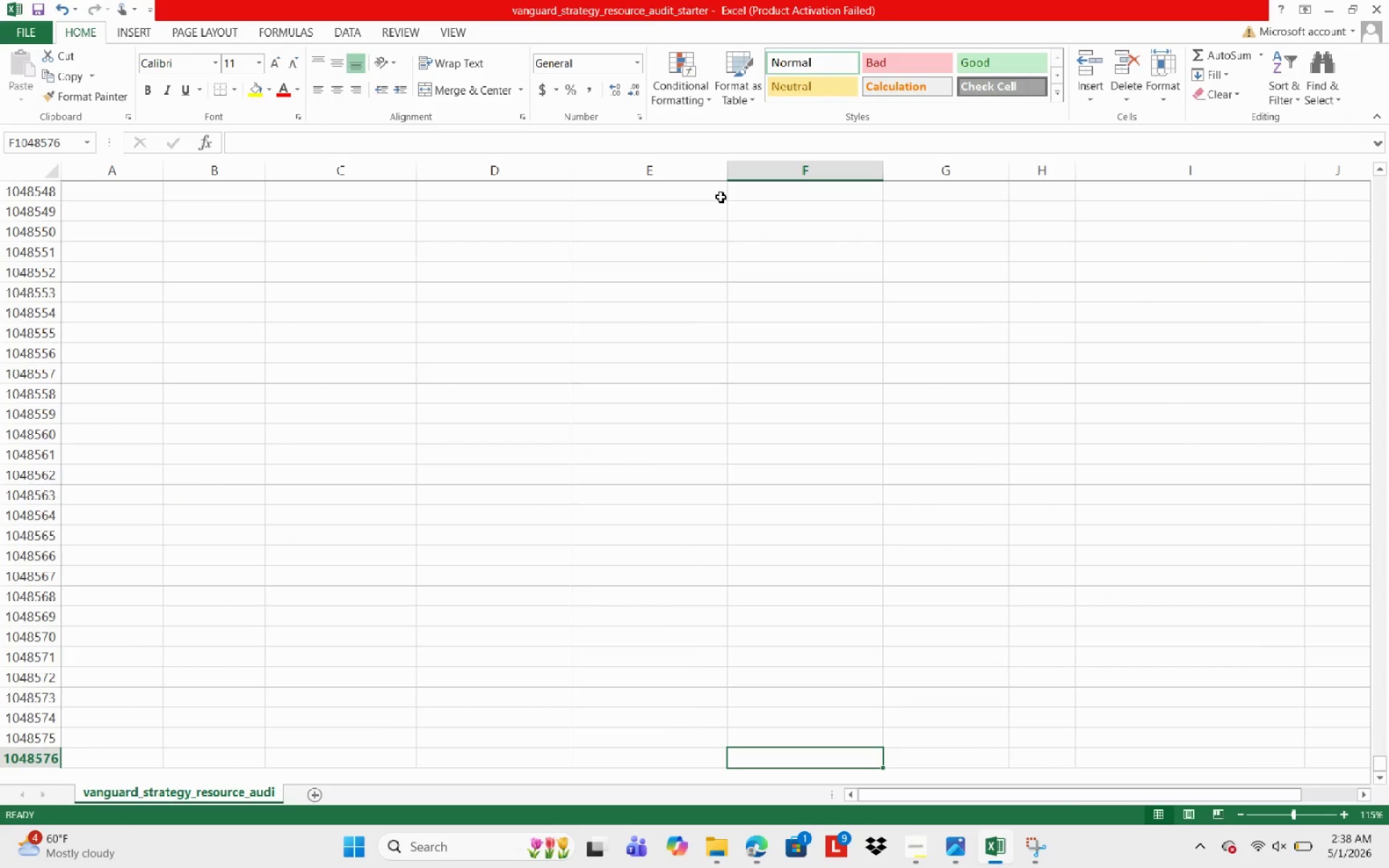 
key(Control+ArrowUp)
 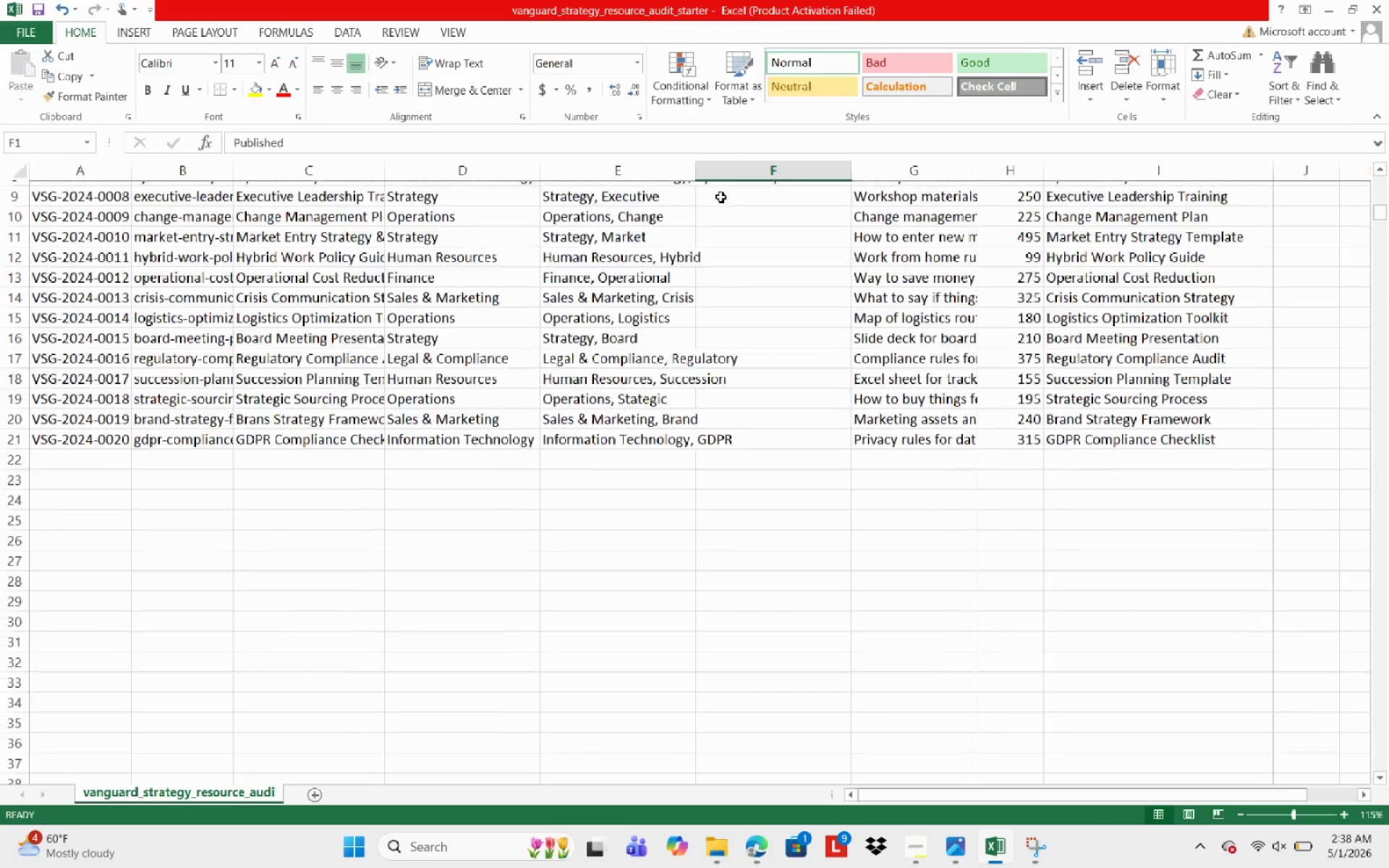 
key(Control+ArrowUp)
 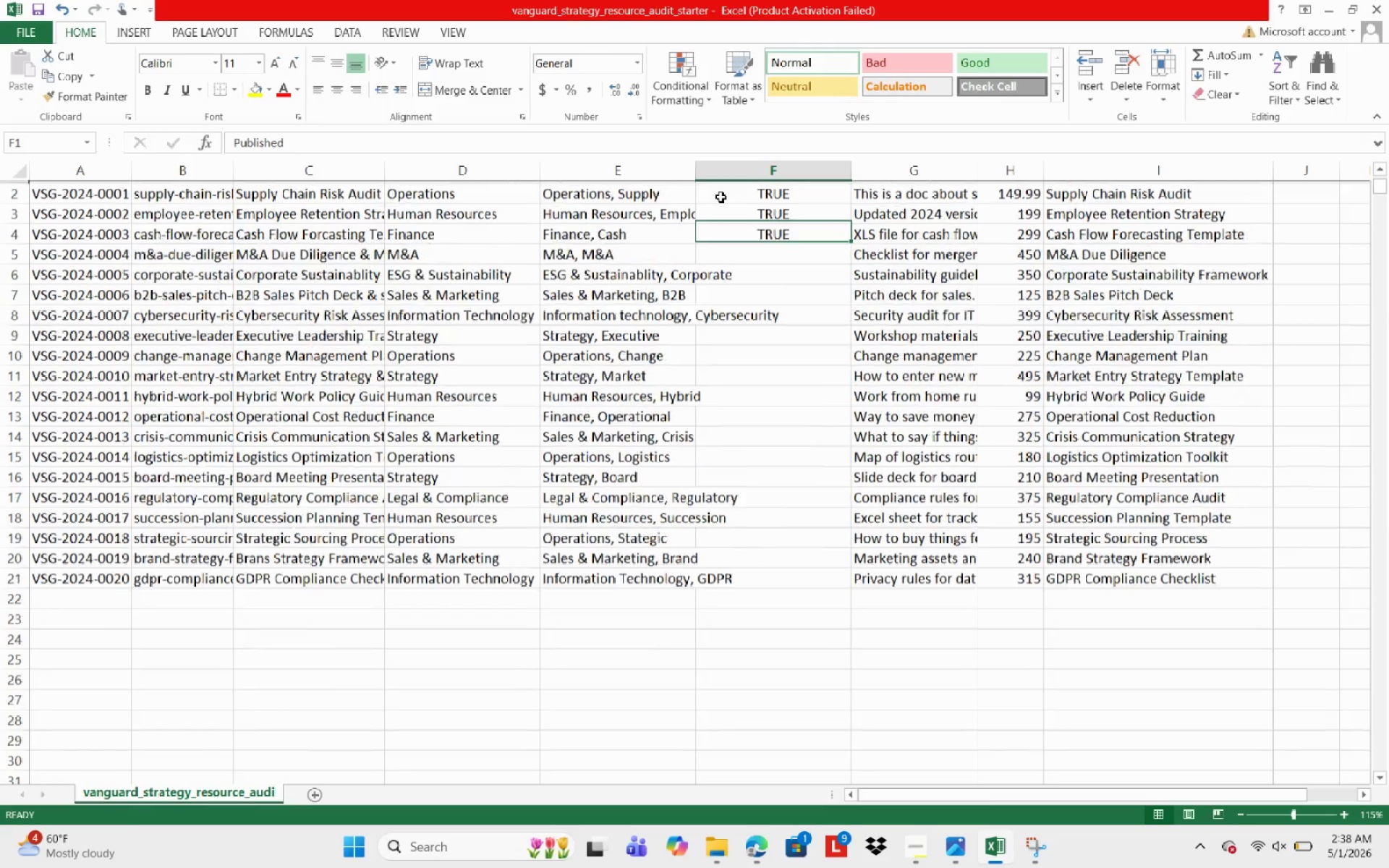 
key(Control+ArrowUp)
 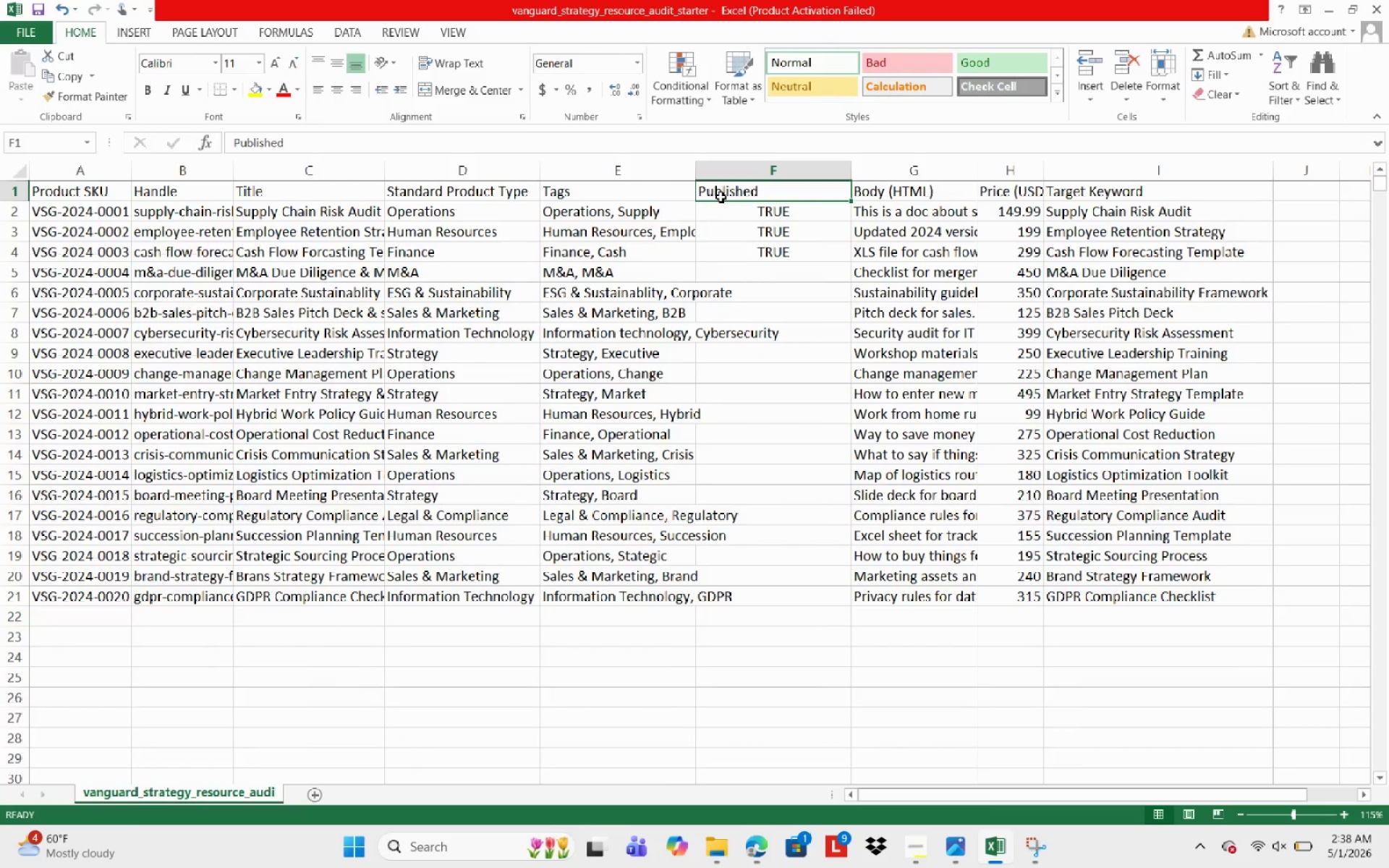 
key(Control+ArrowDown)
 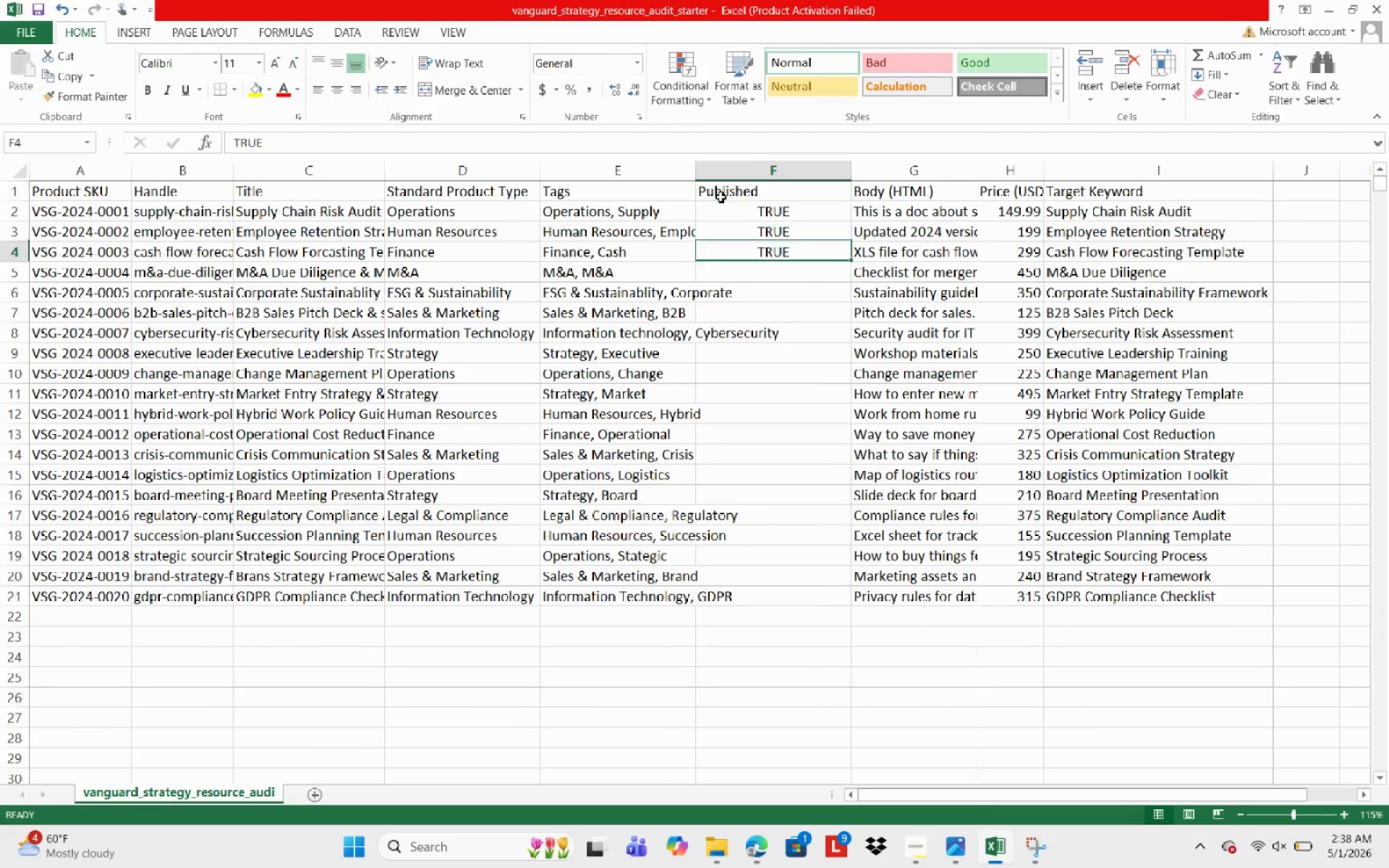 
key(ArrowDown)
 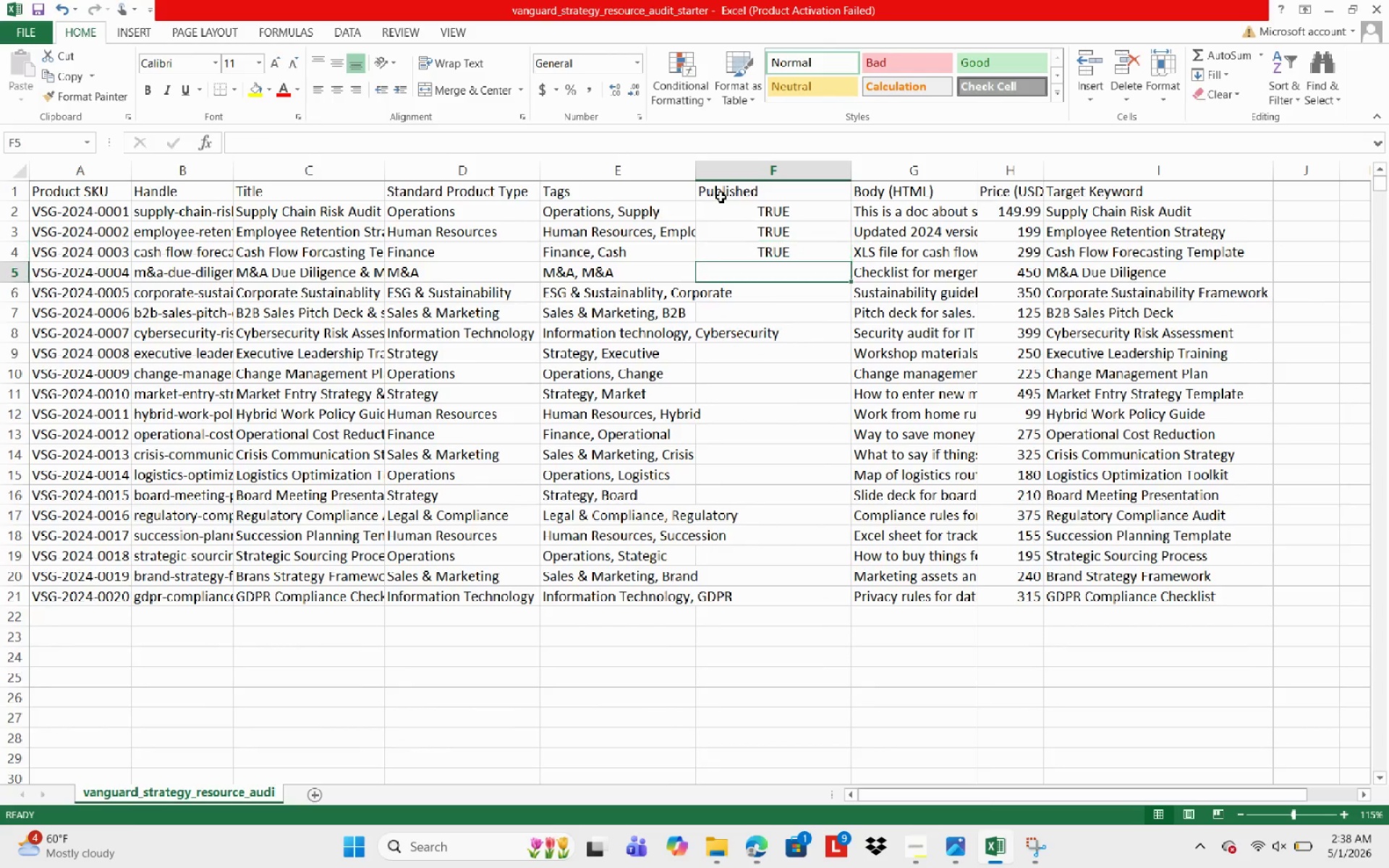 
key(ArrowDown)
 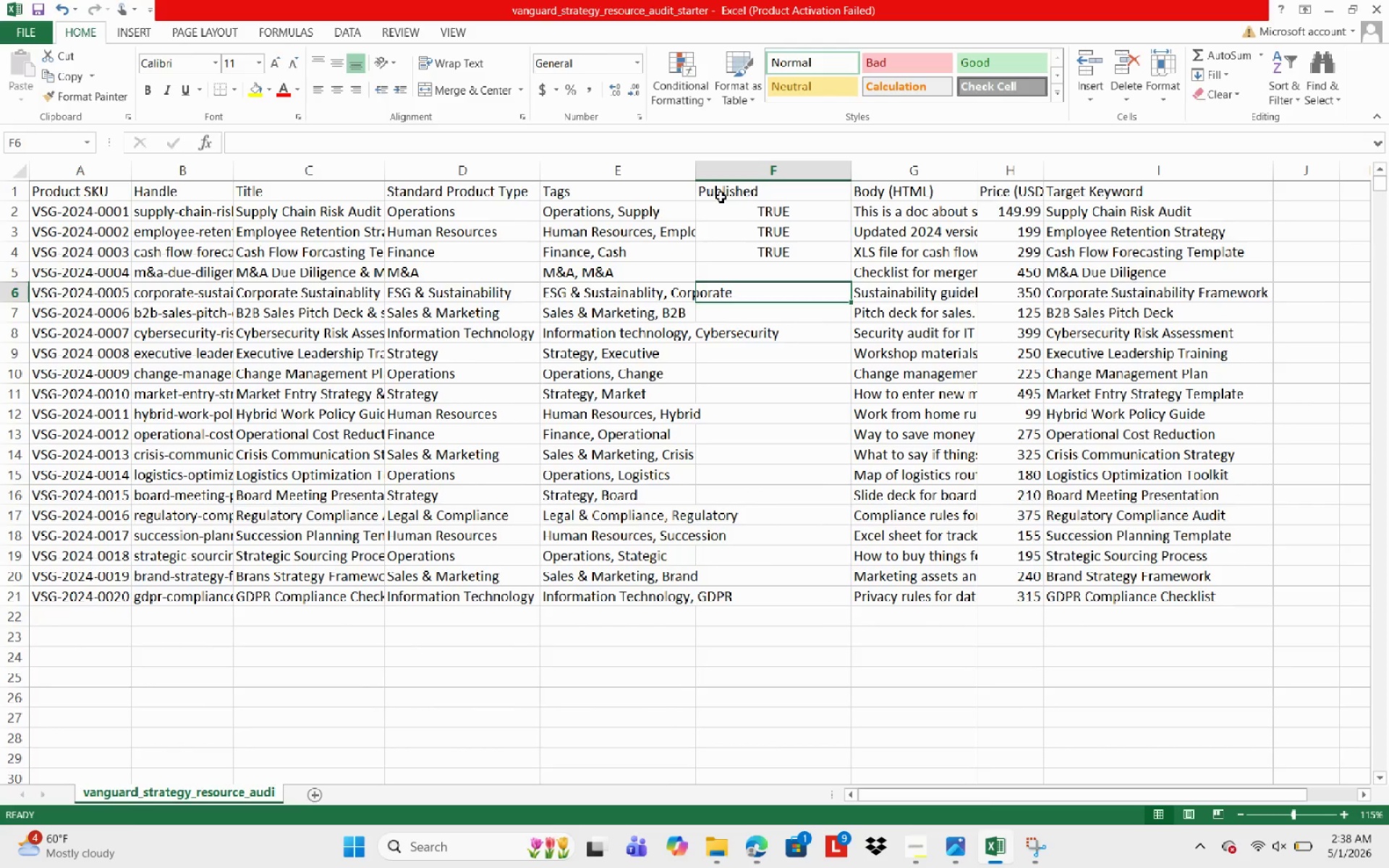 
key(ArrowUp)
 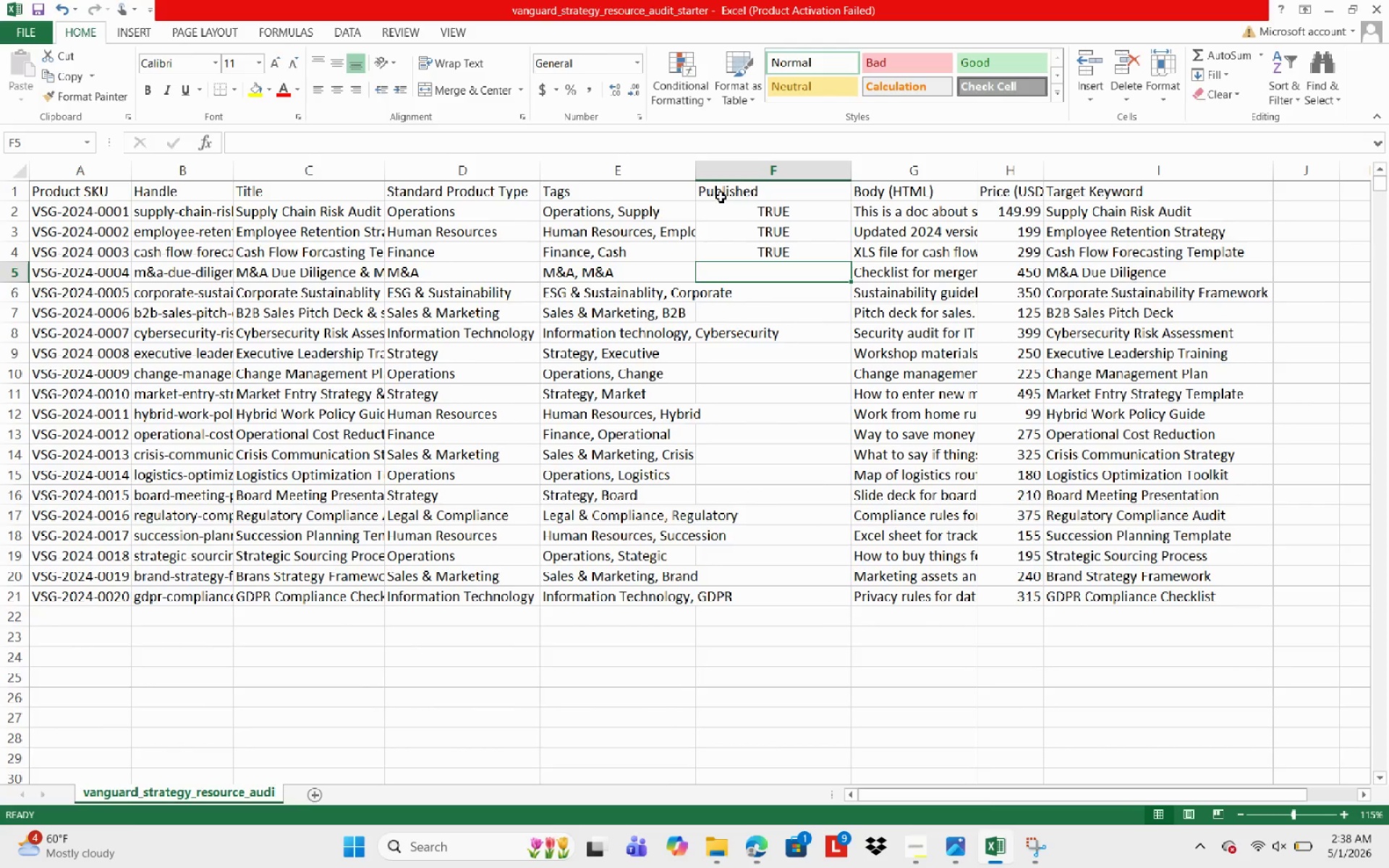 
key(Control+D)
 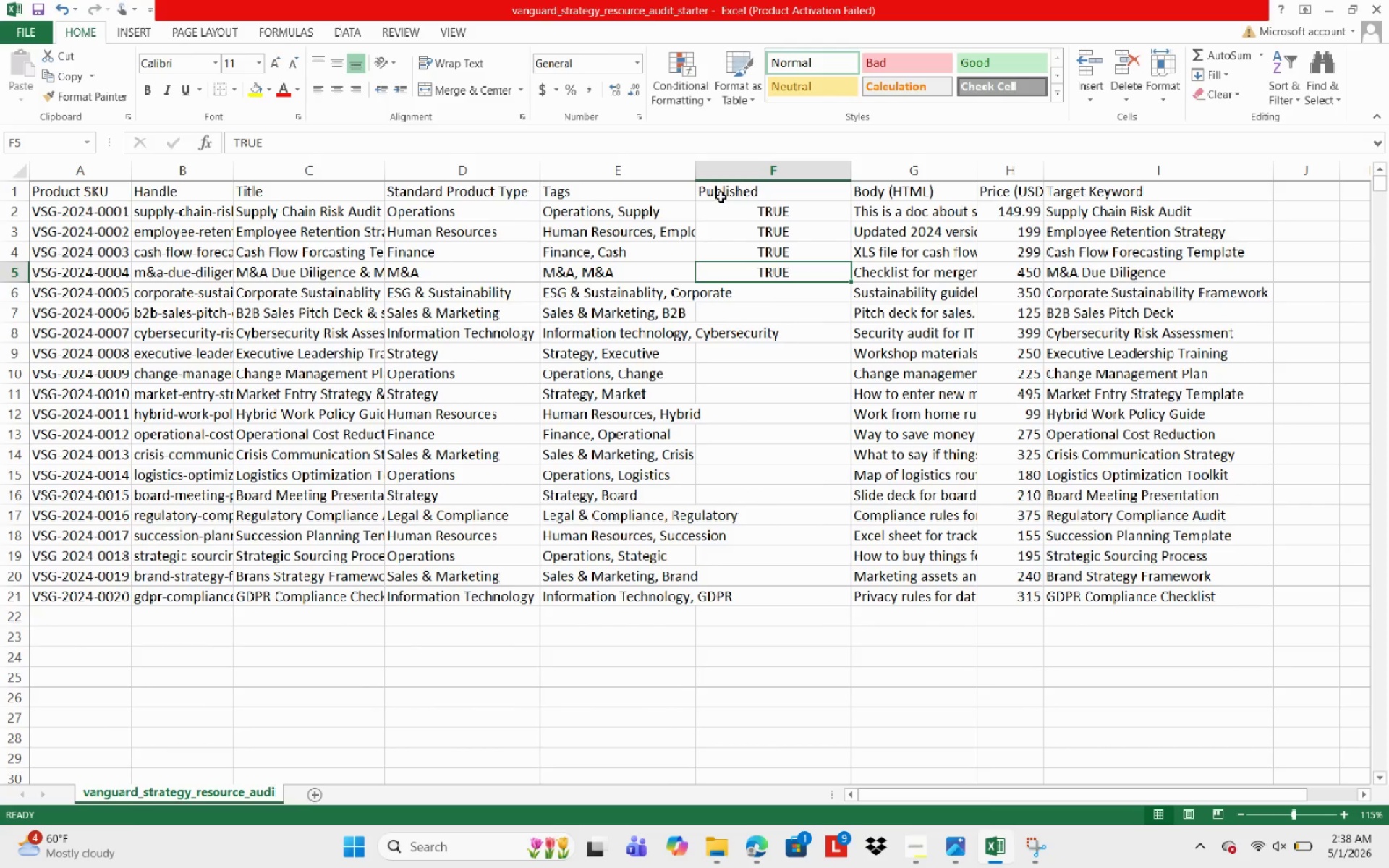 
key(ArrowDown)
 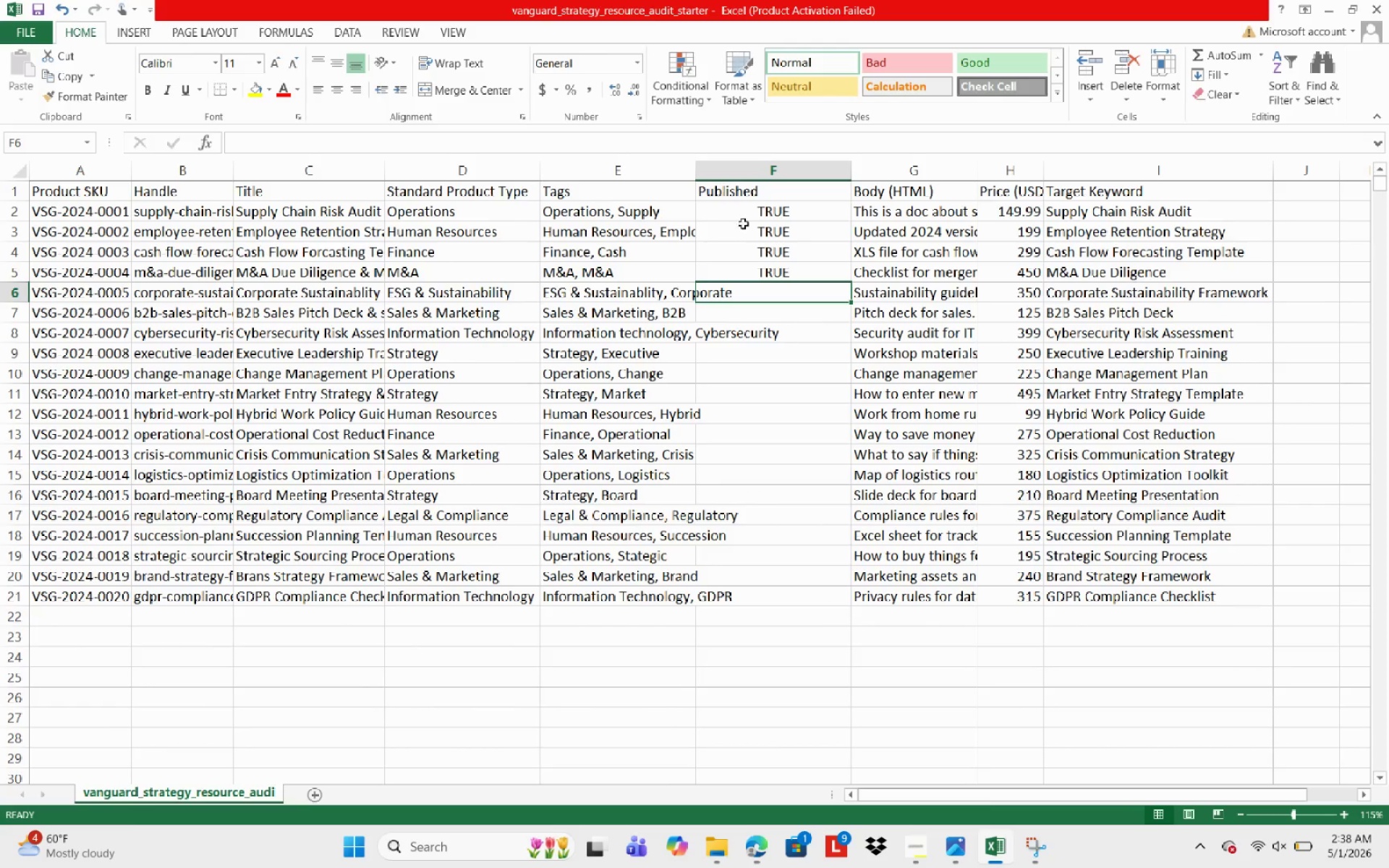 
double_click([797, 268])
 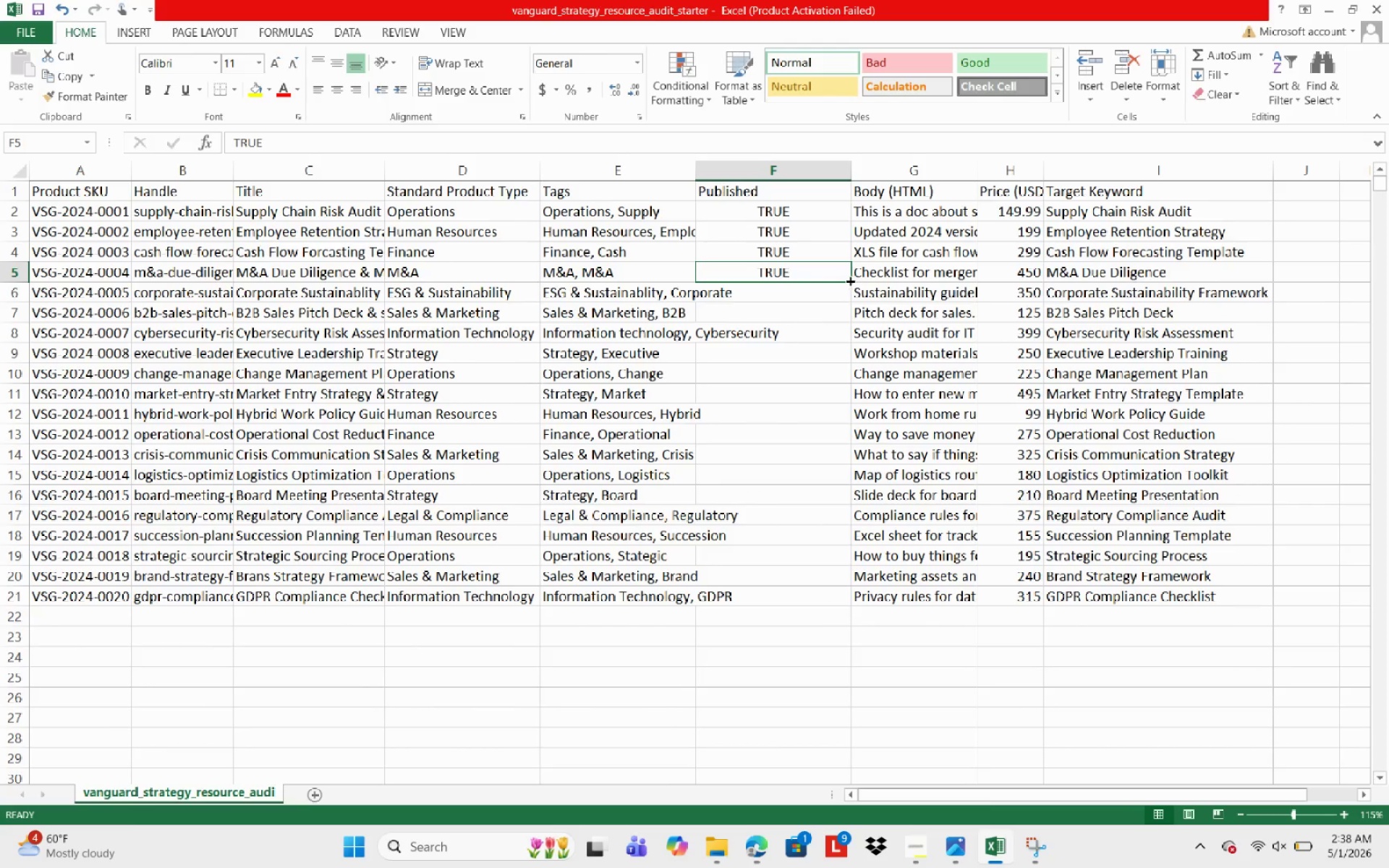 
left_click_drag(start_coordinate=[849, 280], to_coordinate=[838, 608])
 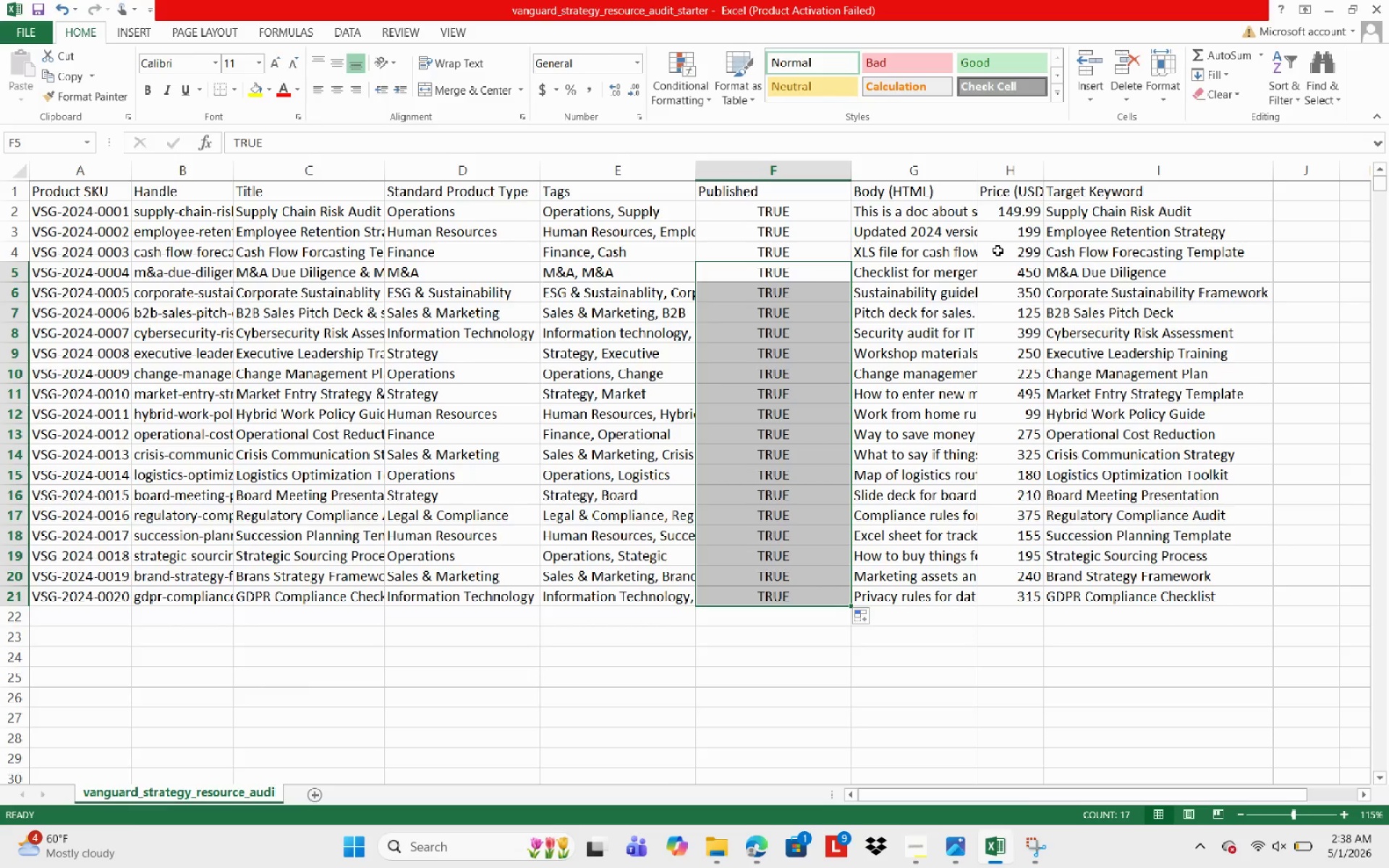 
wait(19.75)
 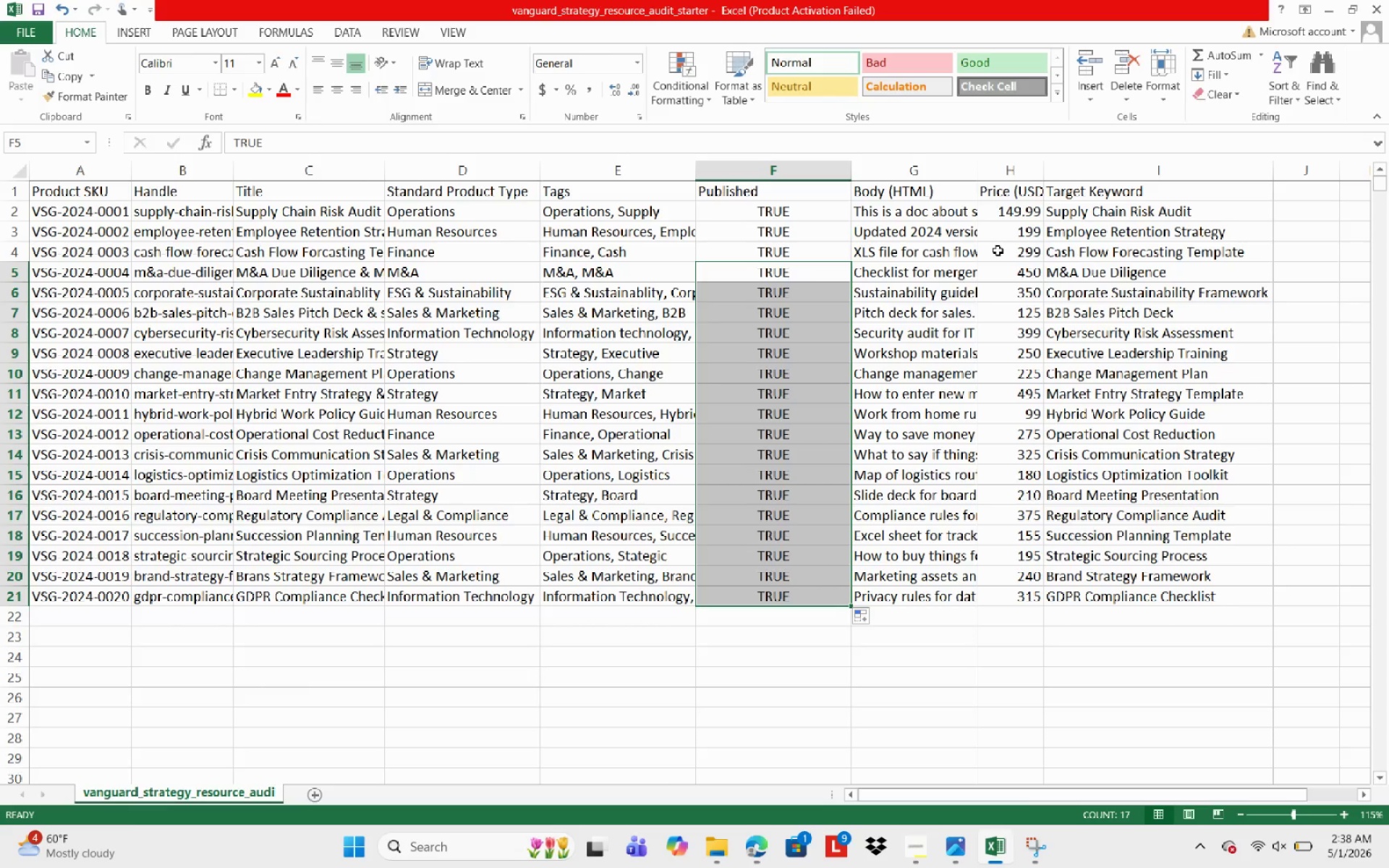 
left_click([935, 195])
 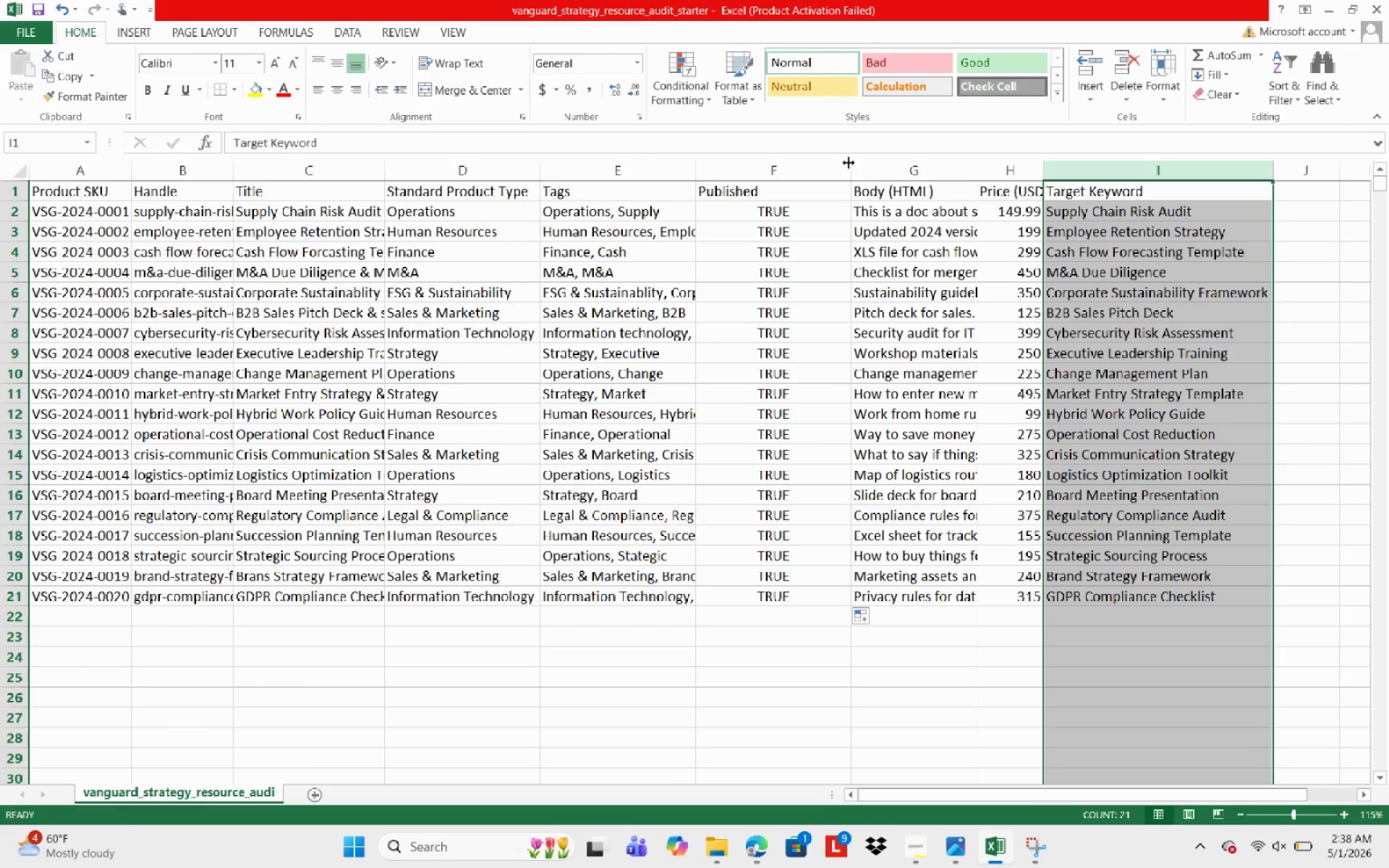 
wait(5.91)
 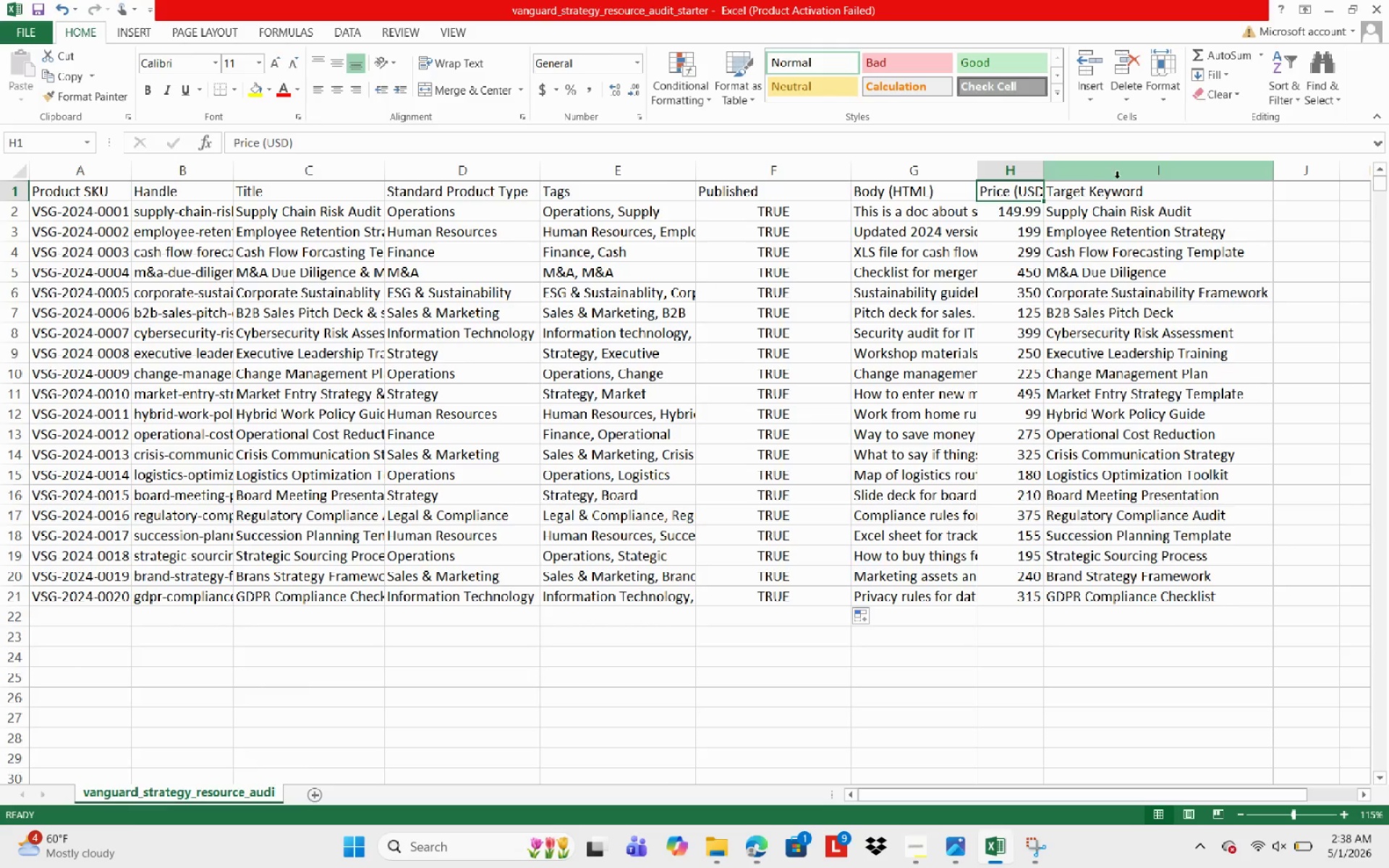 
left_click([794, 192])
 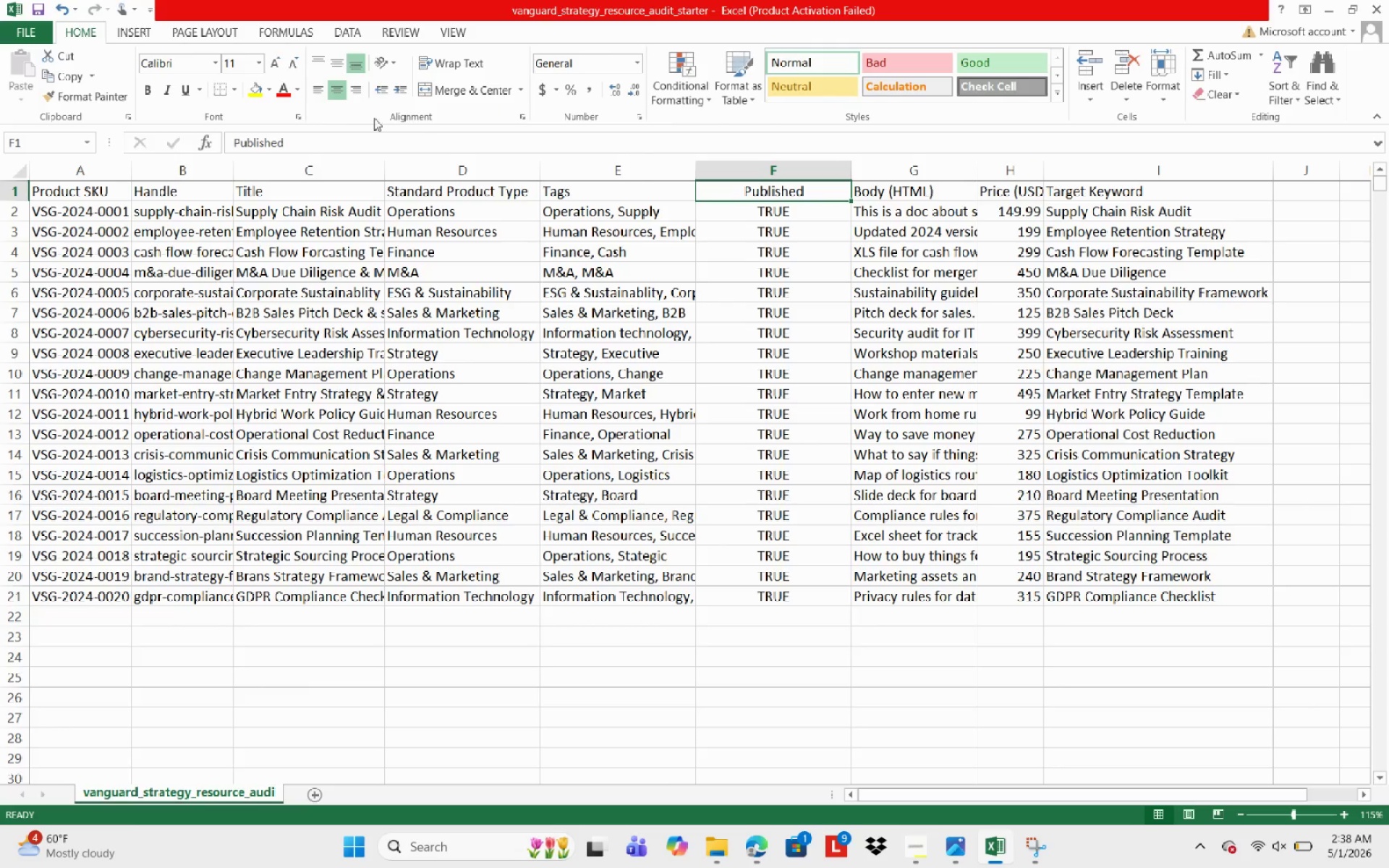 
wait(6.05)
 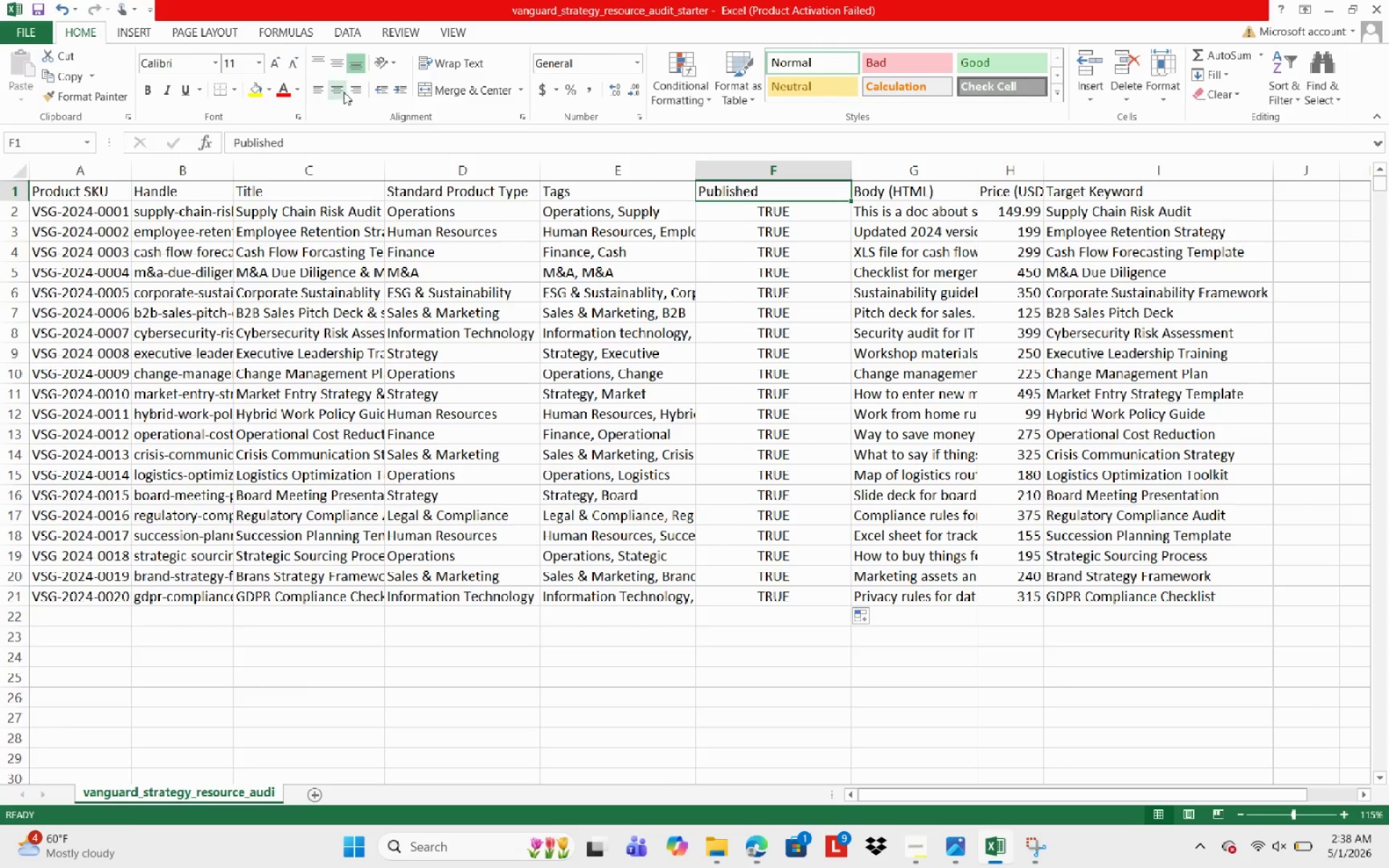 
left_click([323, 90])
 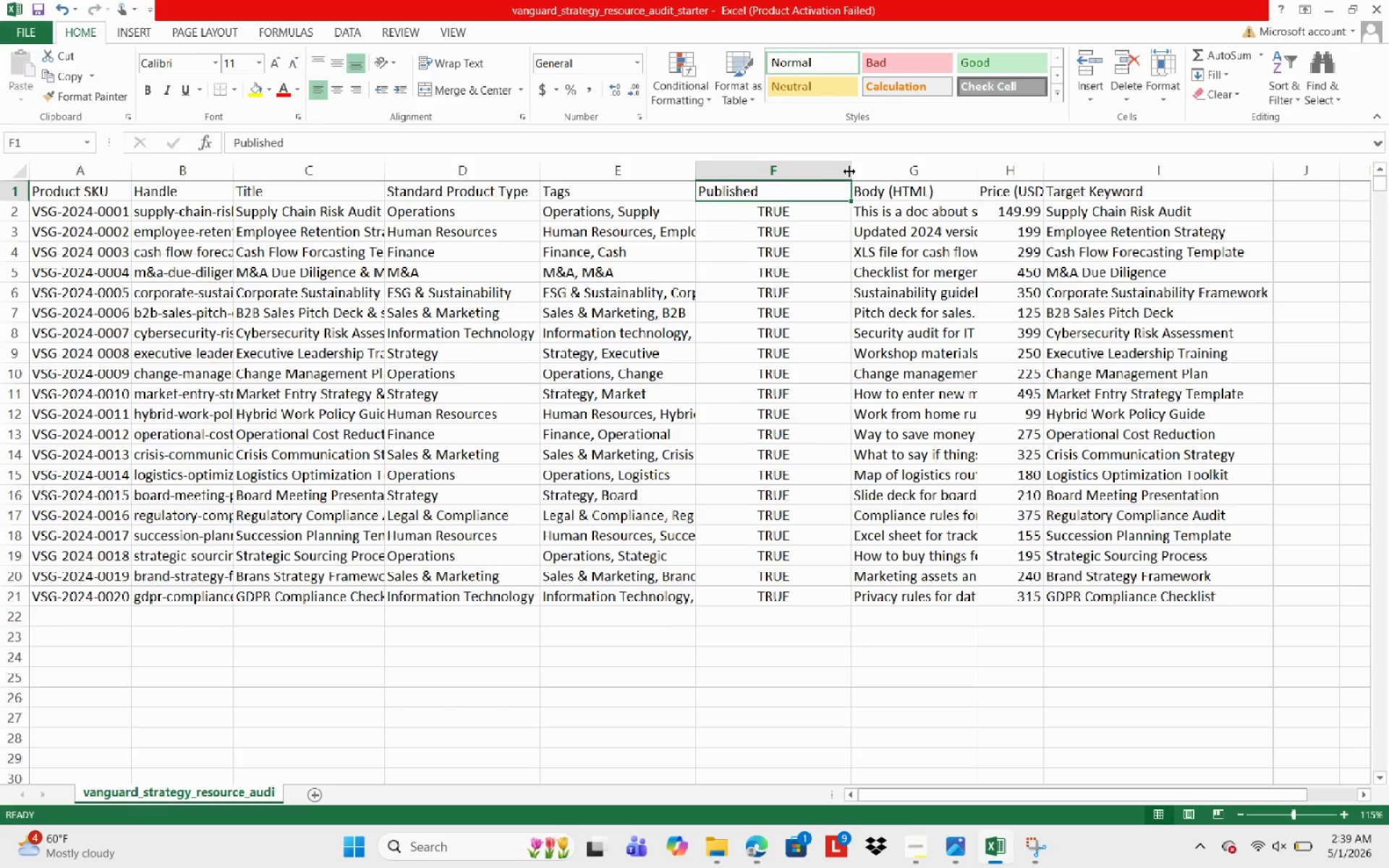 
left_click_drag(start_coordinate=[850, 171], to_coordinate=[777, 172])
 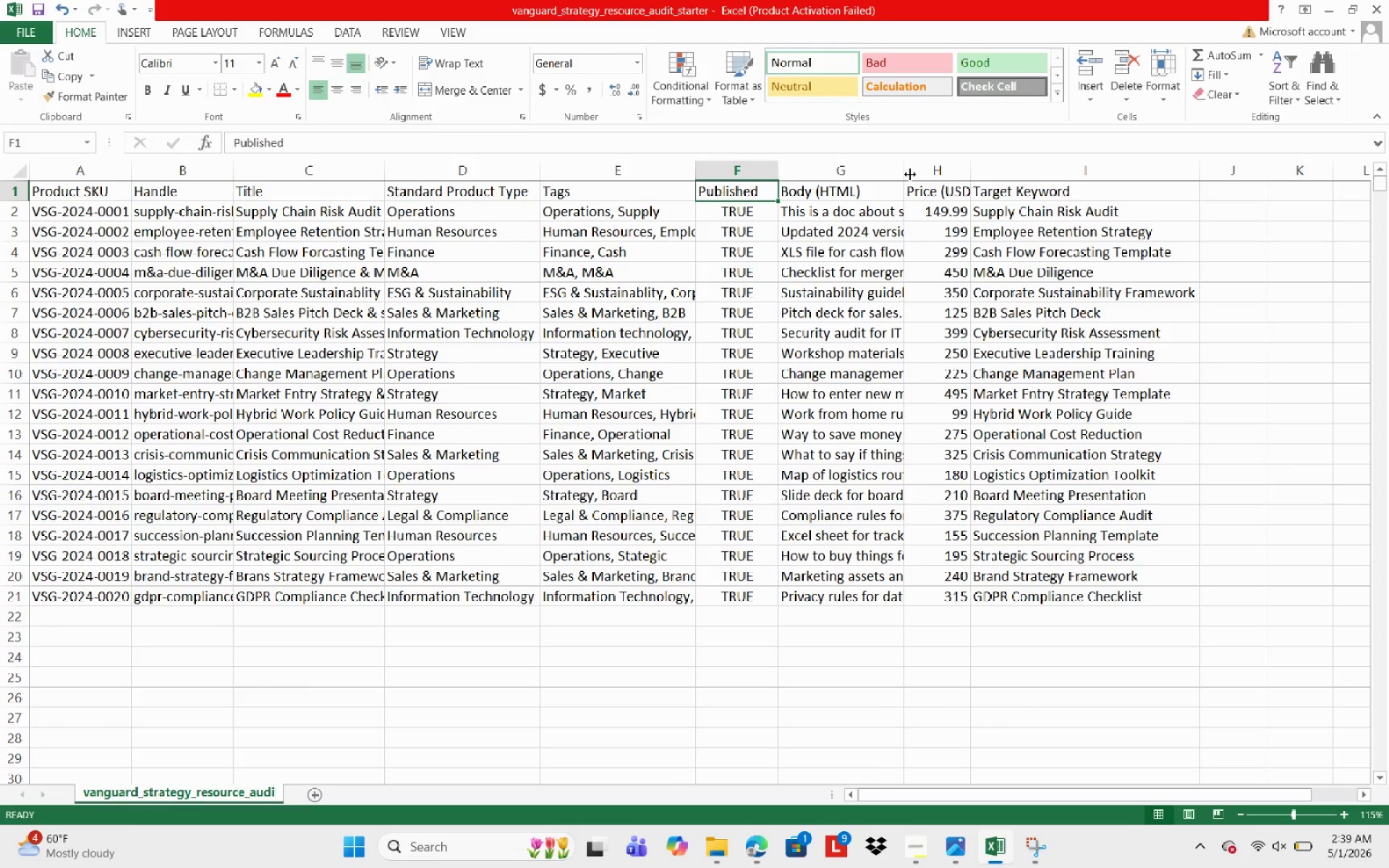 
left_click_drag(start_coordinate=[909, 174], to_coordinate=[846, 174])
 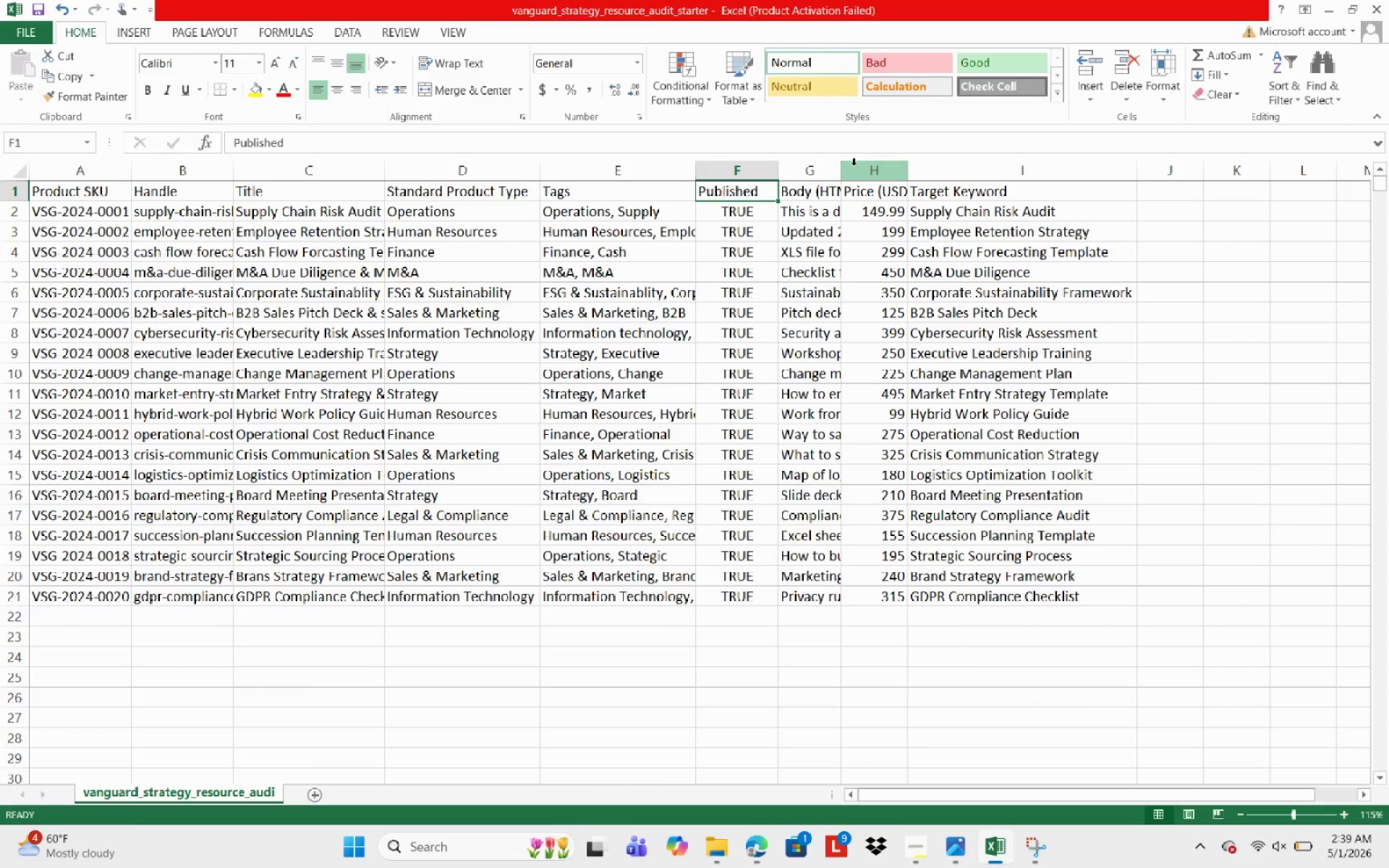 
right_click([854, 165])
 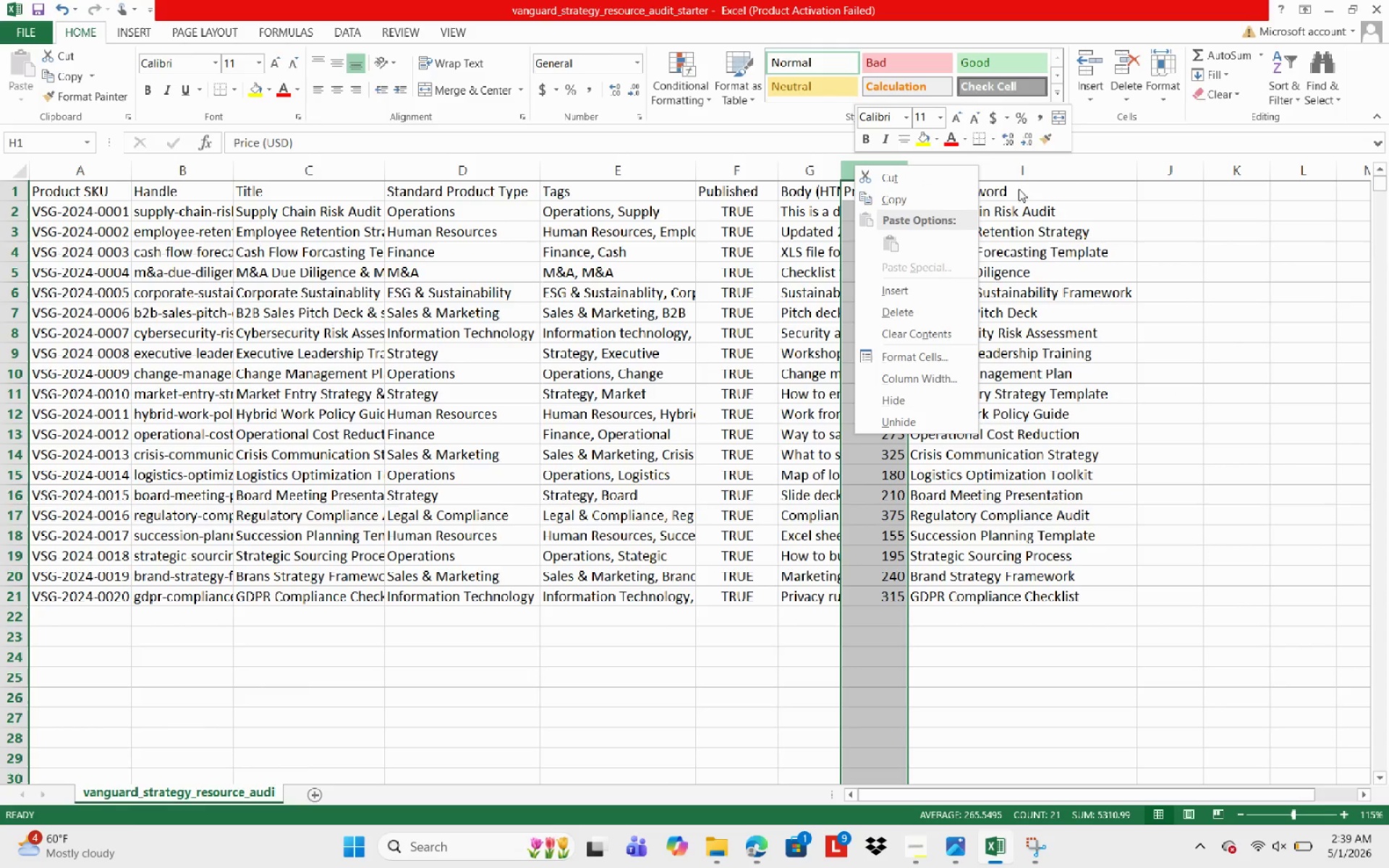 
left_click([1081, 191])
 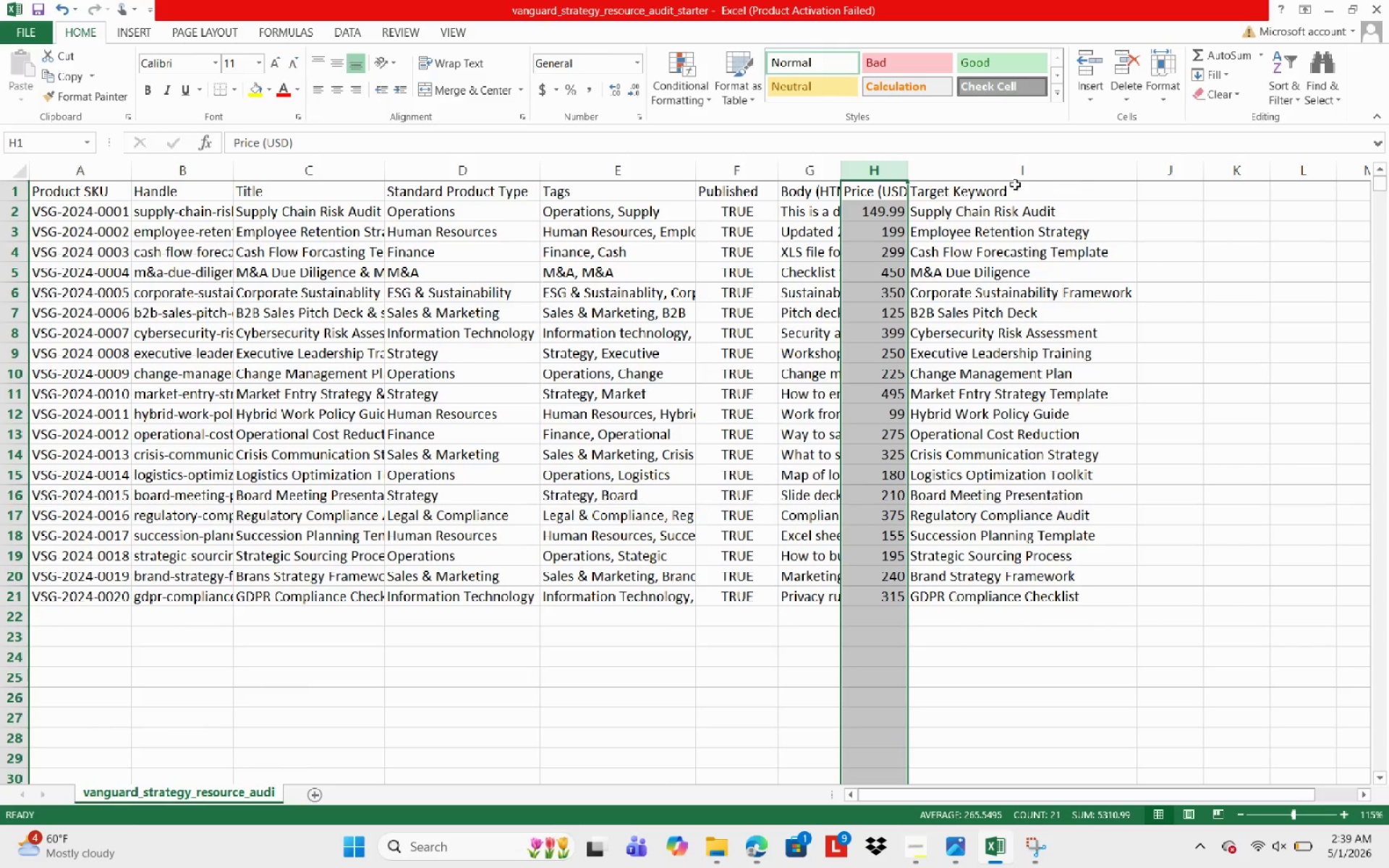 
mouse_move([966, 192])
 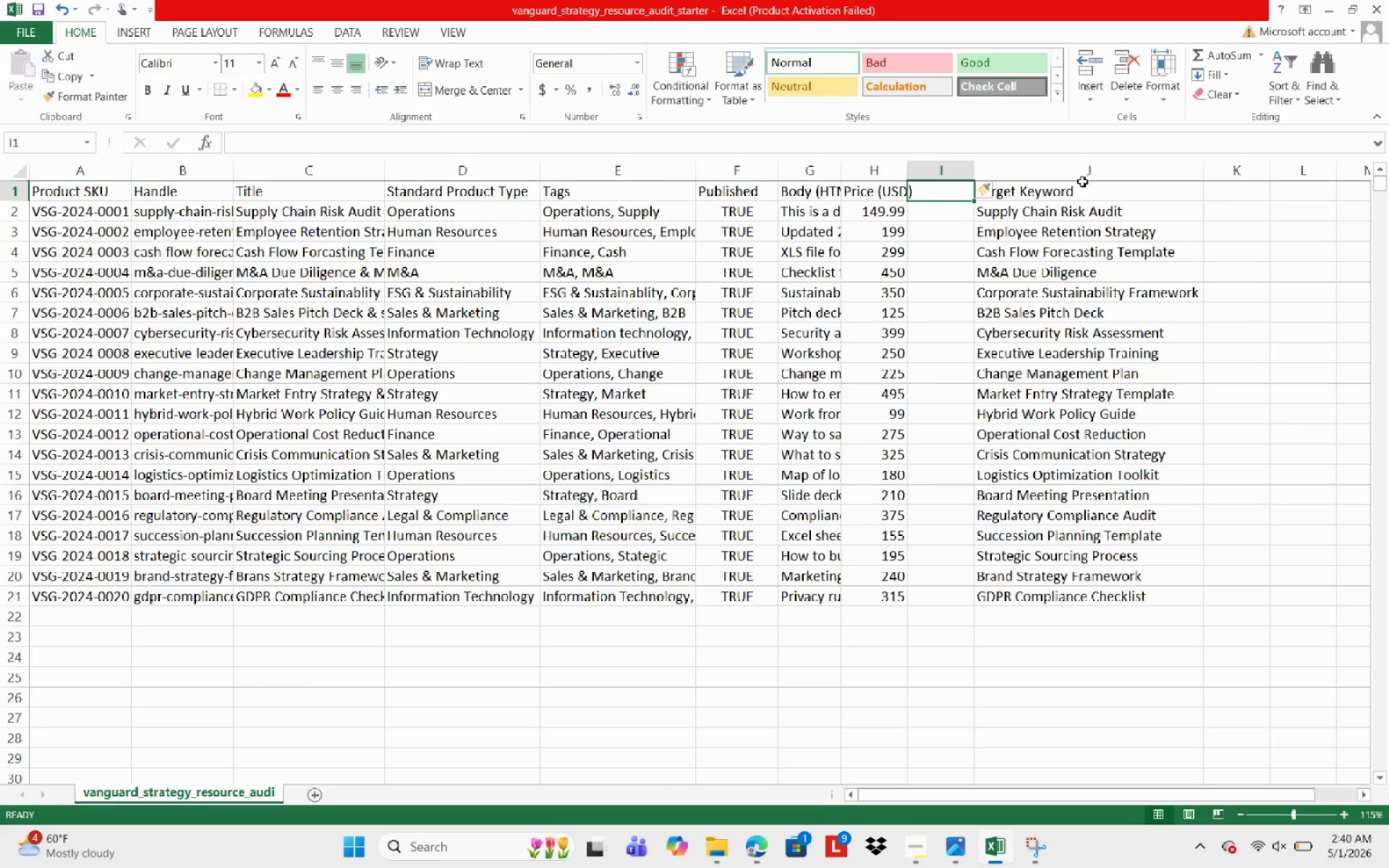 
wait(61.96)
 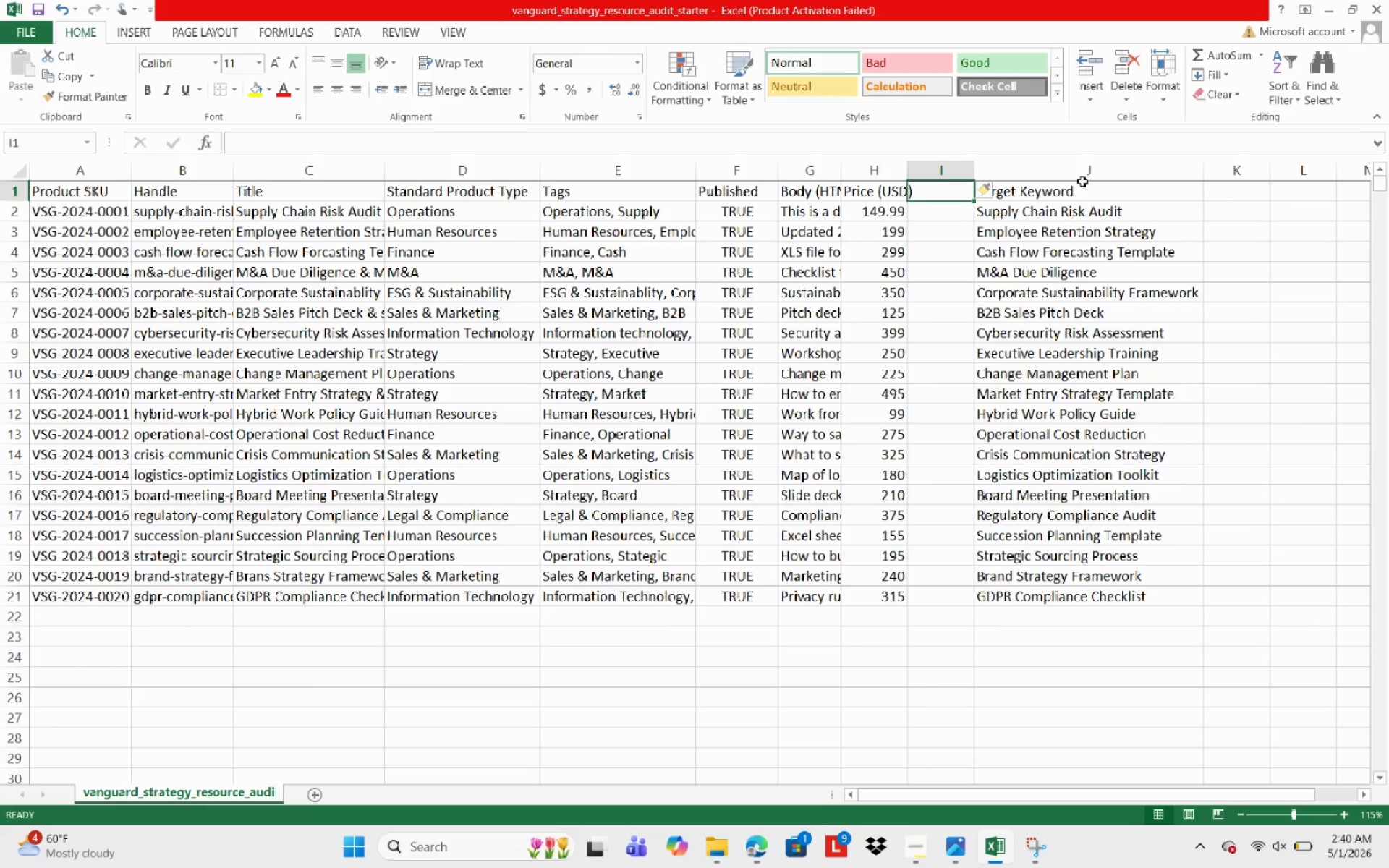 
double_click([943, 186])
 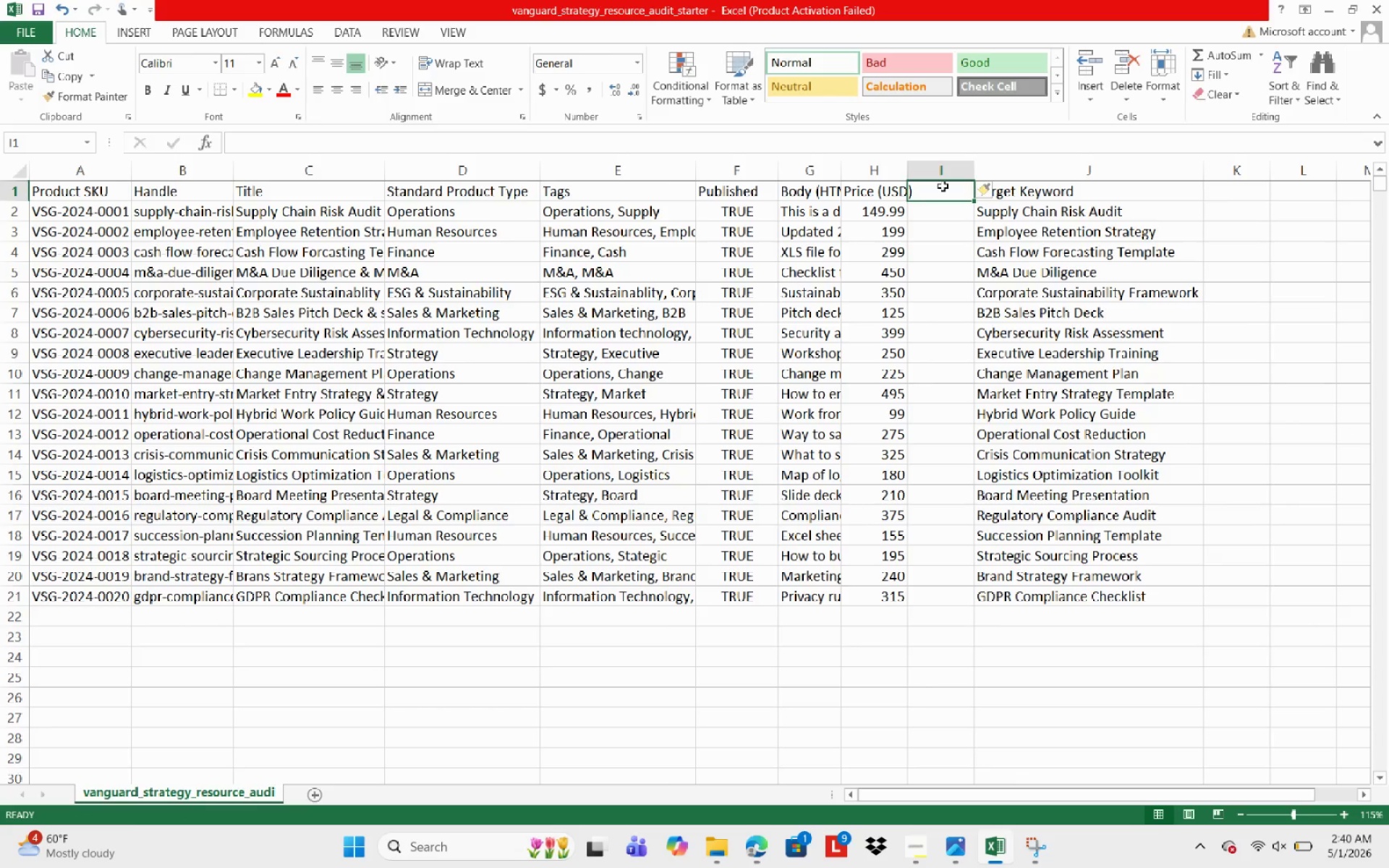 
type(IMah)
key(Backspace)
key(Backspace)
key(Backspace)
type(mage Src )
key(NumpadEnter)
 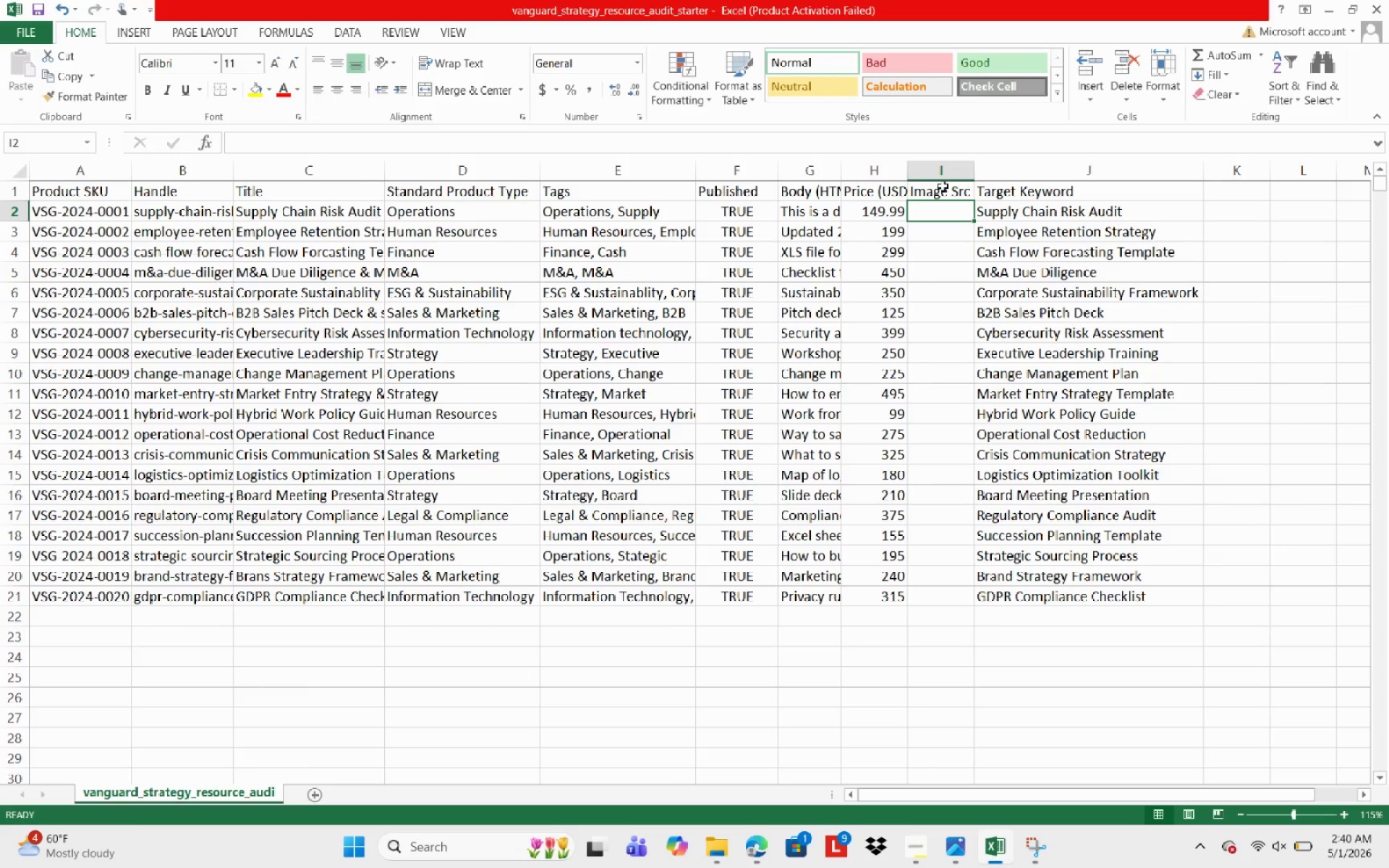 
wait(31.0)
 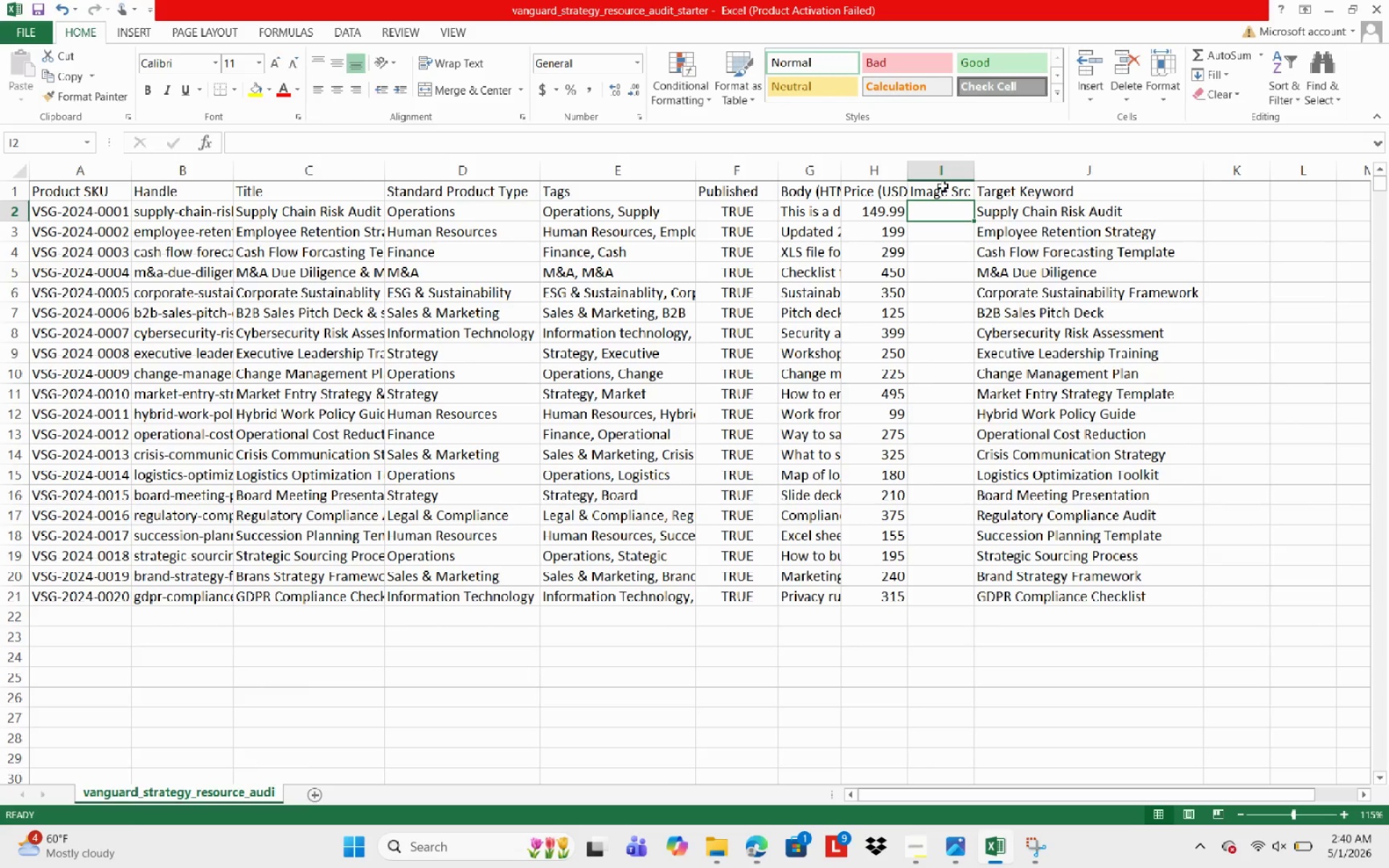 
left_click([1388, 805])
 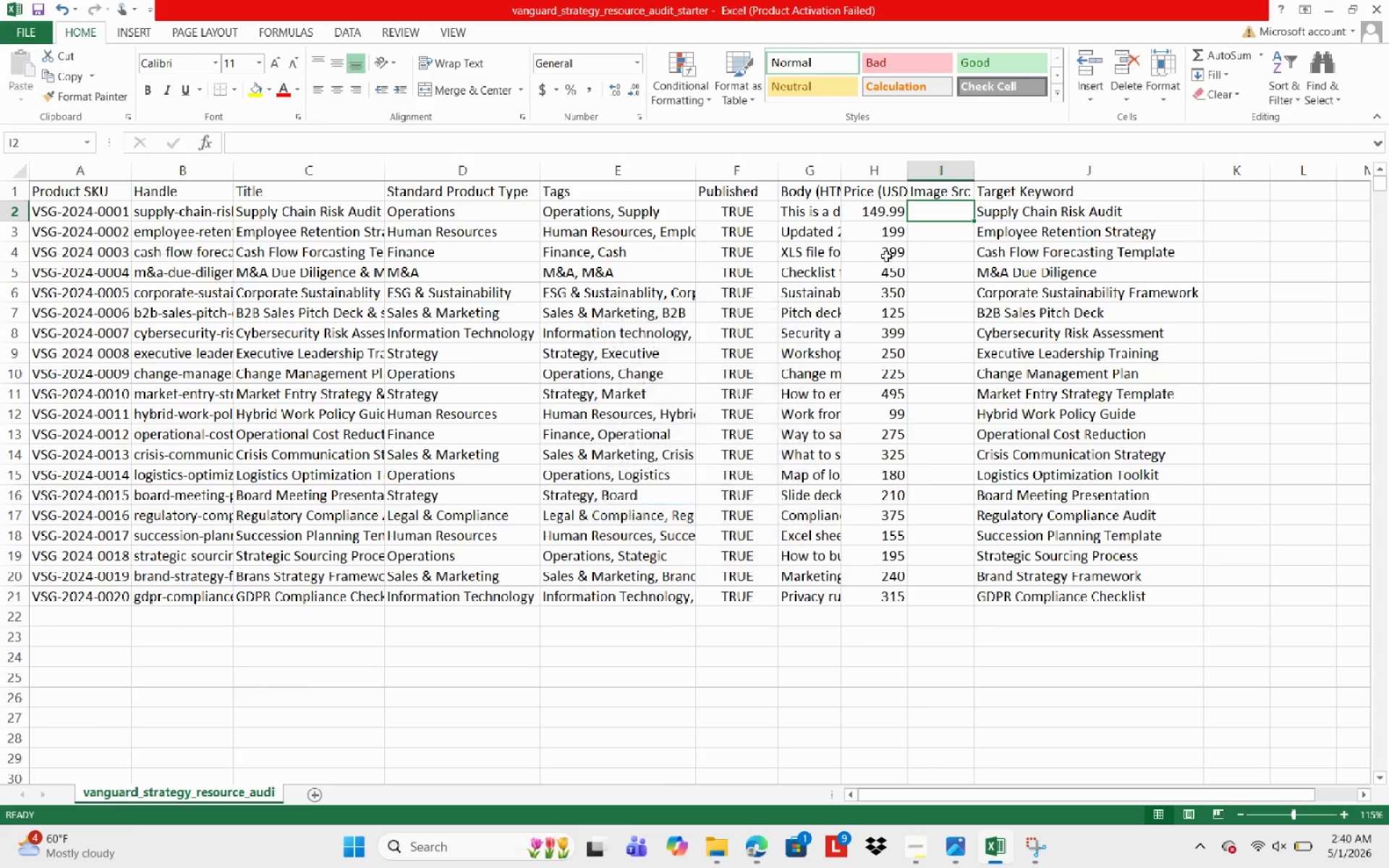 
wait(5.05)
 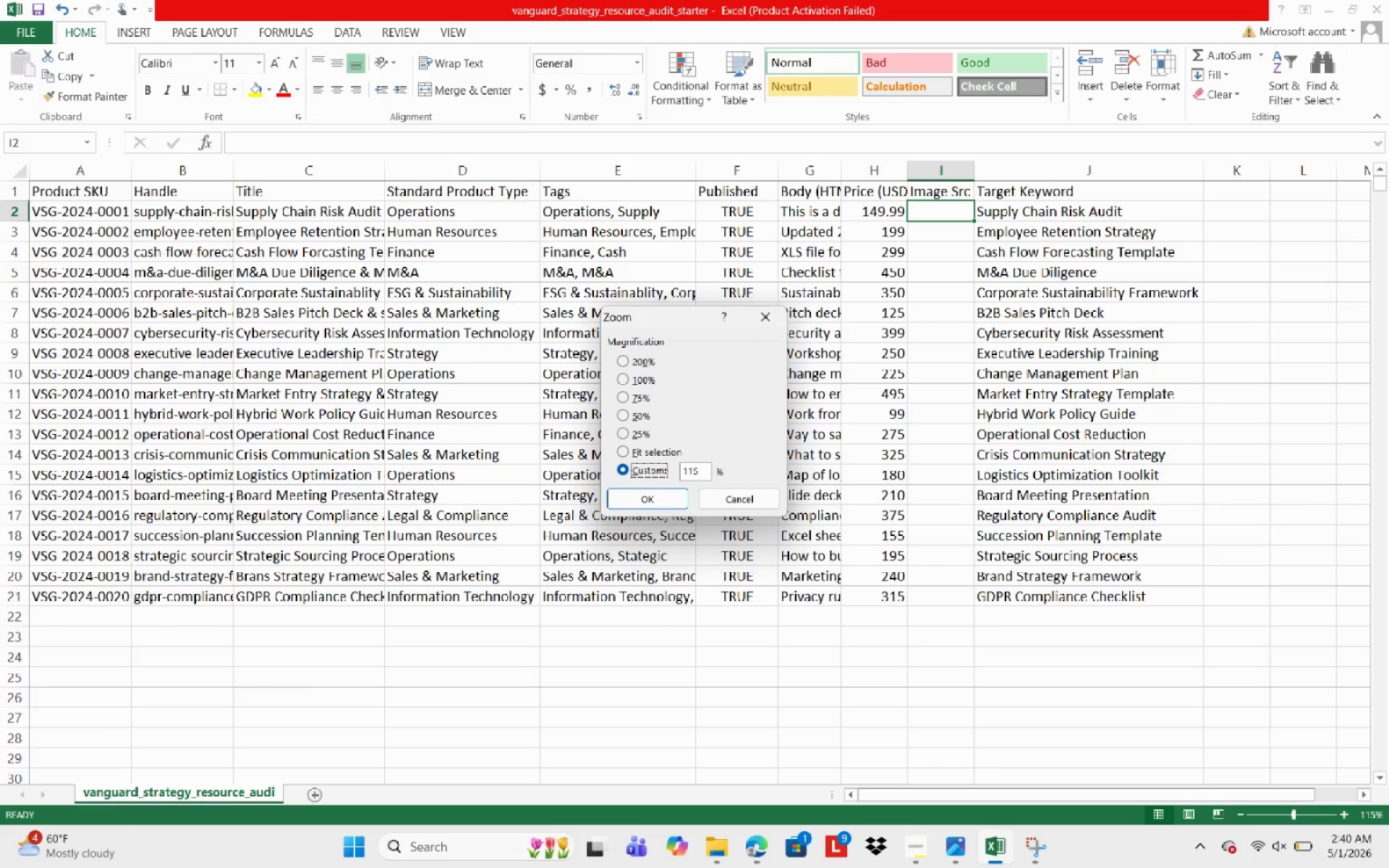 
type(https")
key(Backspace)
type(://placej)
key(Backspace)
type(hold.co/600x600)
 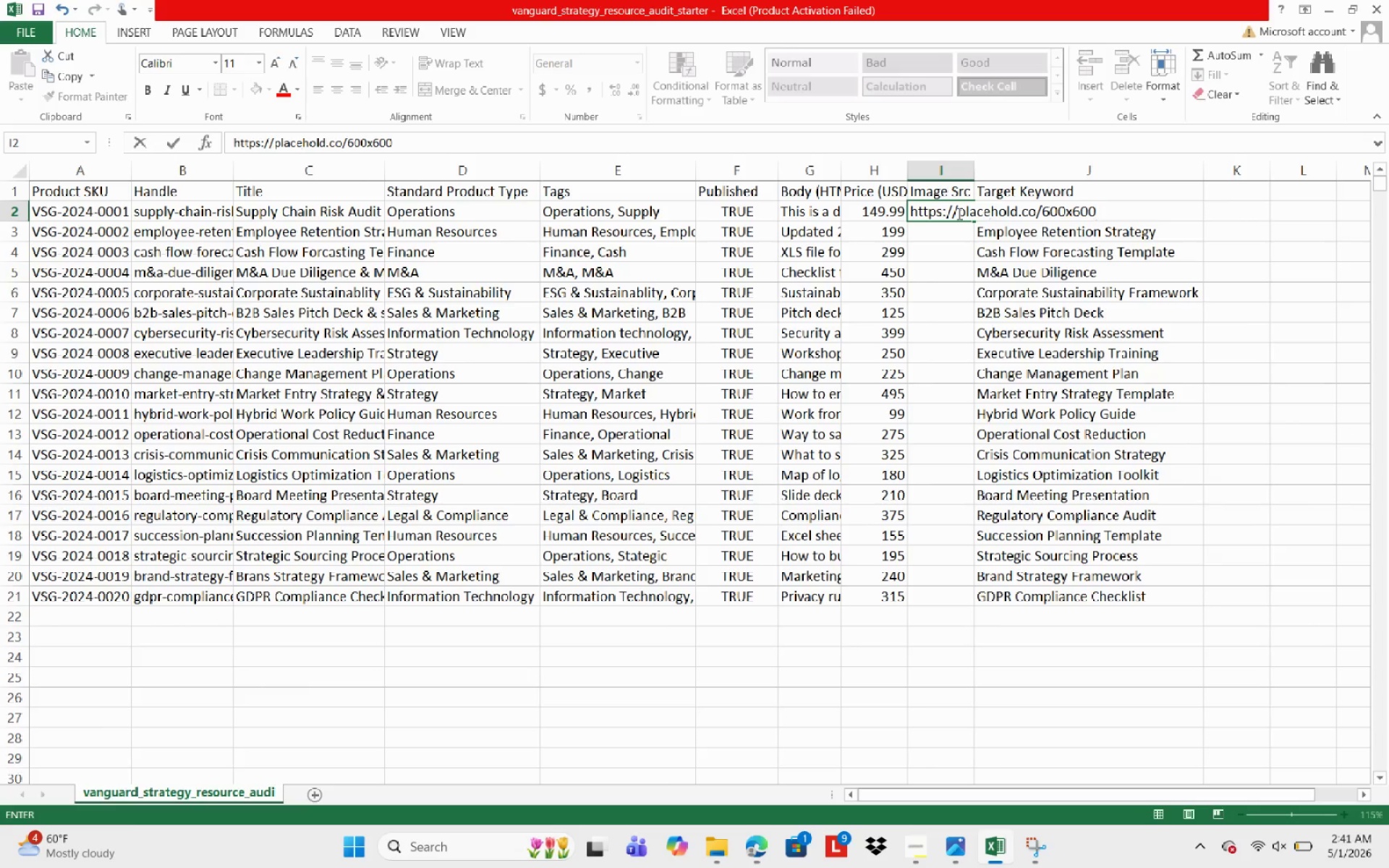 
key(Backspace)
 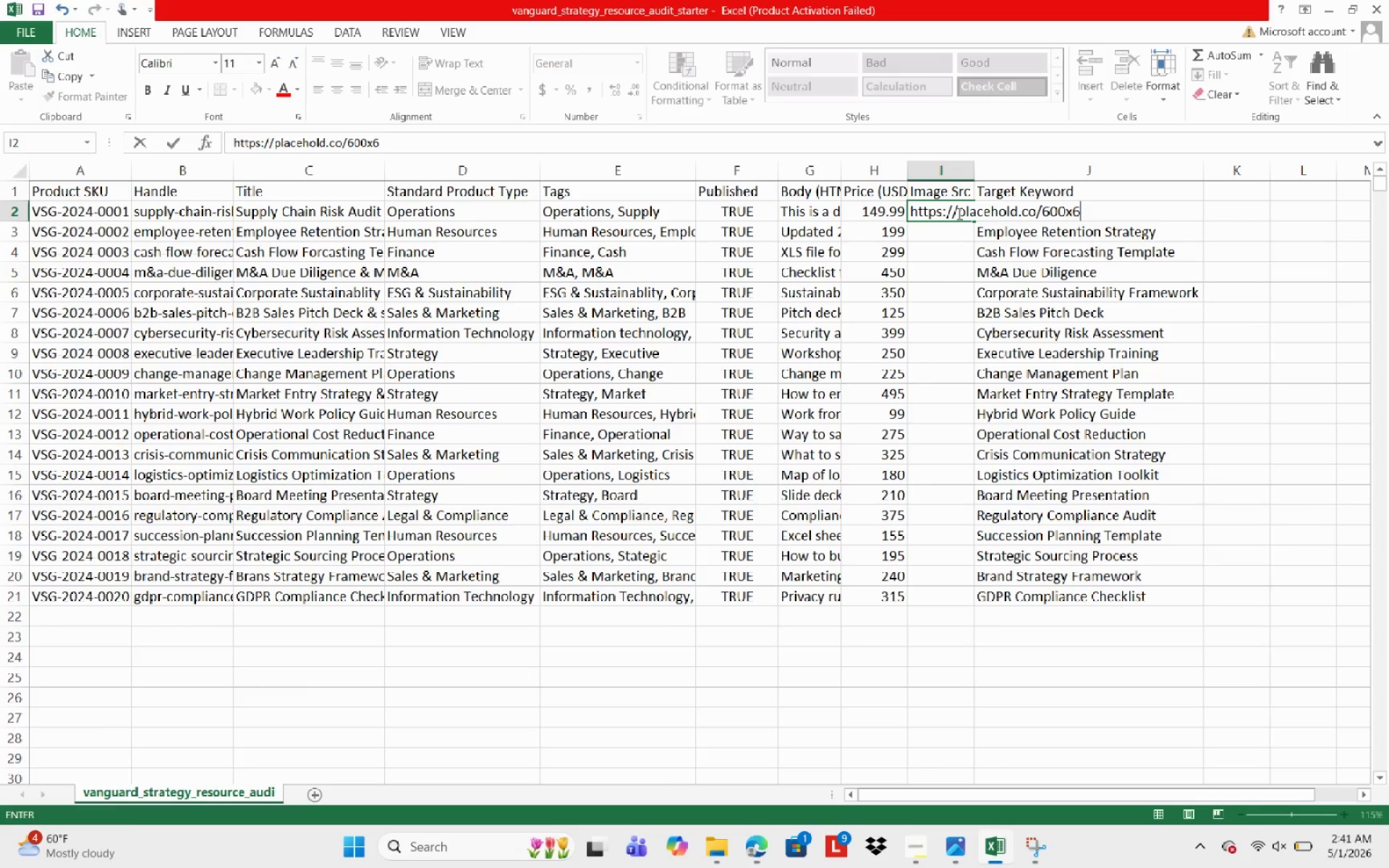 
key(Backspace)
 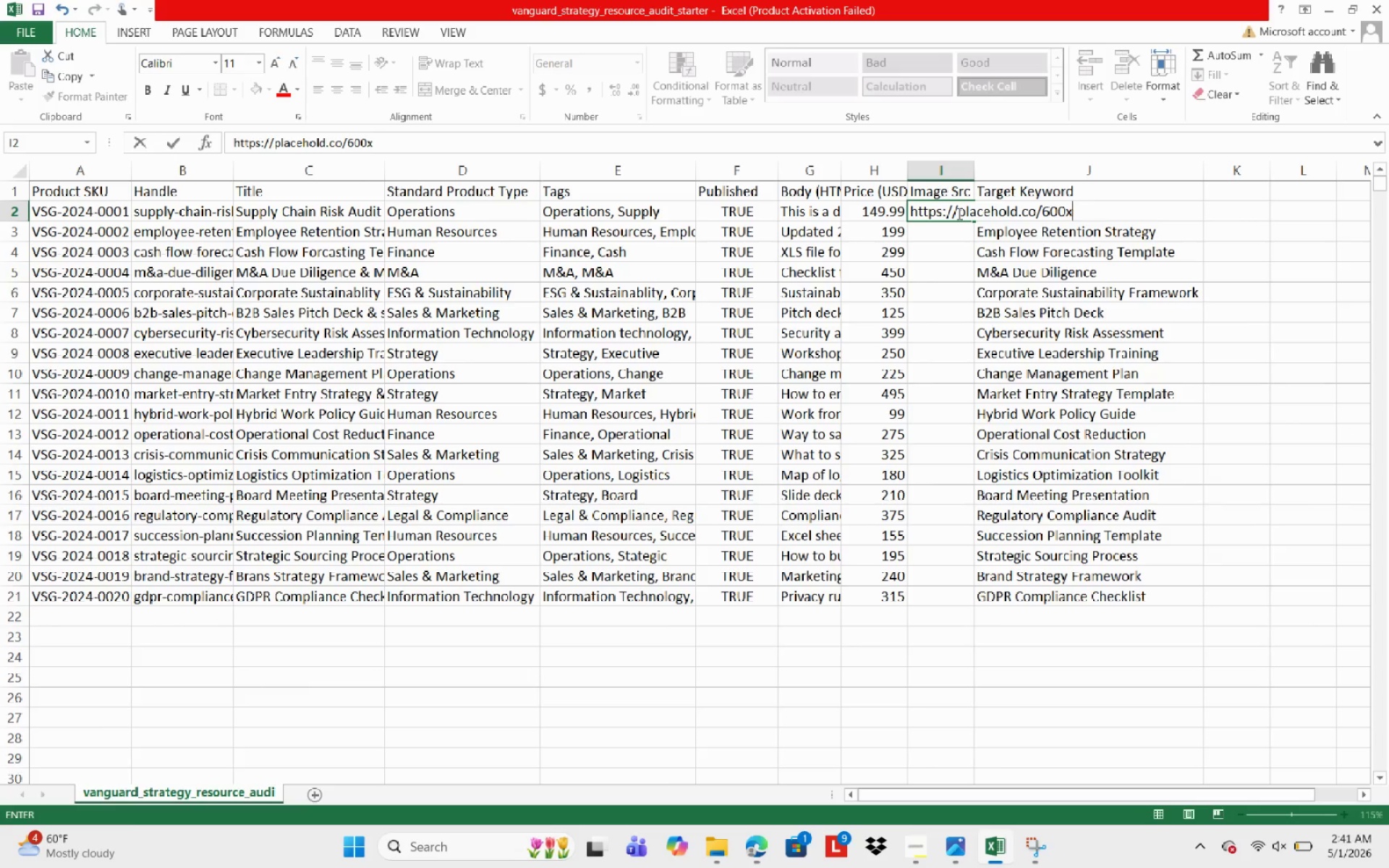 
key(Backspace)
 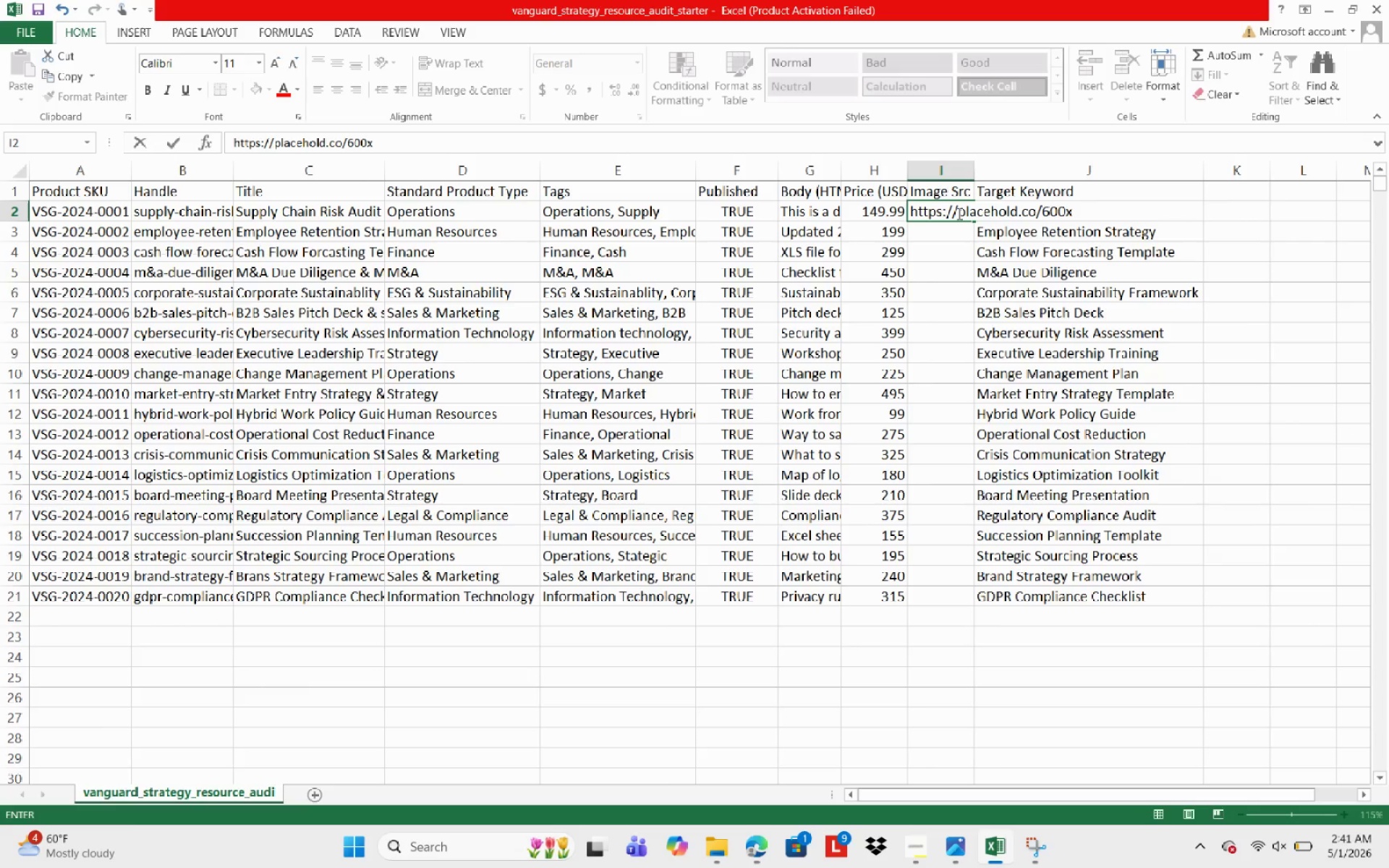 
key(Numpad4)
 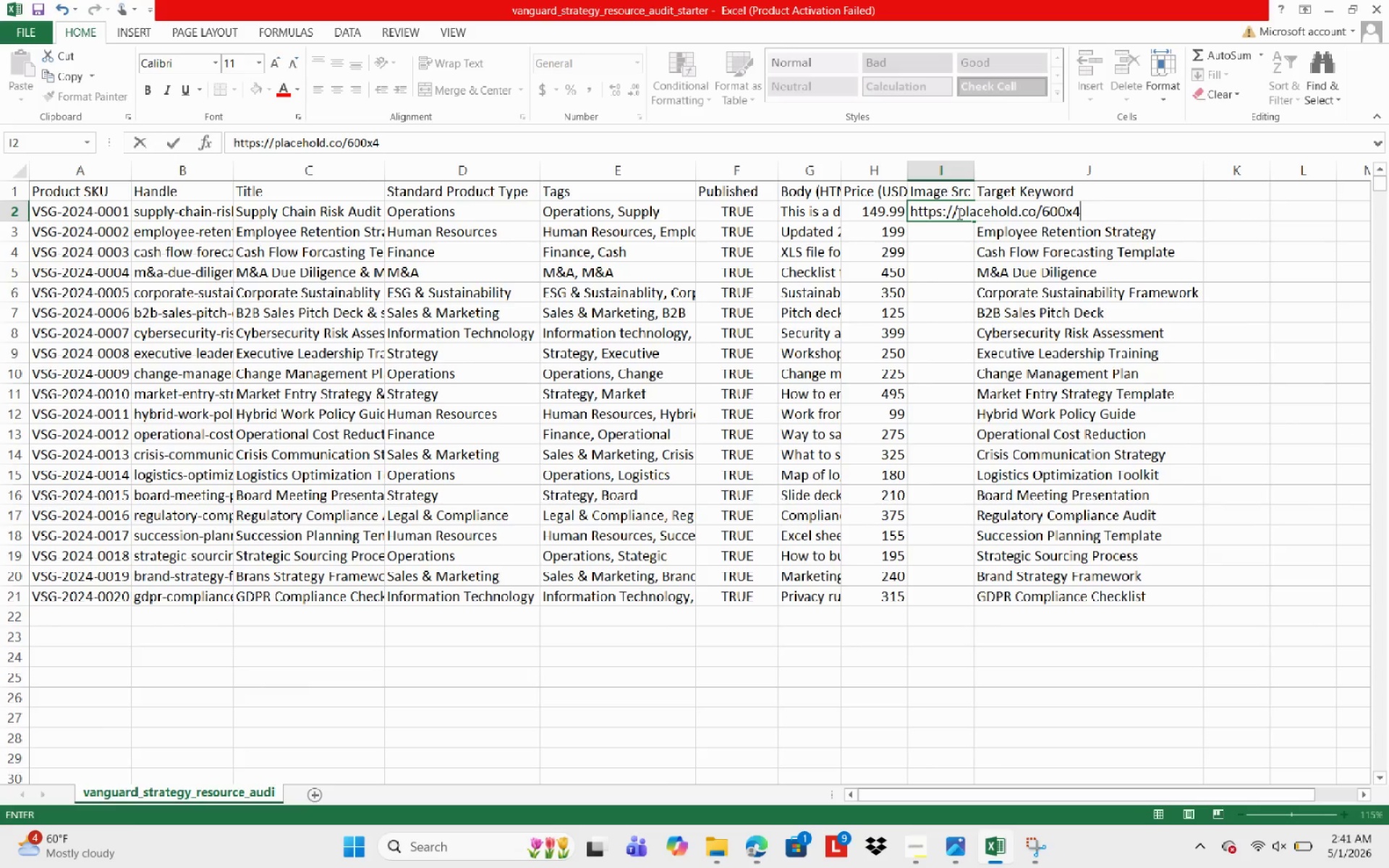 
key(Numpad0)
 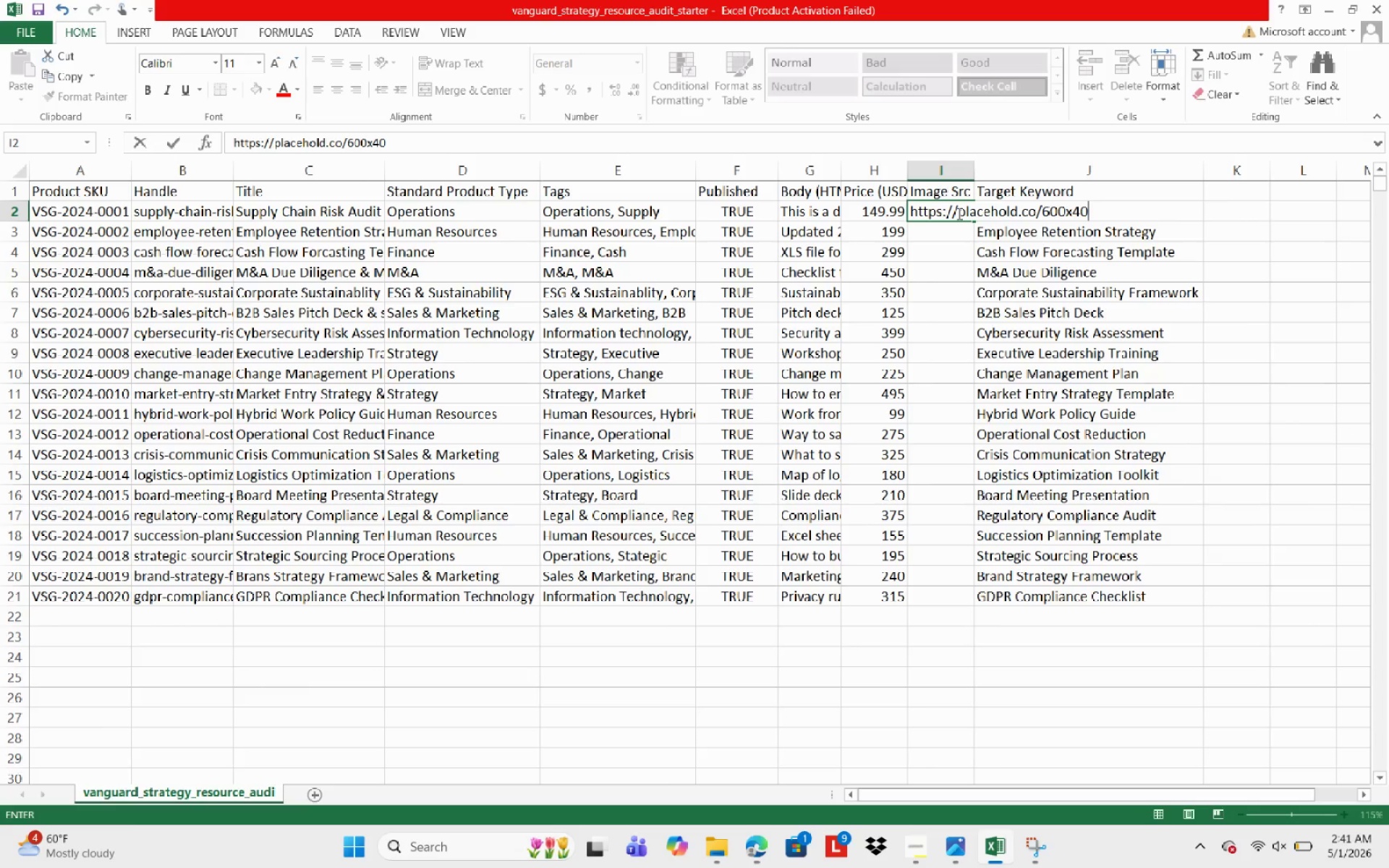 
key(Numpad0)
 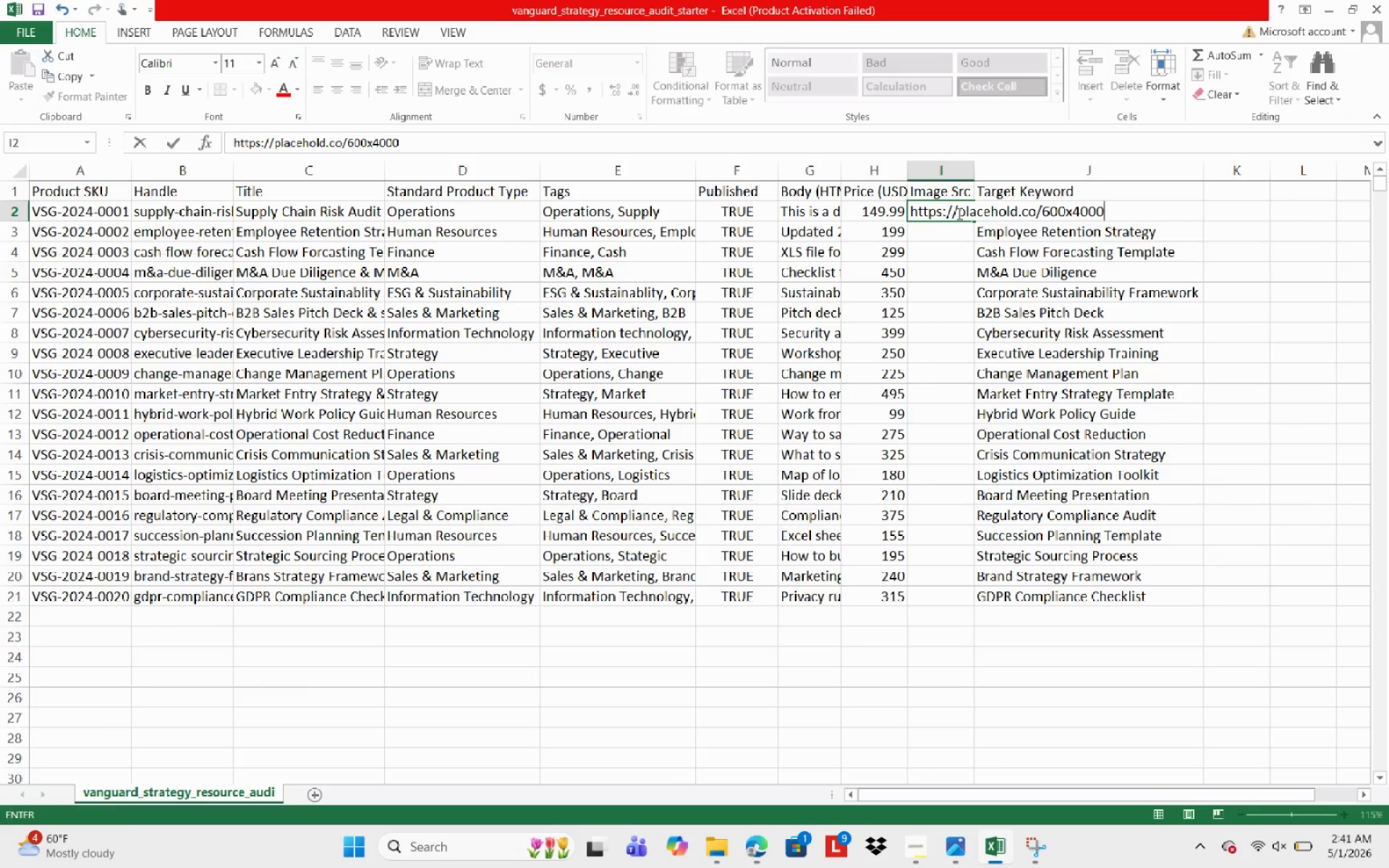 
key(Numpad0)
 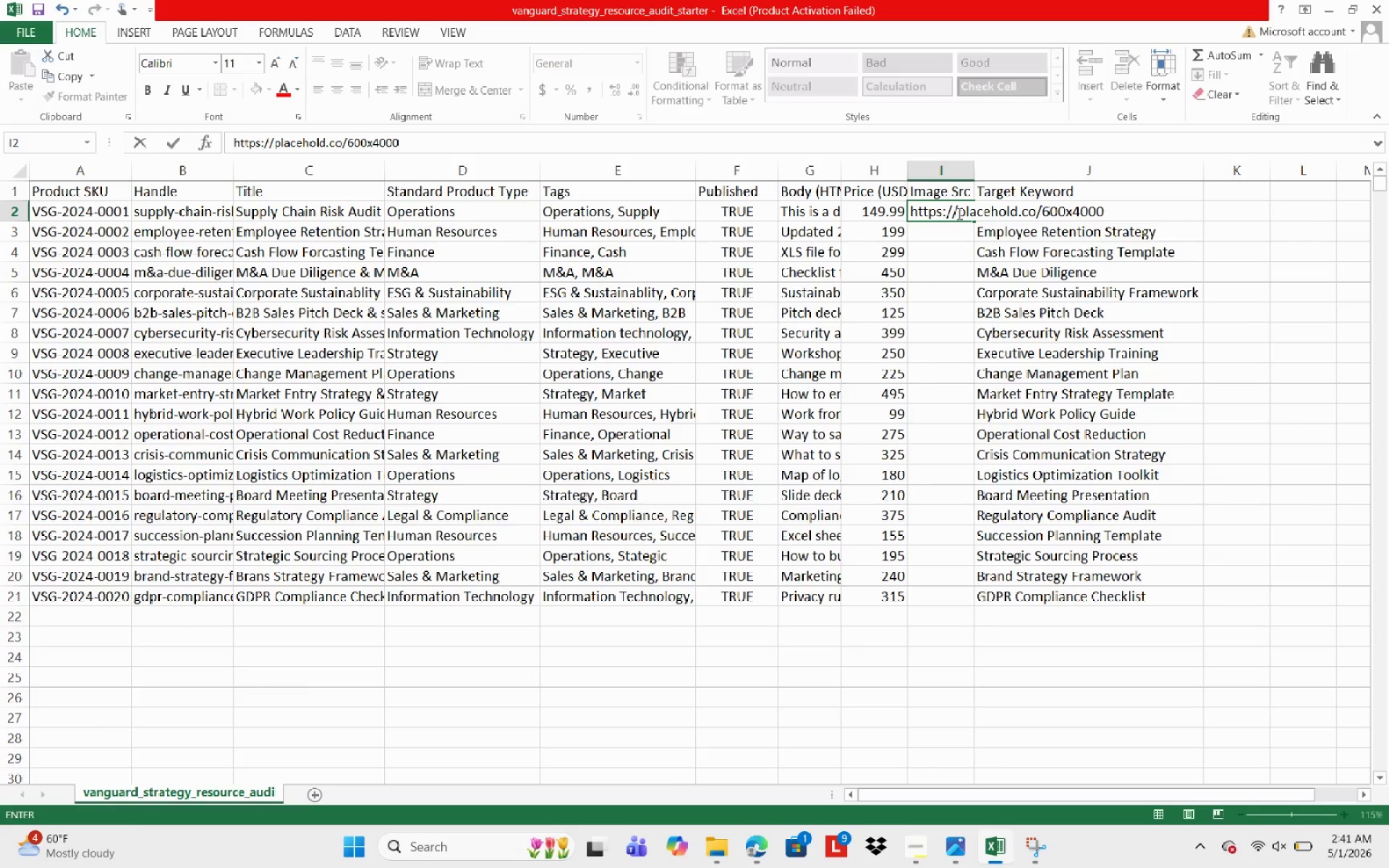 
key(Backspace)
 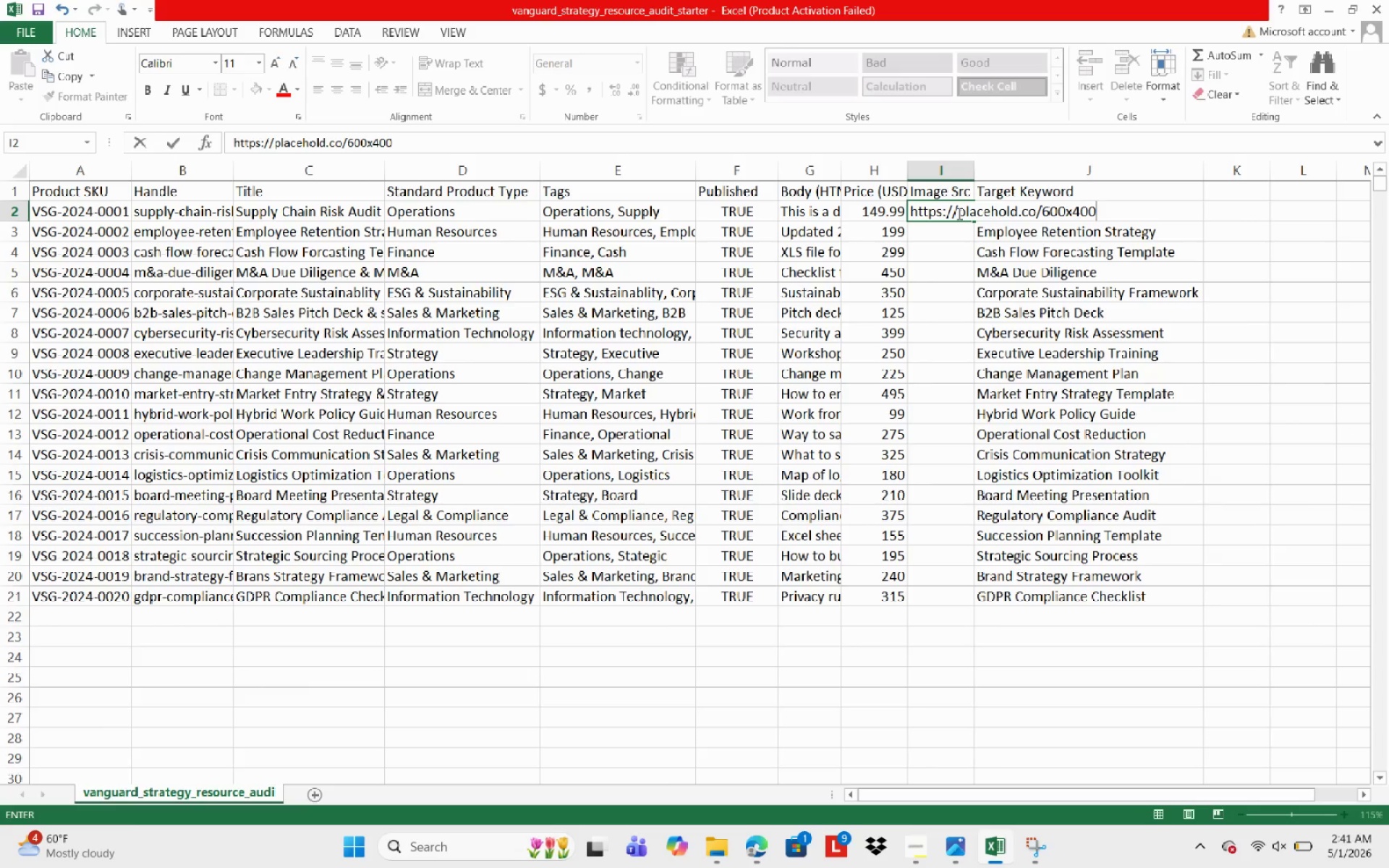 
key(NumpadDivide)
 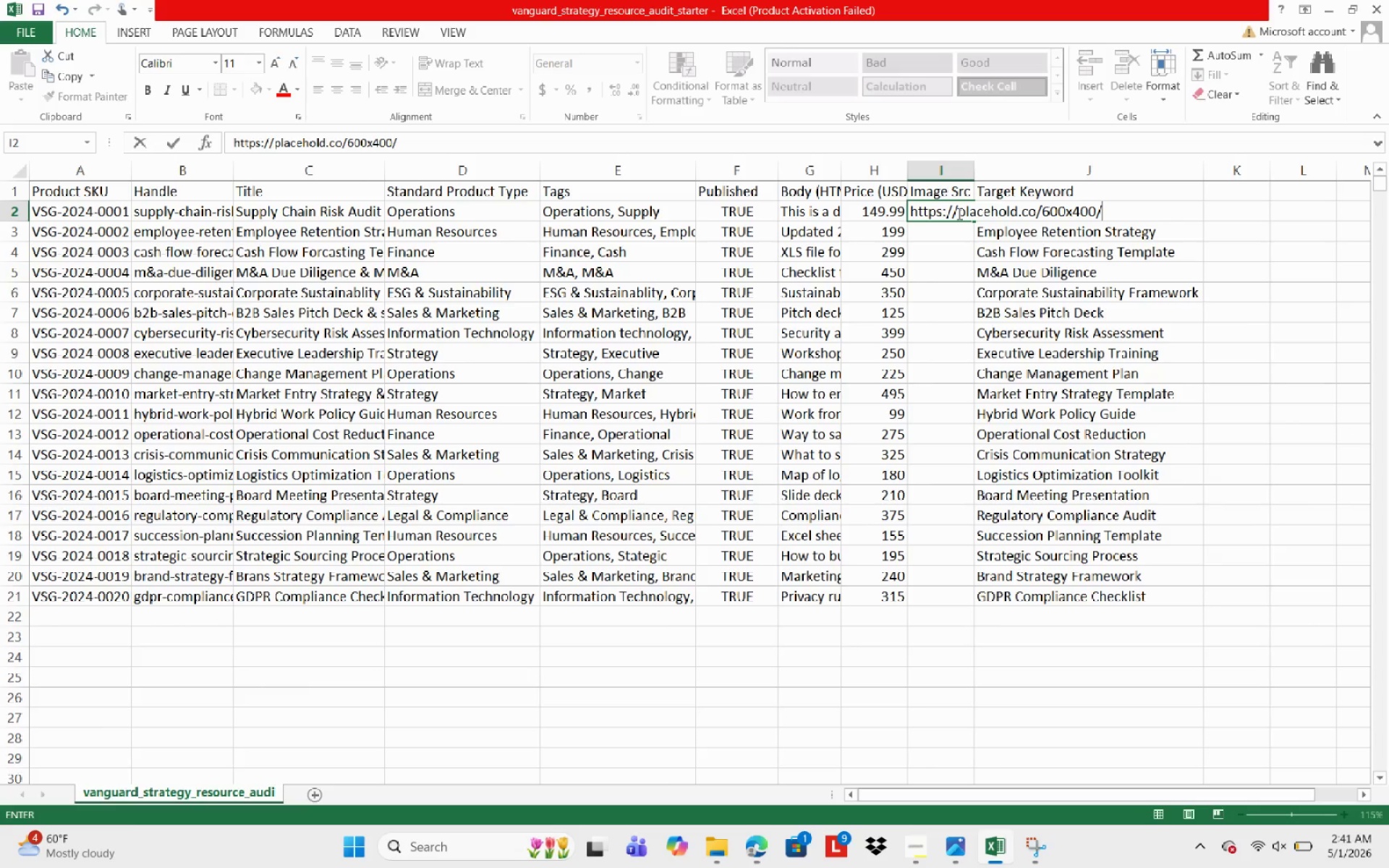 
key(Backspace)
 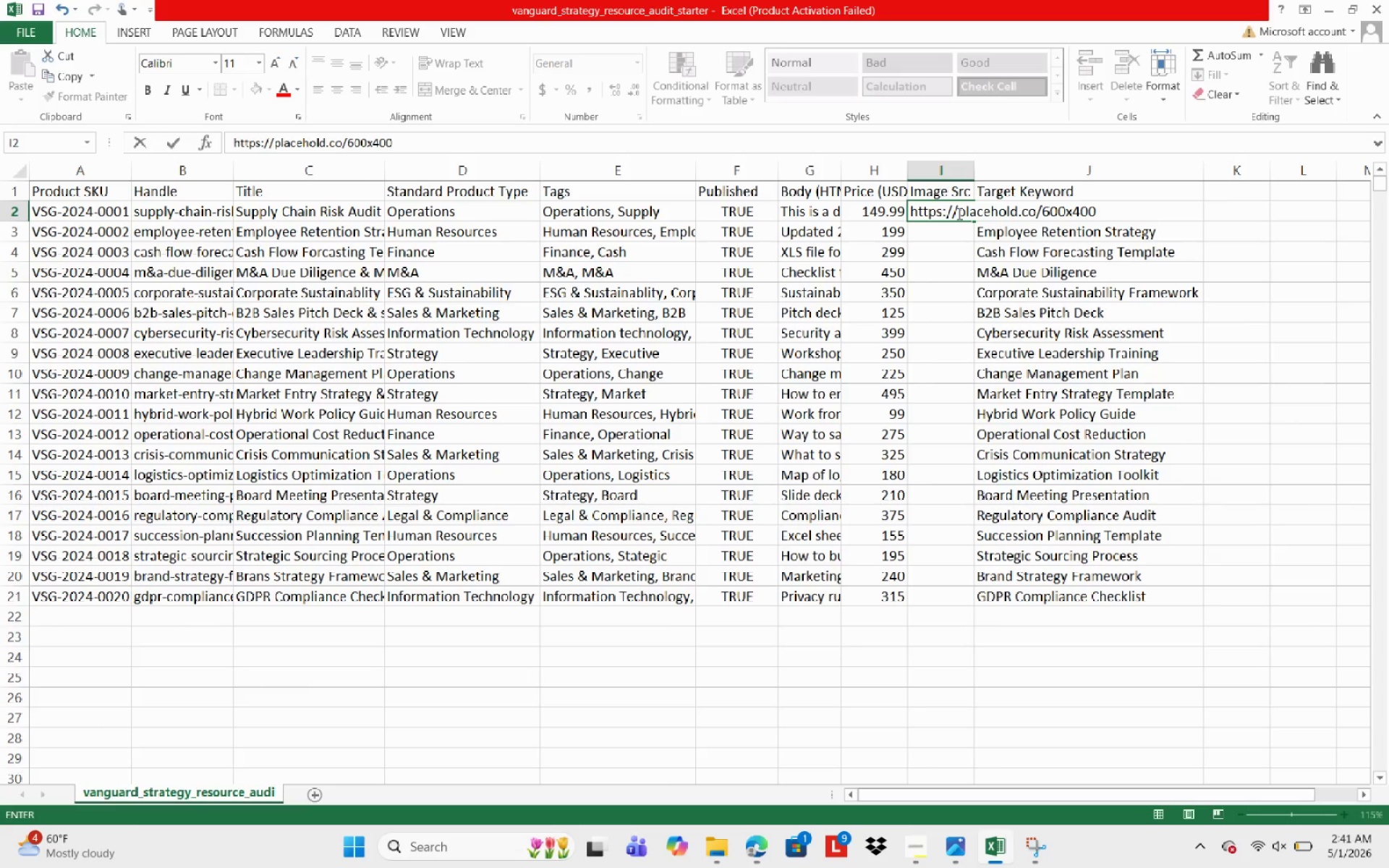 
key(Shift+Slash)
 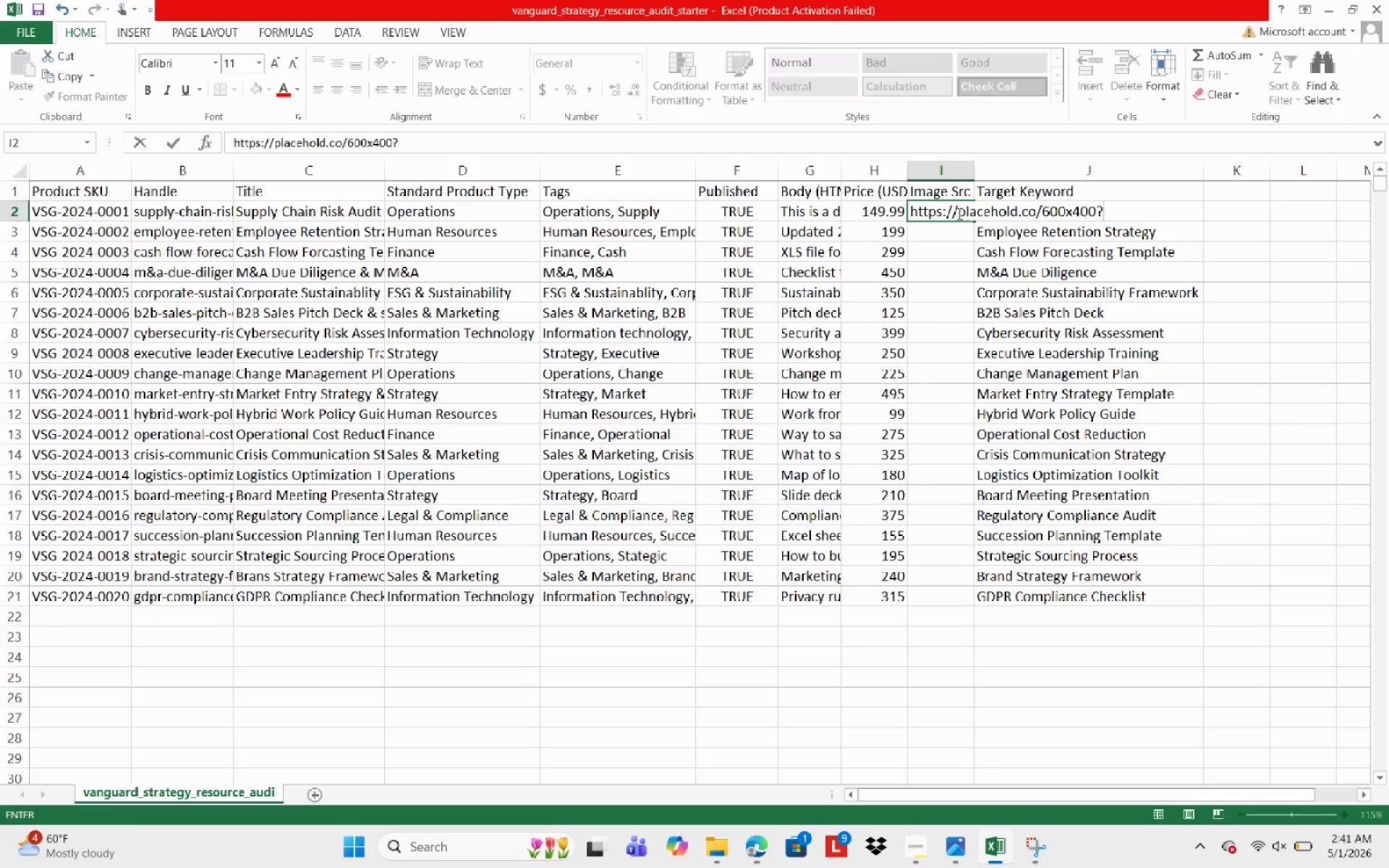 
key(Equal)
 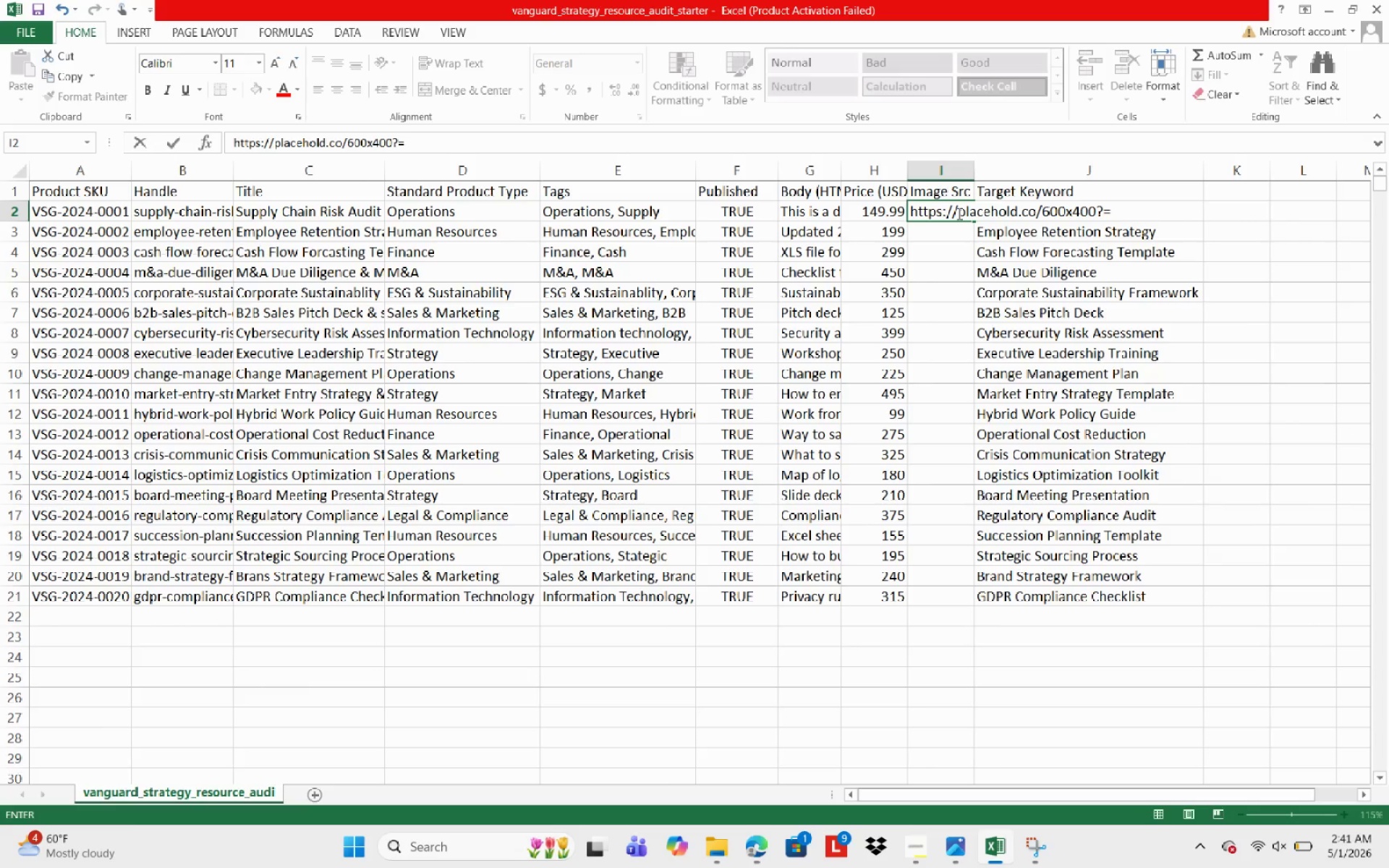 
wait(9.97)
 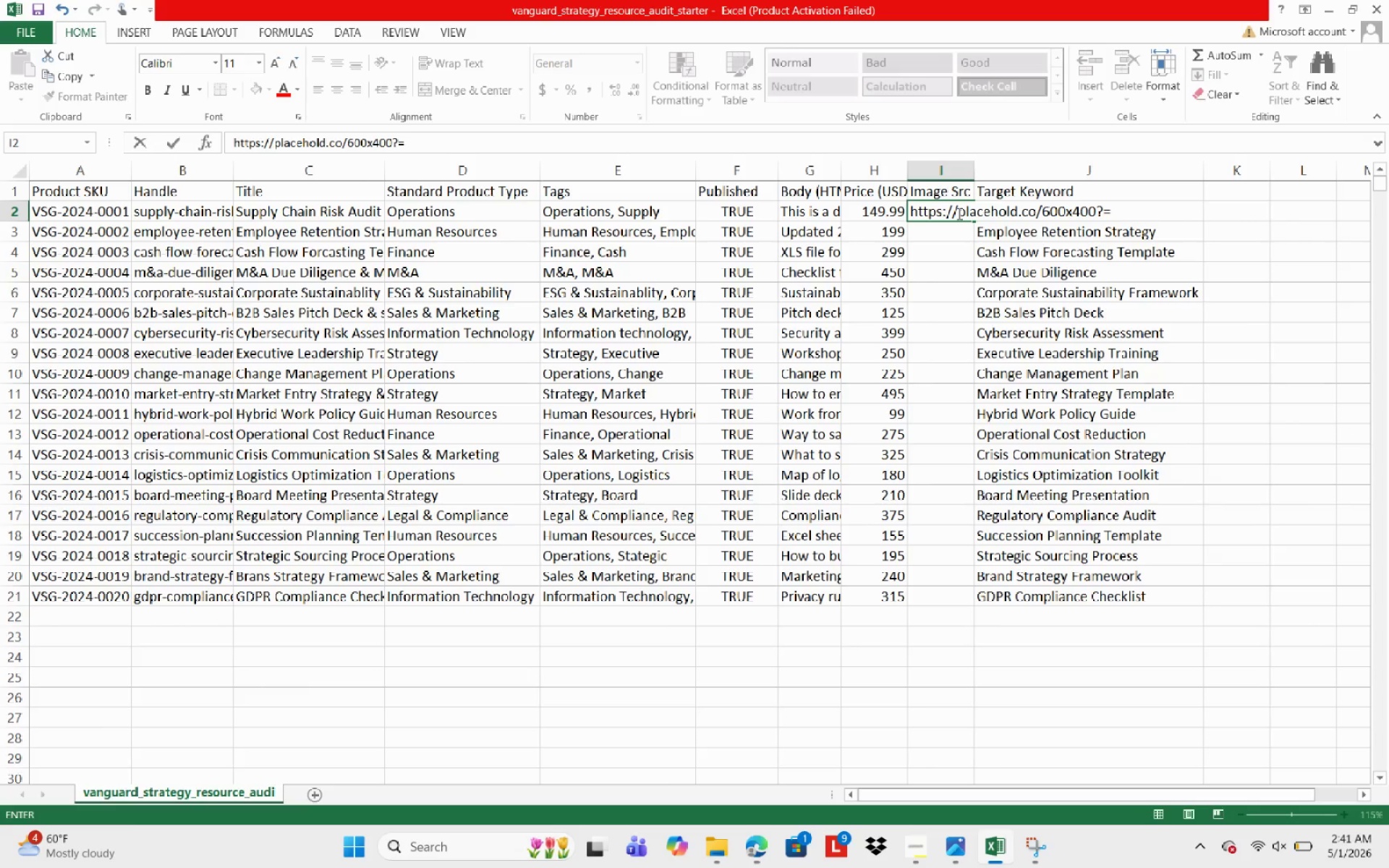 
key(Backspace)
type(text=Supplu)
key(Backspace)
type(y+Chain+Audit+Template)
key(NumpadEnter)
type(https://placehold.co/600x400?tet)
key(Backspace)
type(xt=Employee+Retento)
key(Backspace)
type(ion )
key(Backspace)
type(+Strategy+Template)
key(NumpadEnter)
 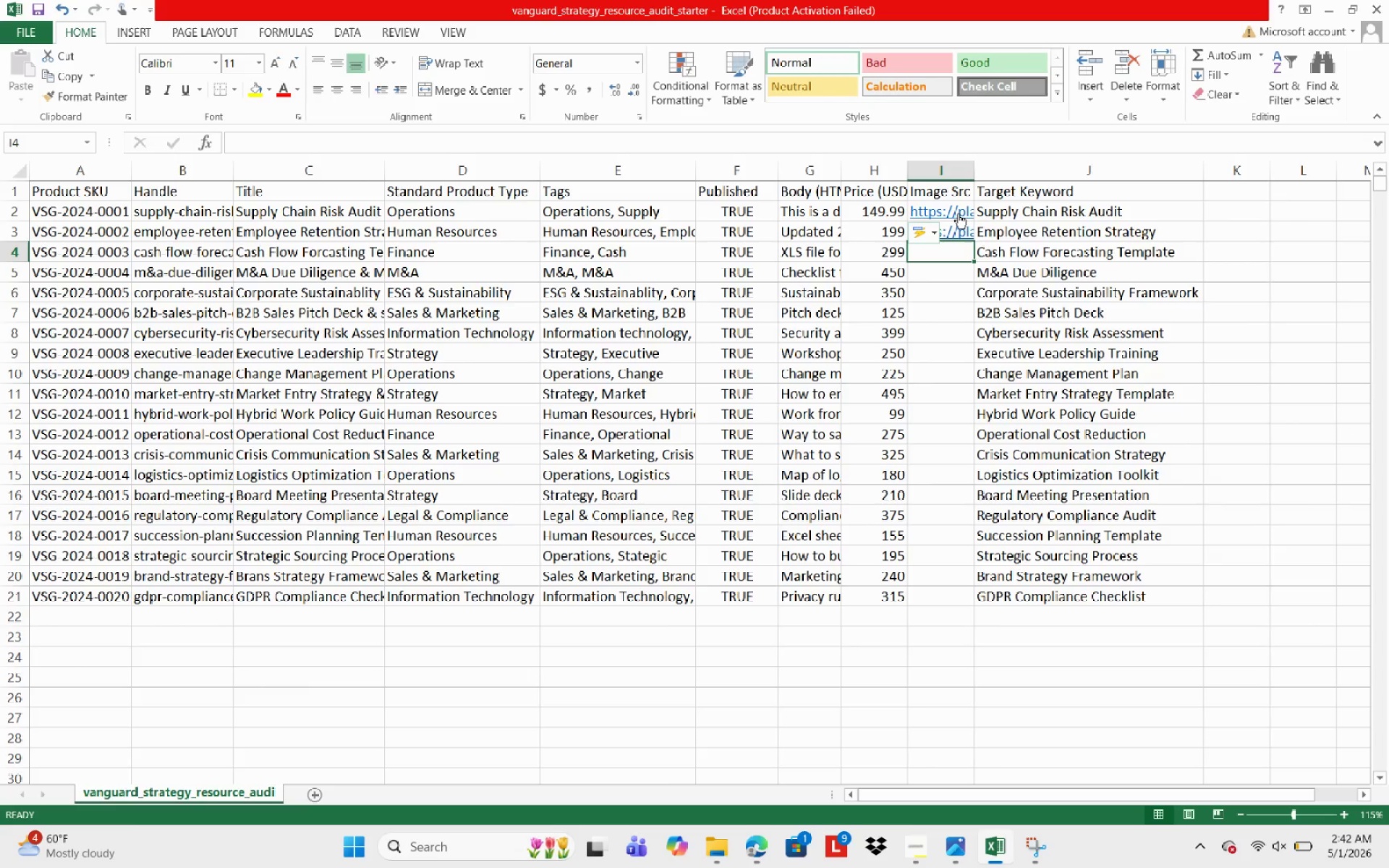 
wait(23.88)
 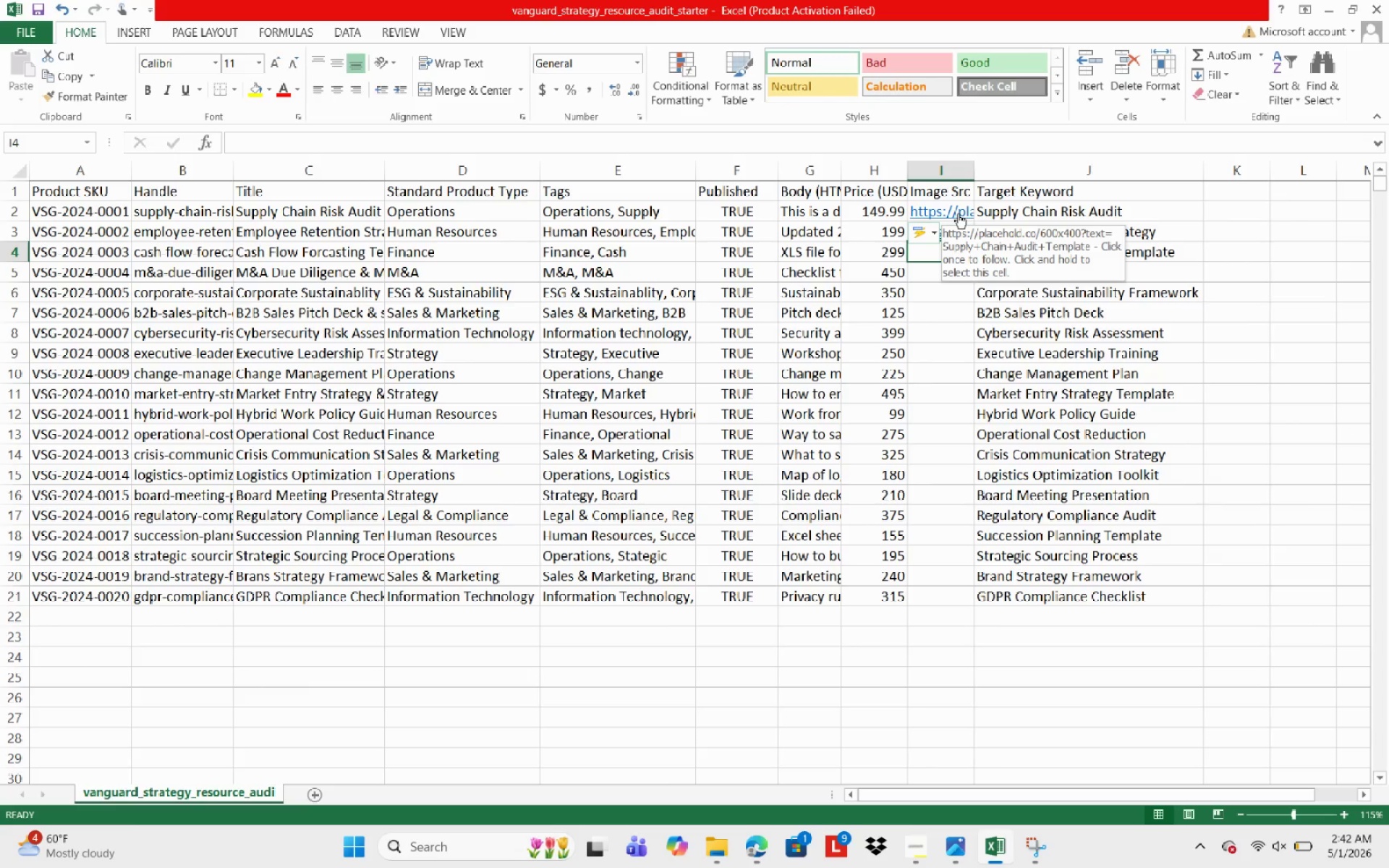 
hold_key(key=H, duration=9.27)
 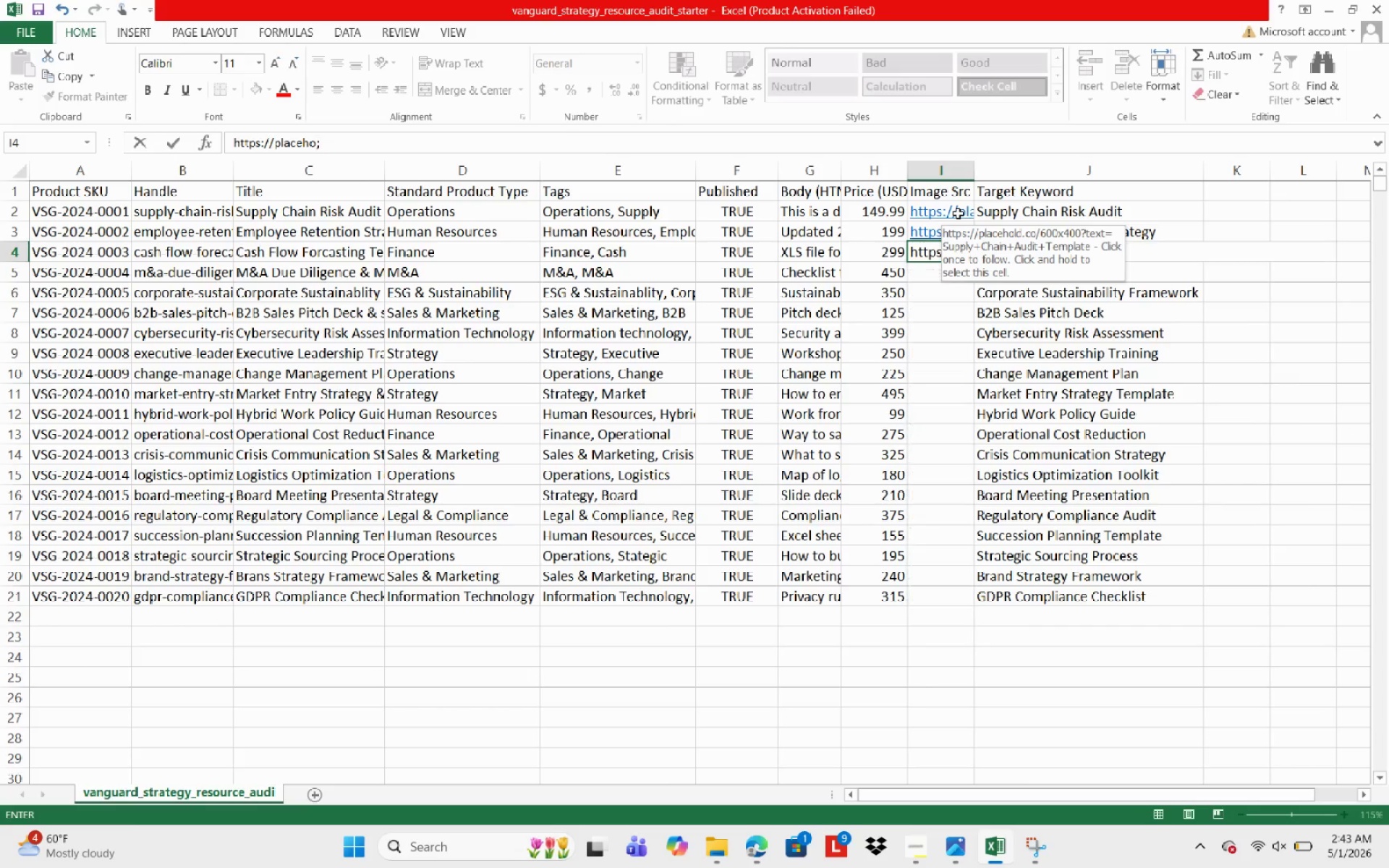 
type(ttos)
key(Backspace)
key(Backspace)
type(ps://placeo;d)
key(Backspace)
key(Backspace)
key(Backspace)
type(old.co/600x400)
 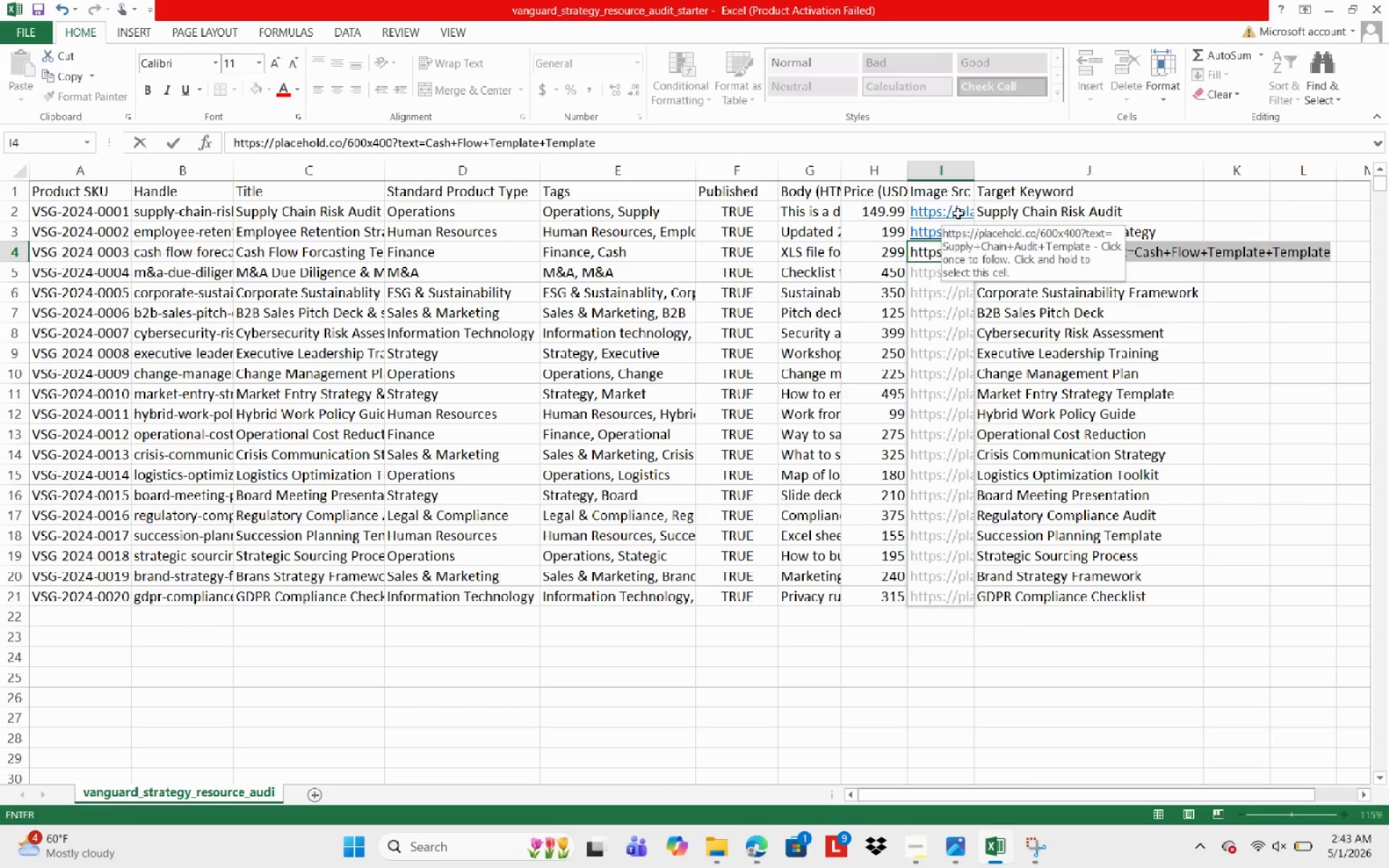 
wait(5.11)
 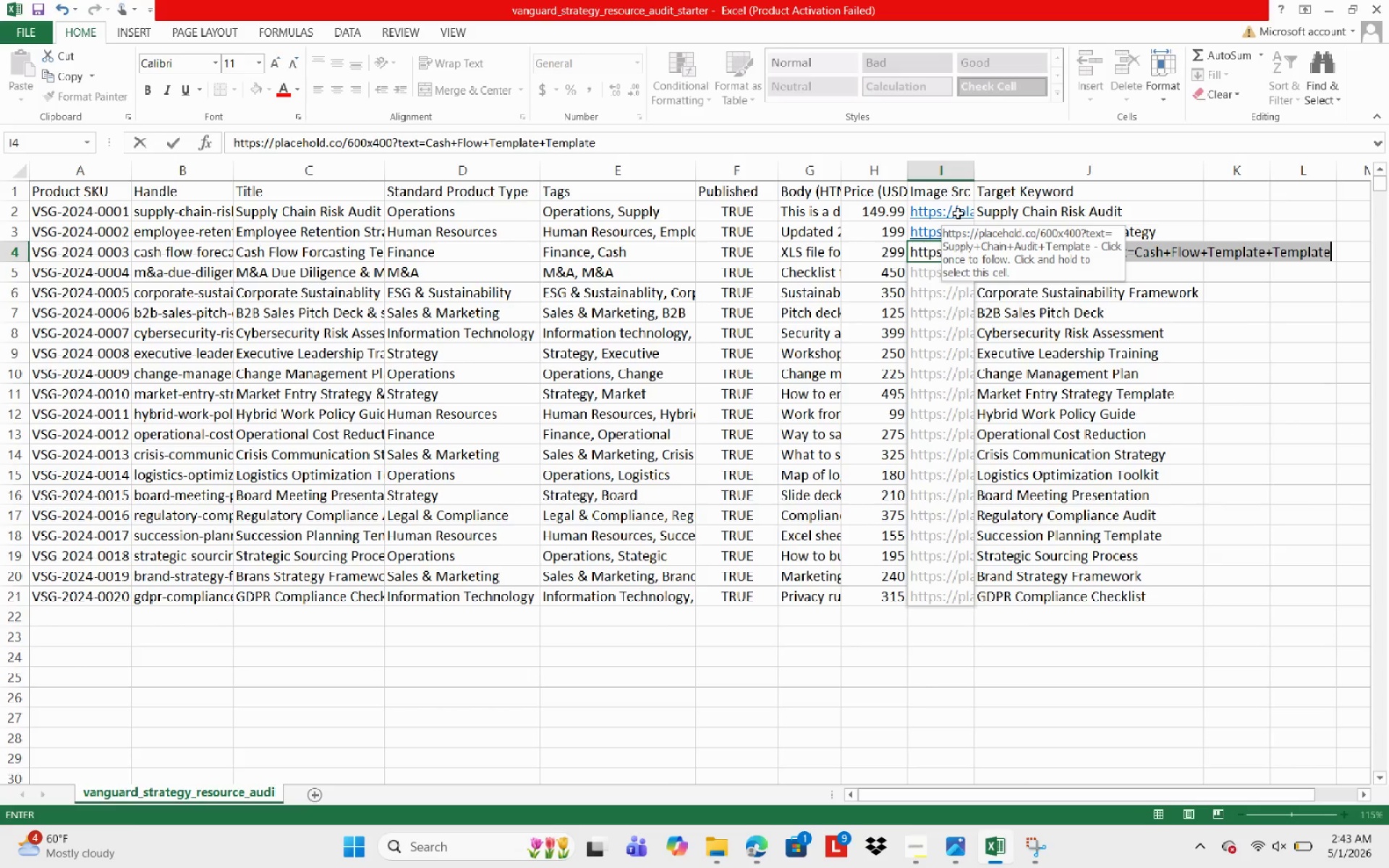 
type(?text=)
 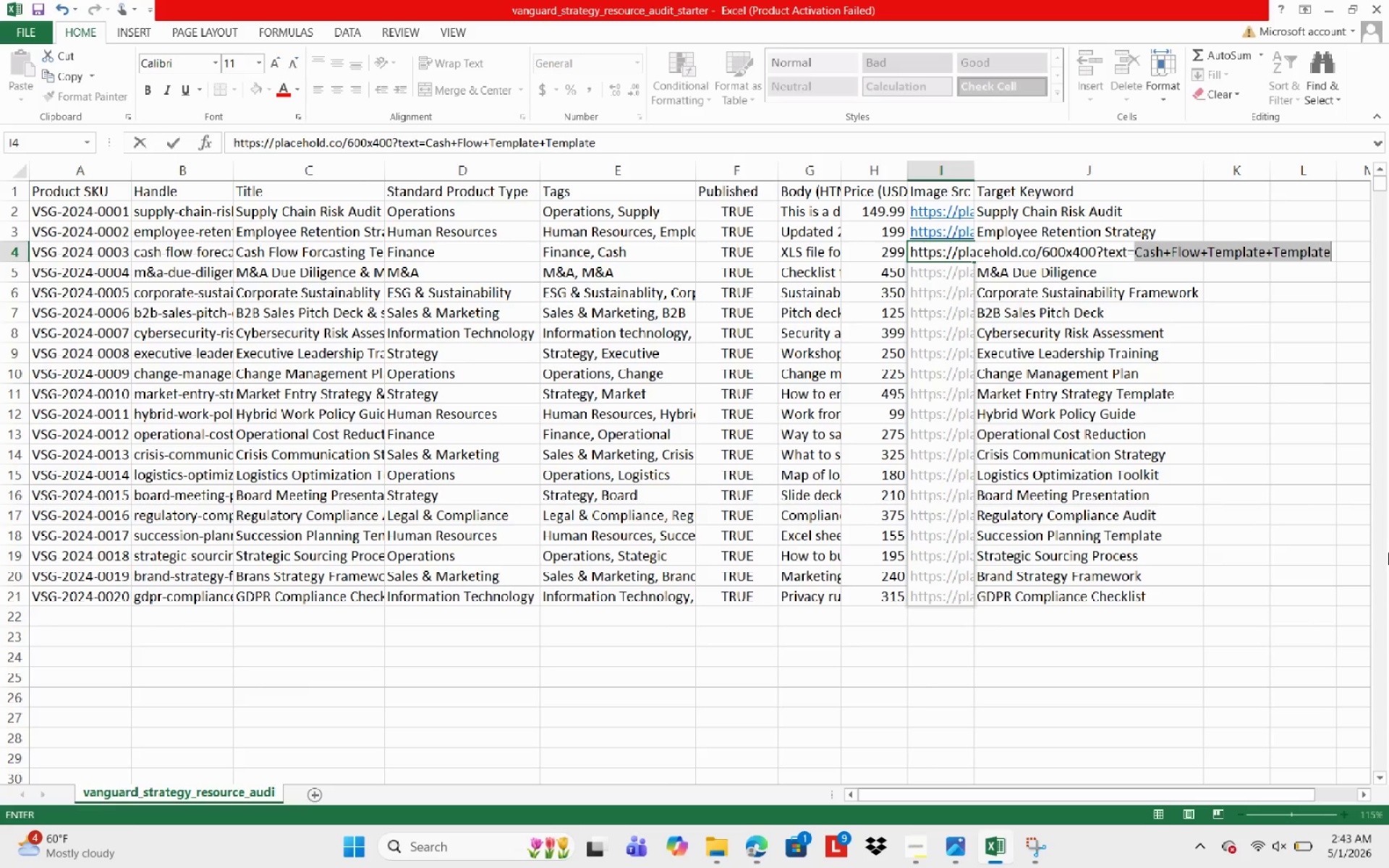 
hold_key(key=ShiftLeft, duration=0.67)
 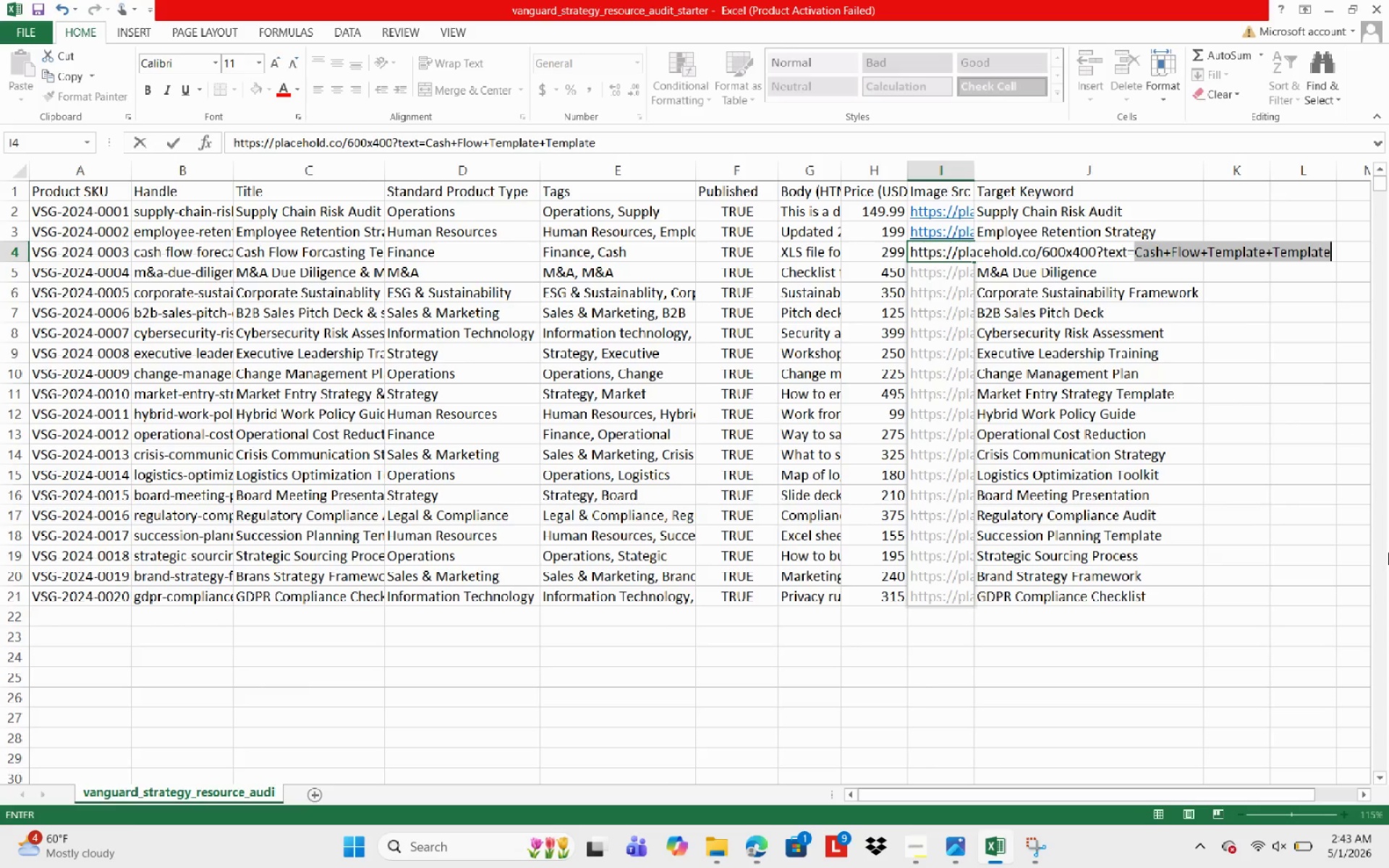 
wait(6.03)
 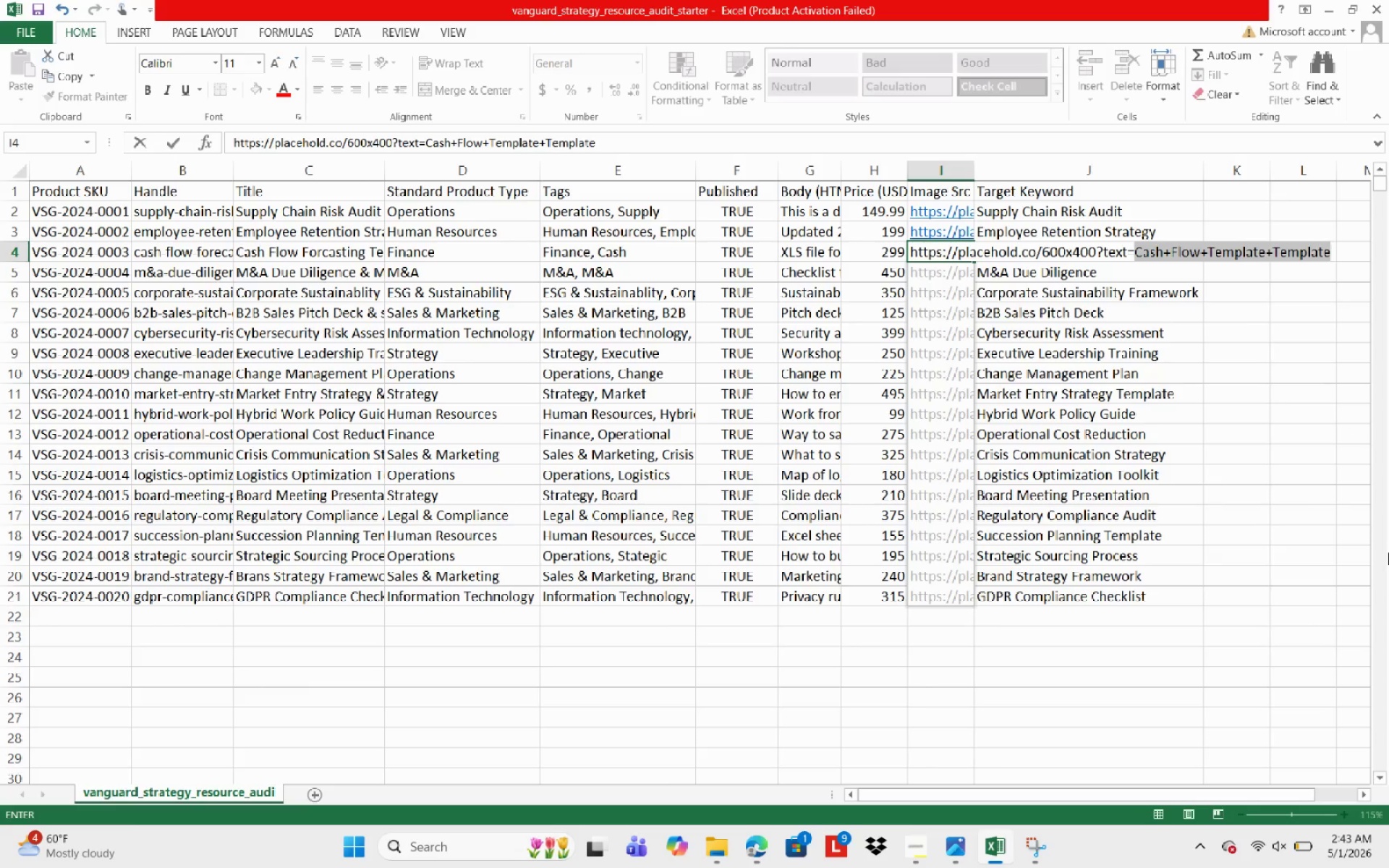 
type(Cash+Flw)
key(Backspace)
 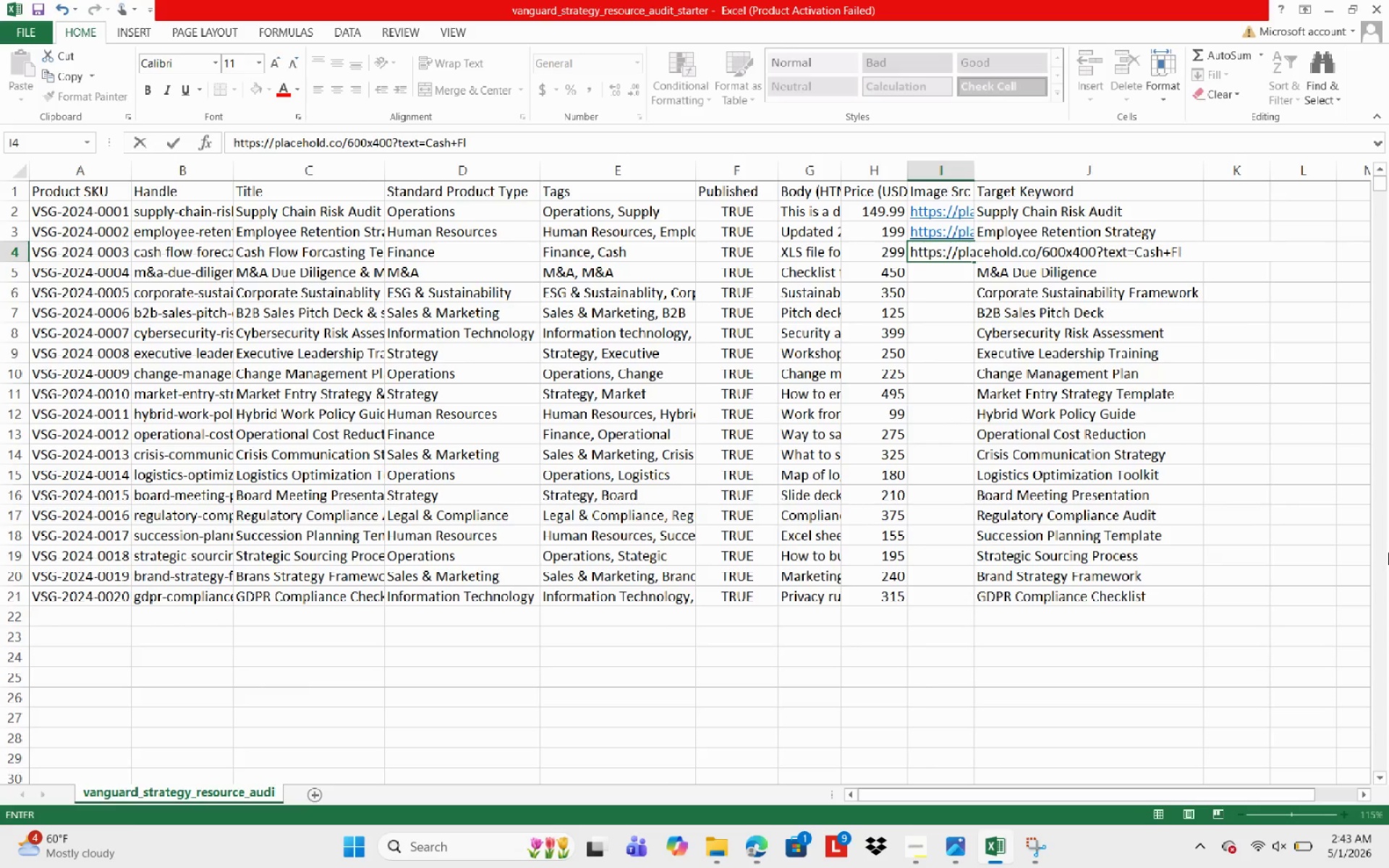 
wait(5.33)
 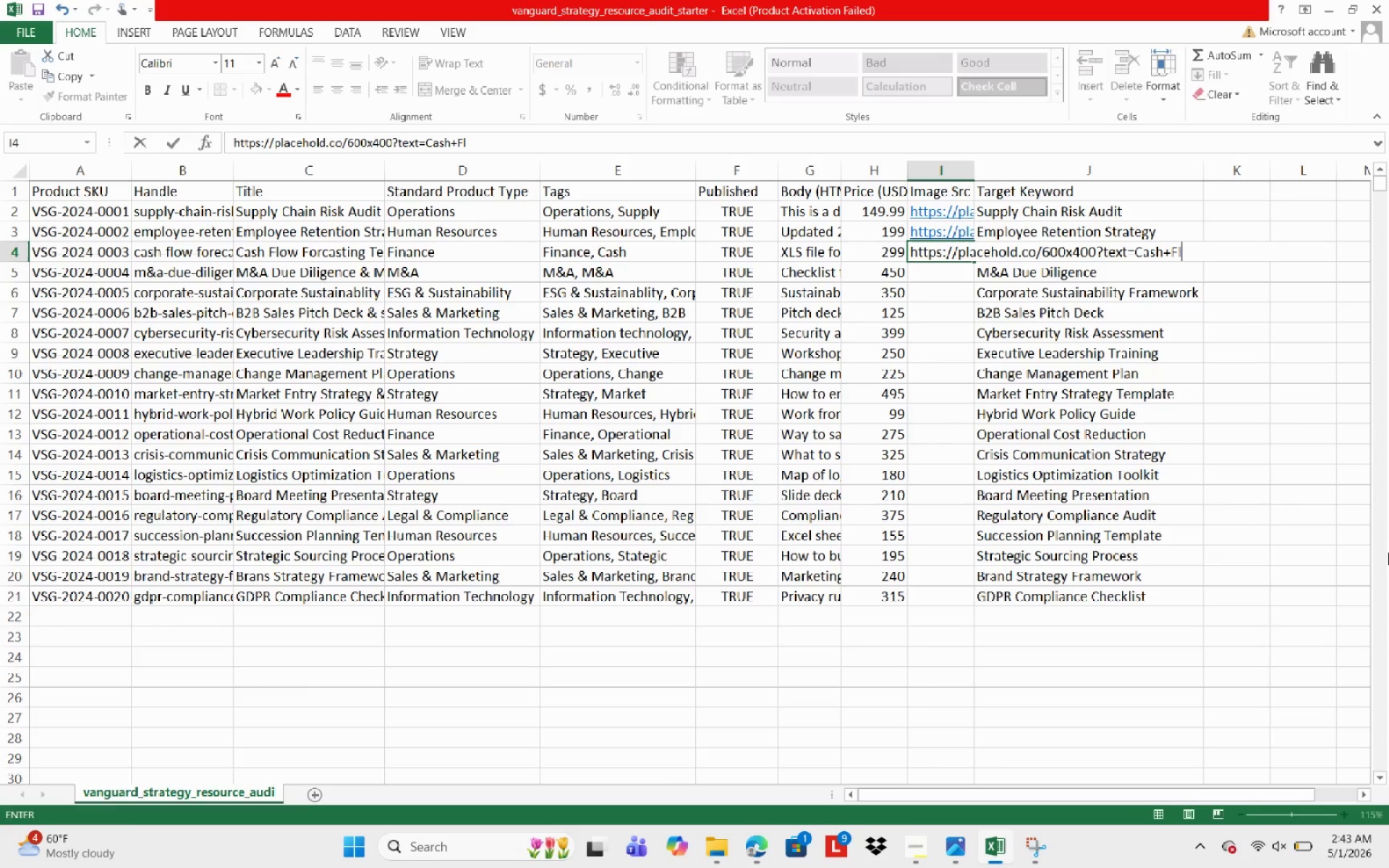 
type(ow+)
 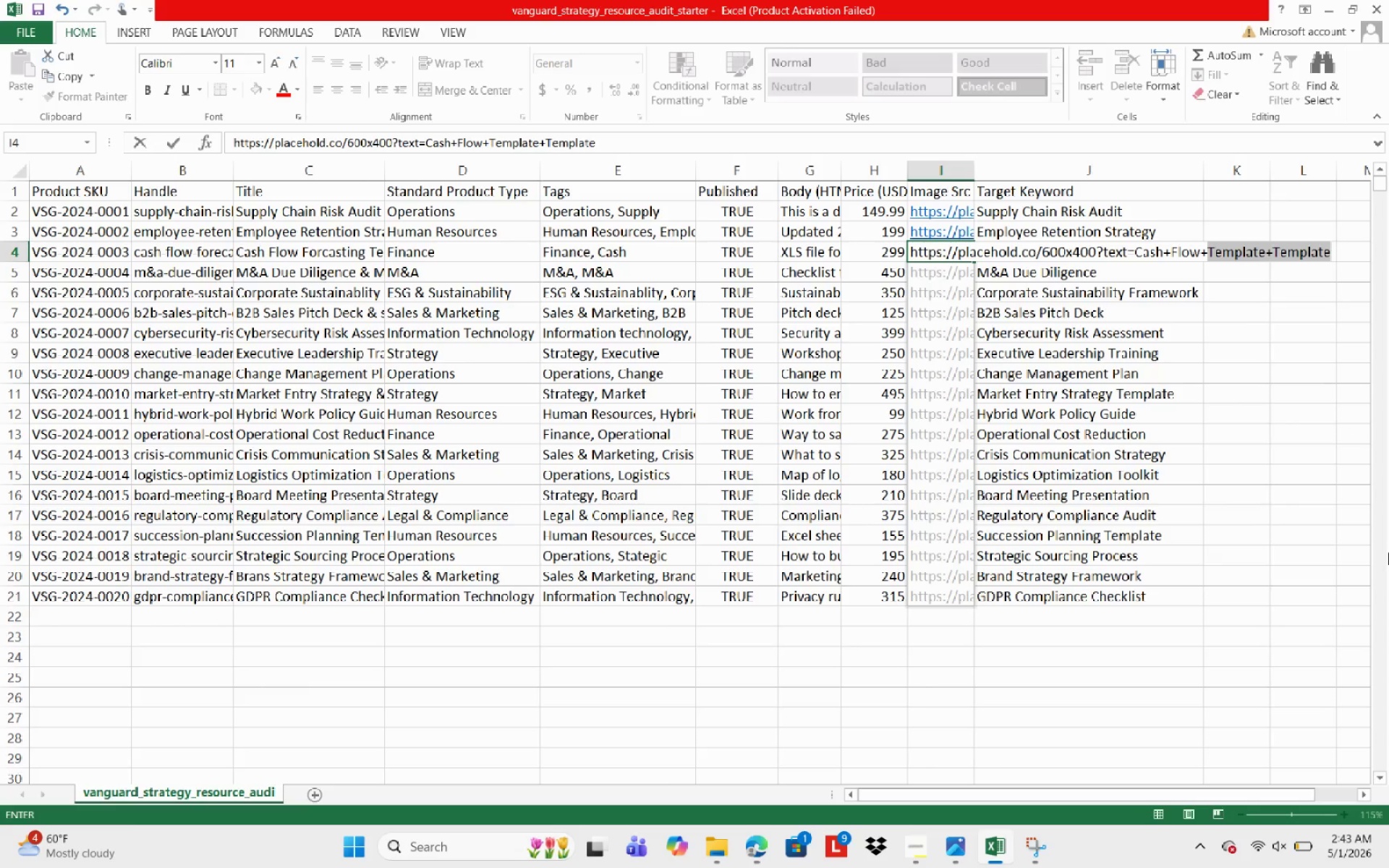 
wait(6.22)
 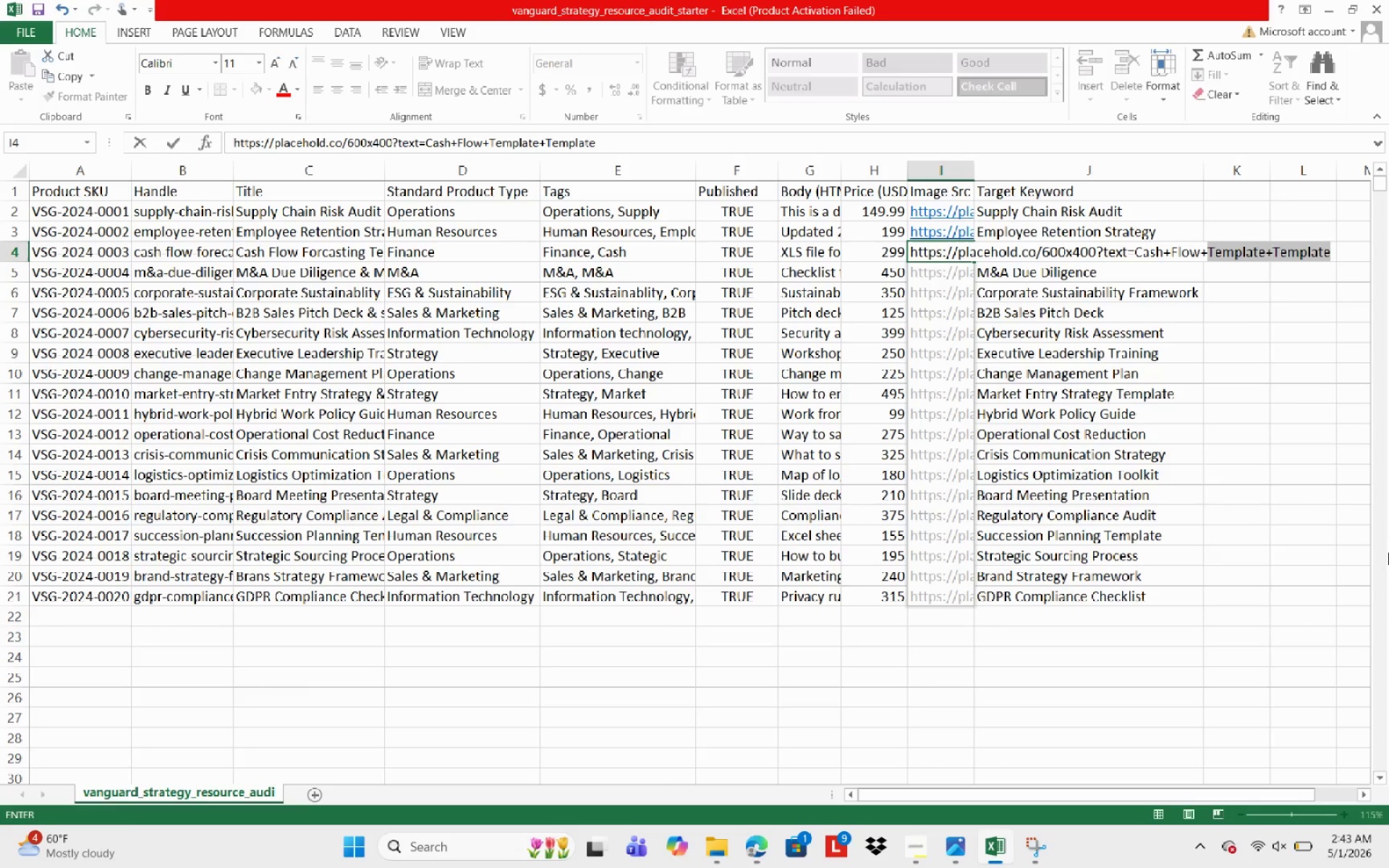 
type(Forcasting+Template+Y)
key(Backspace)
type(Template)
key(NumpadEnter)
 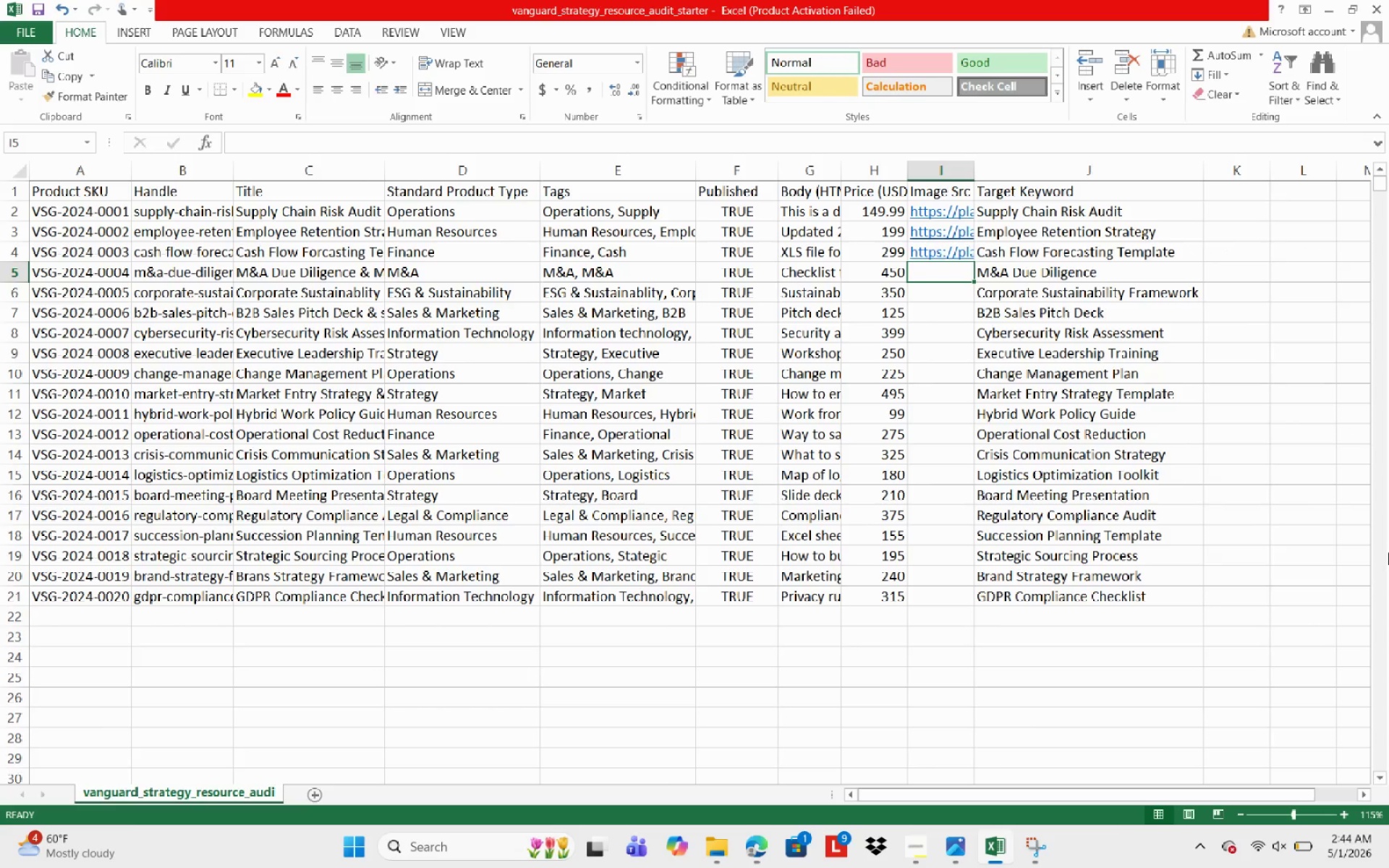 
key(ArrowUp)
 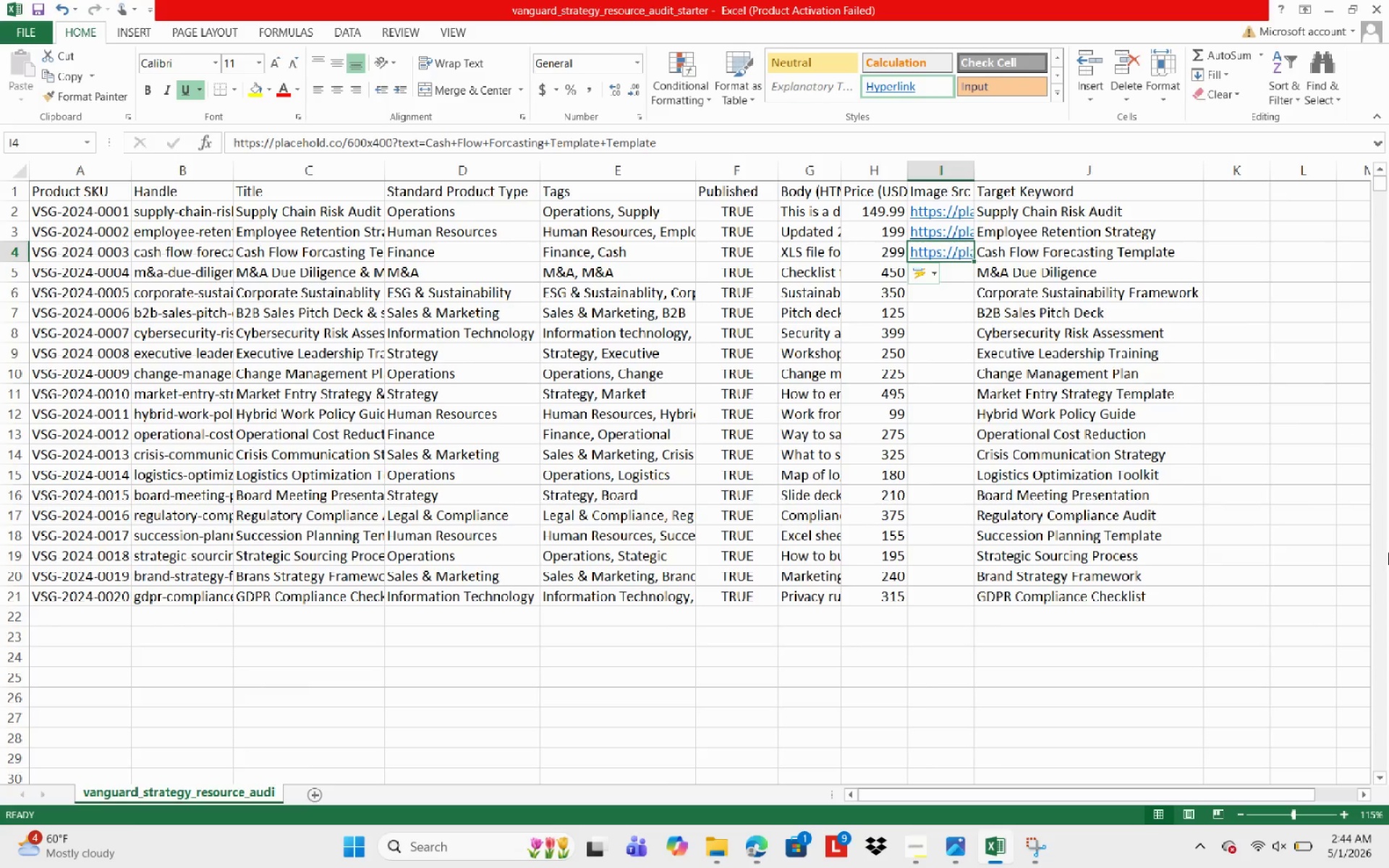 
key(ArrowUp)
 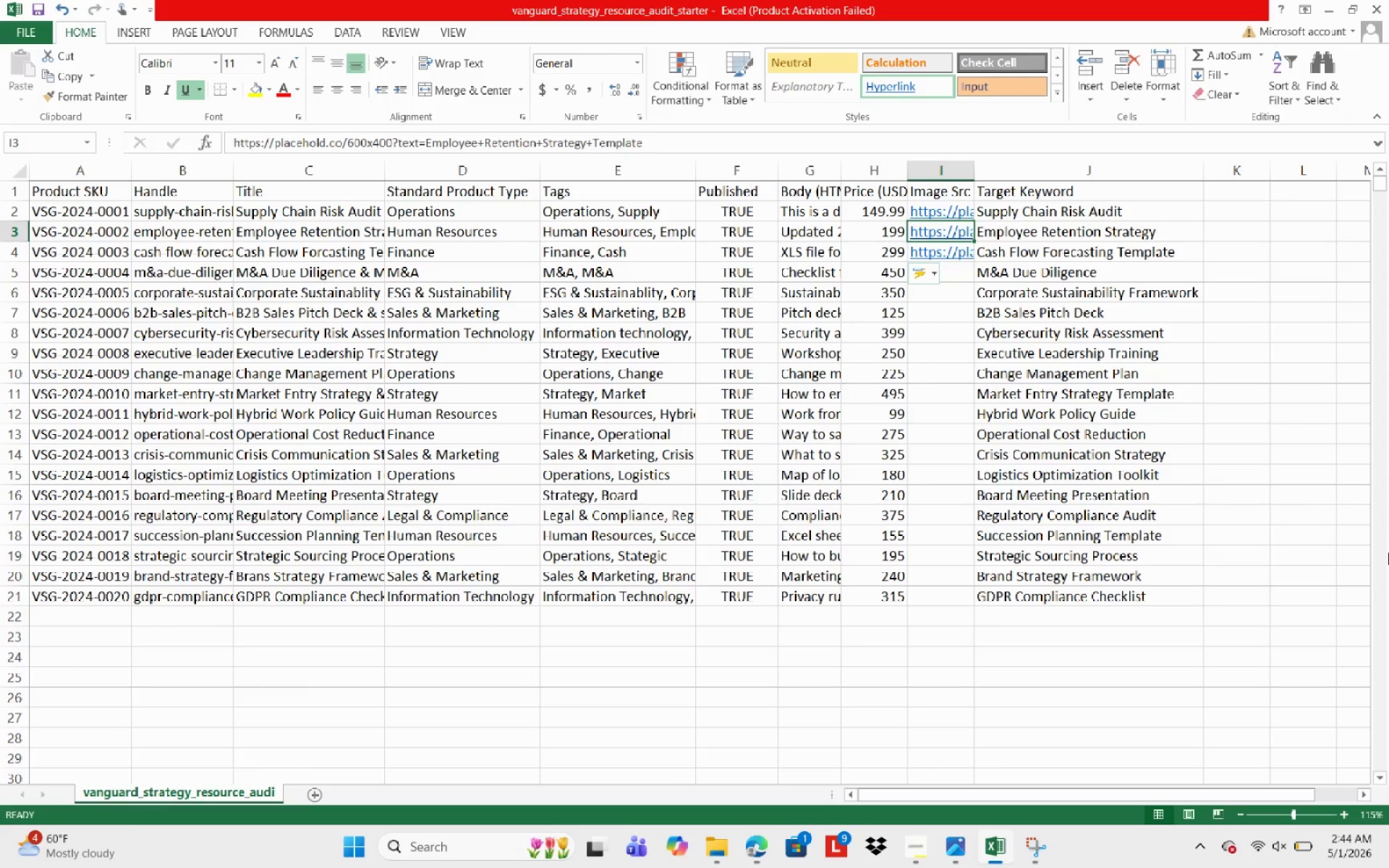 
key(ArrowDown)
 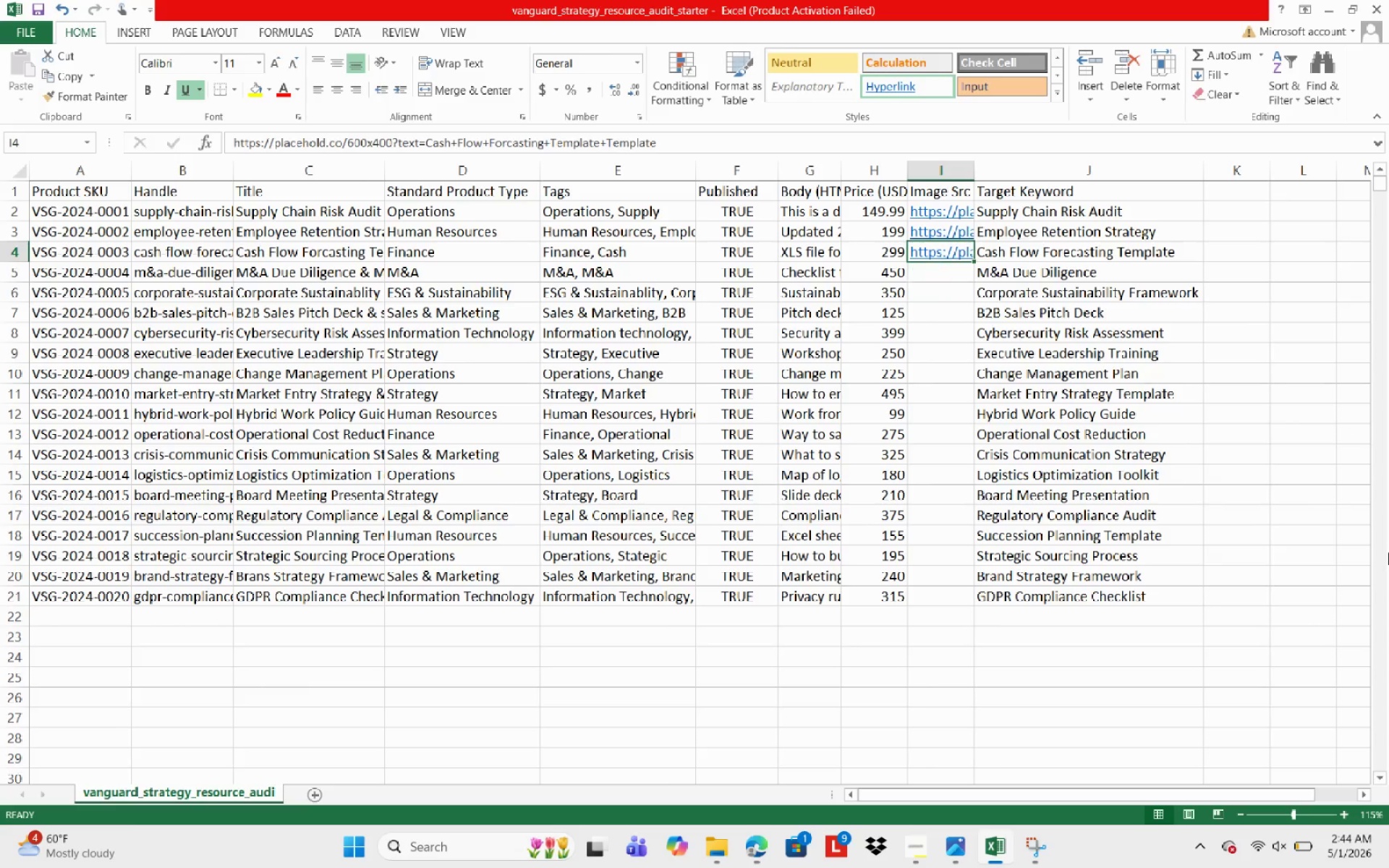 
key(ArrowDown)
 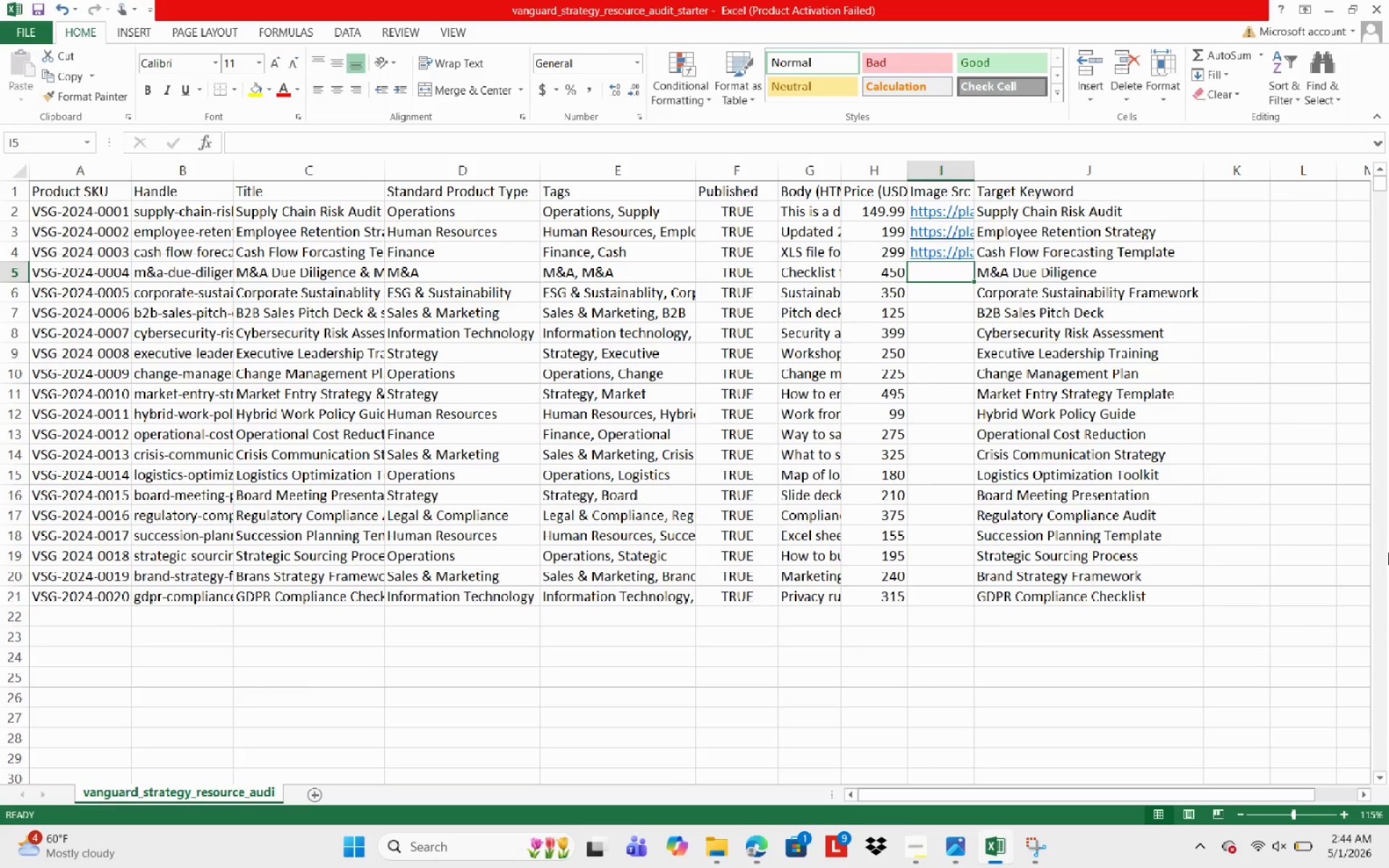 
wait(5.66)
 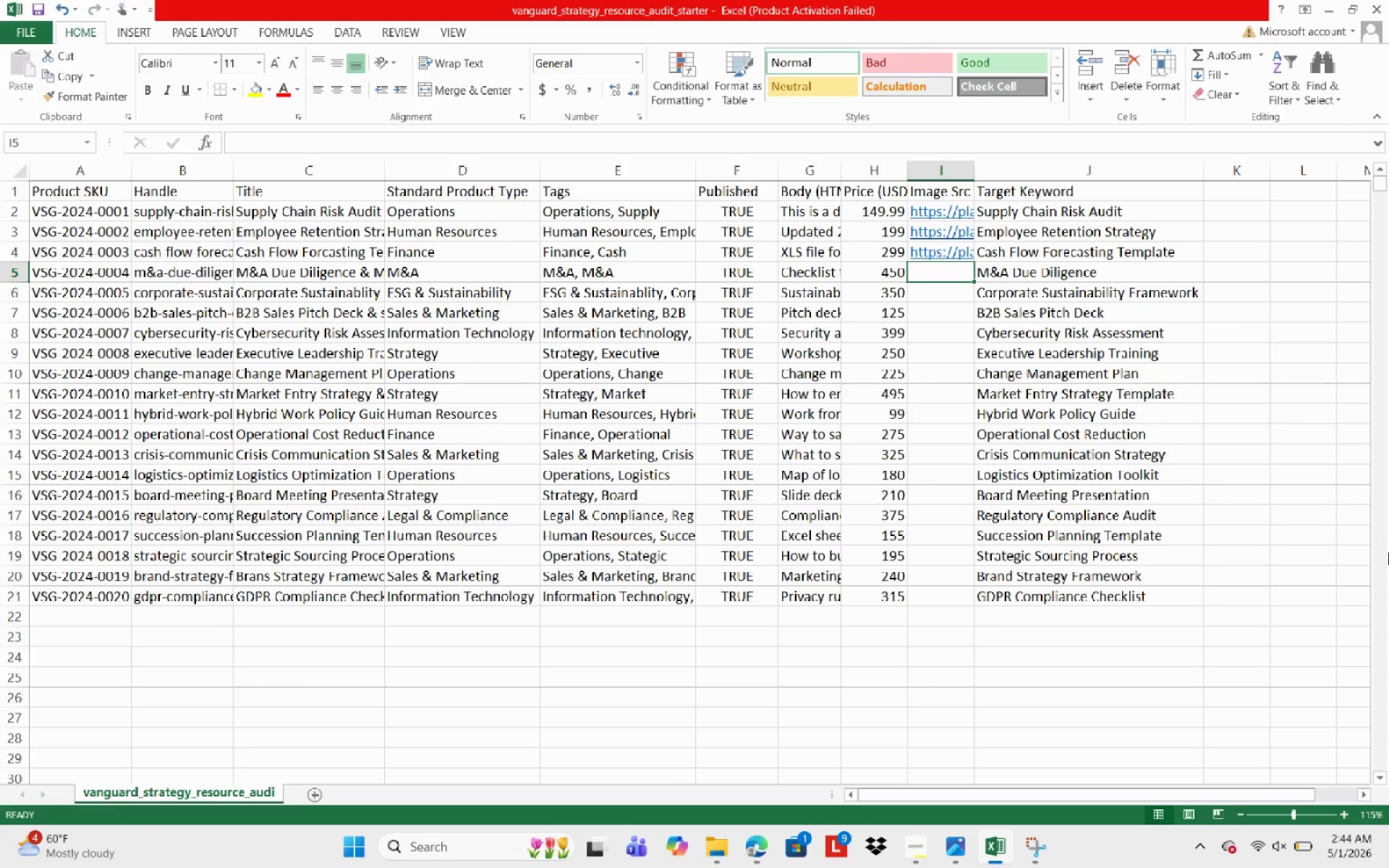 
type(https://placehold.co/6)
 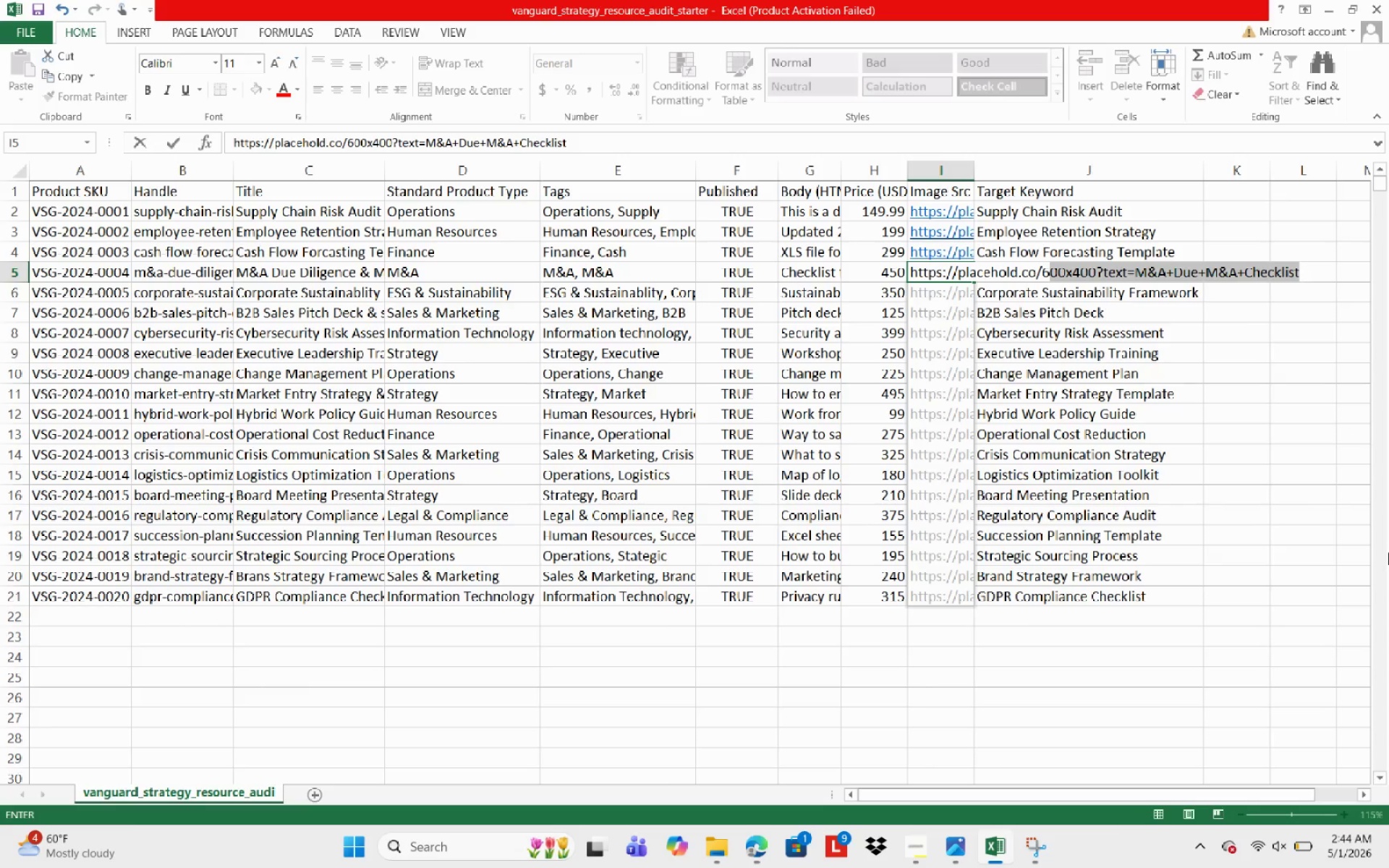 
type(00x400?text=M&A+Due+Diligence+&+M&A+Checklist)
key(NumpadEnter)
 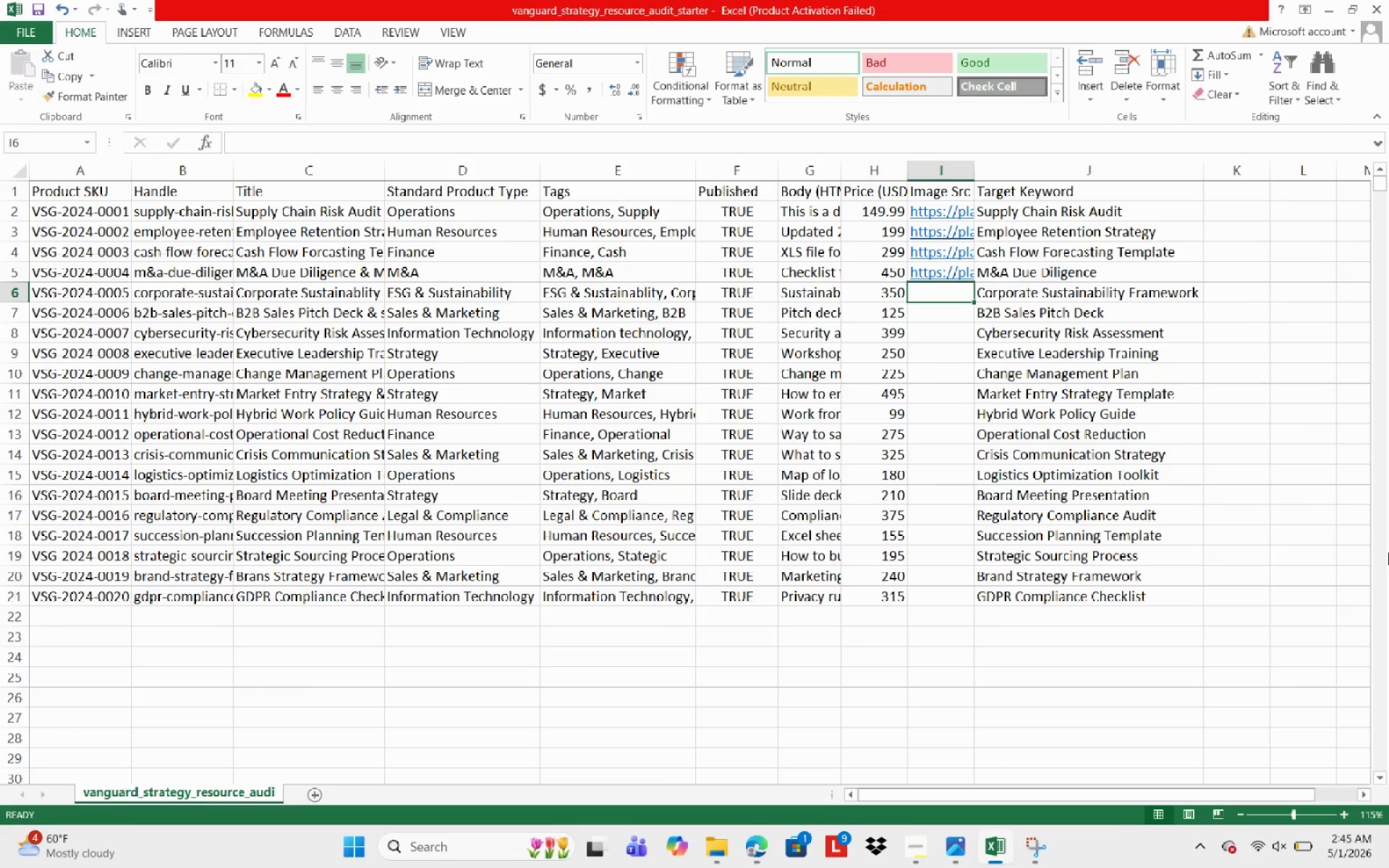 
wait(21.69)
 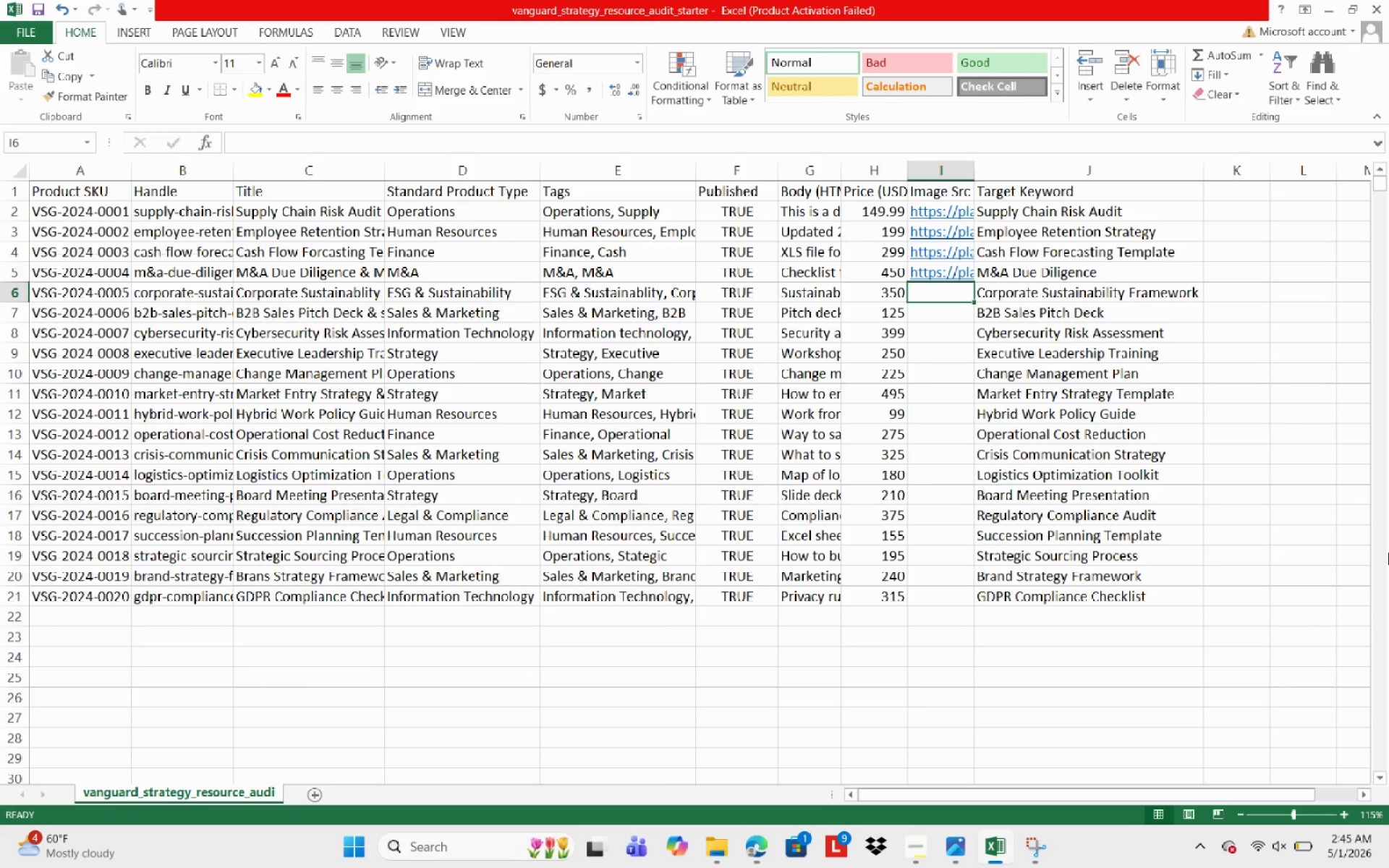 
type(https://placehold.co/600x400)
 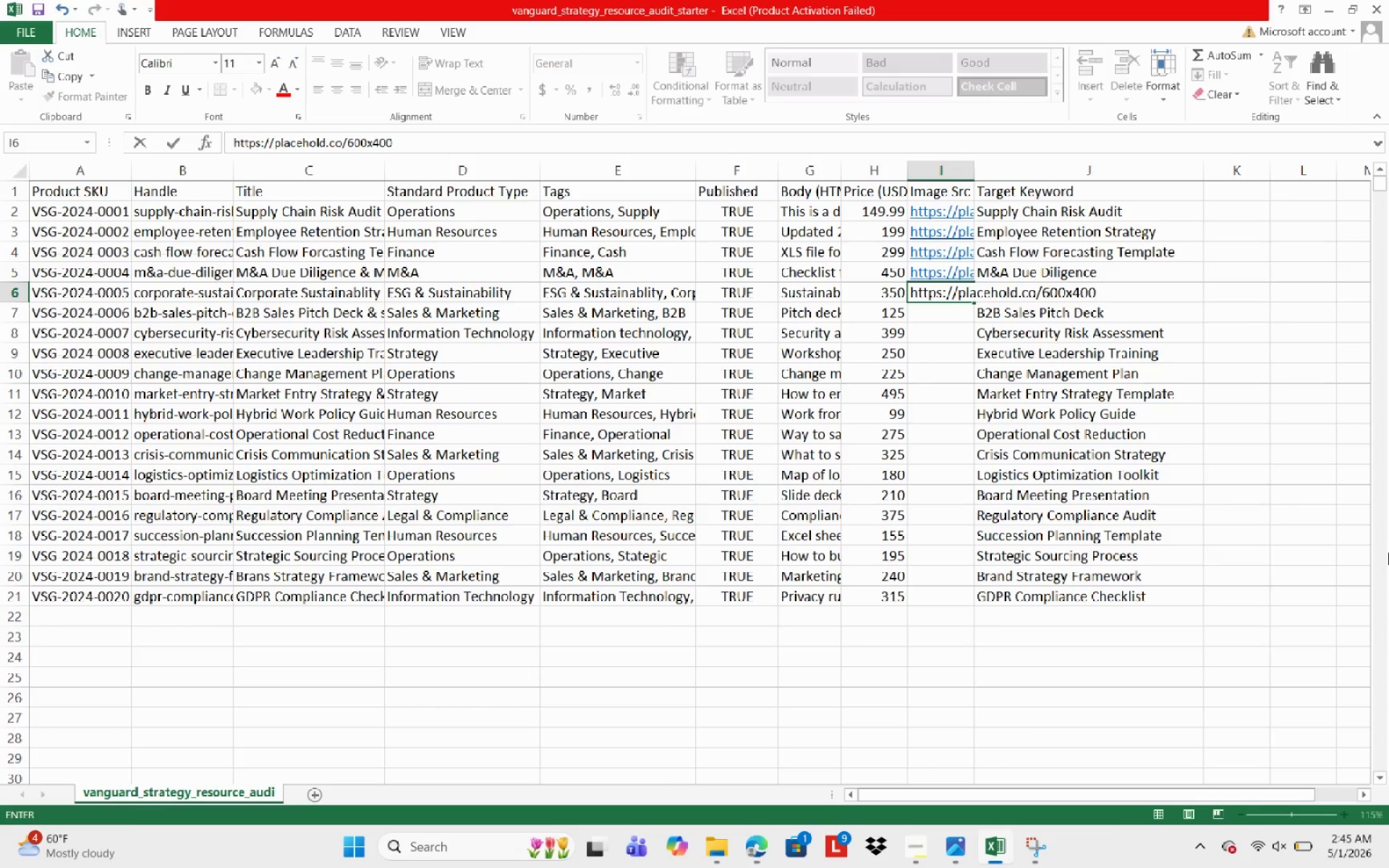 
type(?text=)
 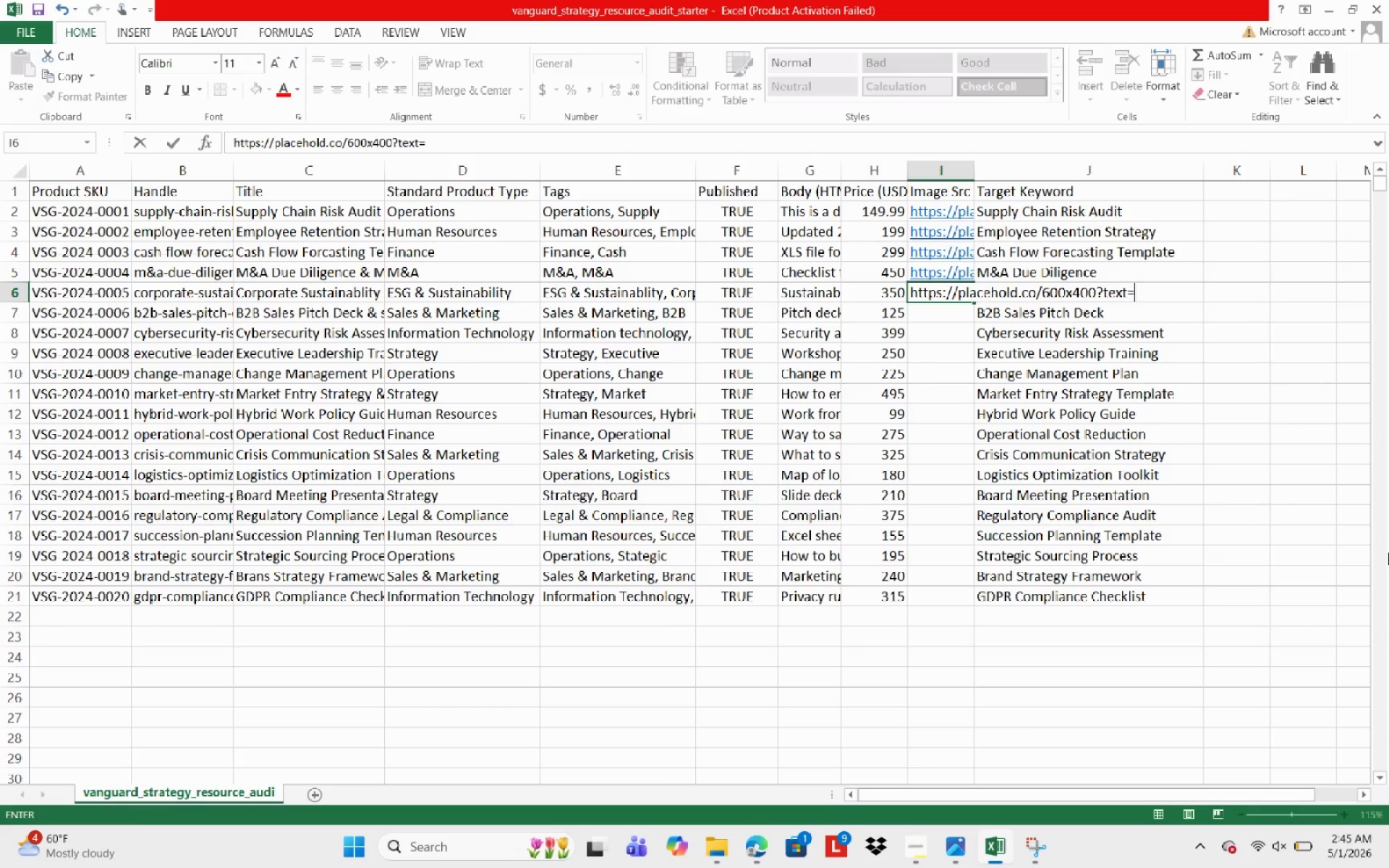 
type(Corporate+)
 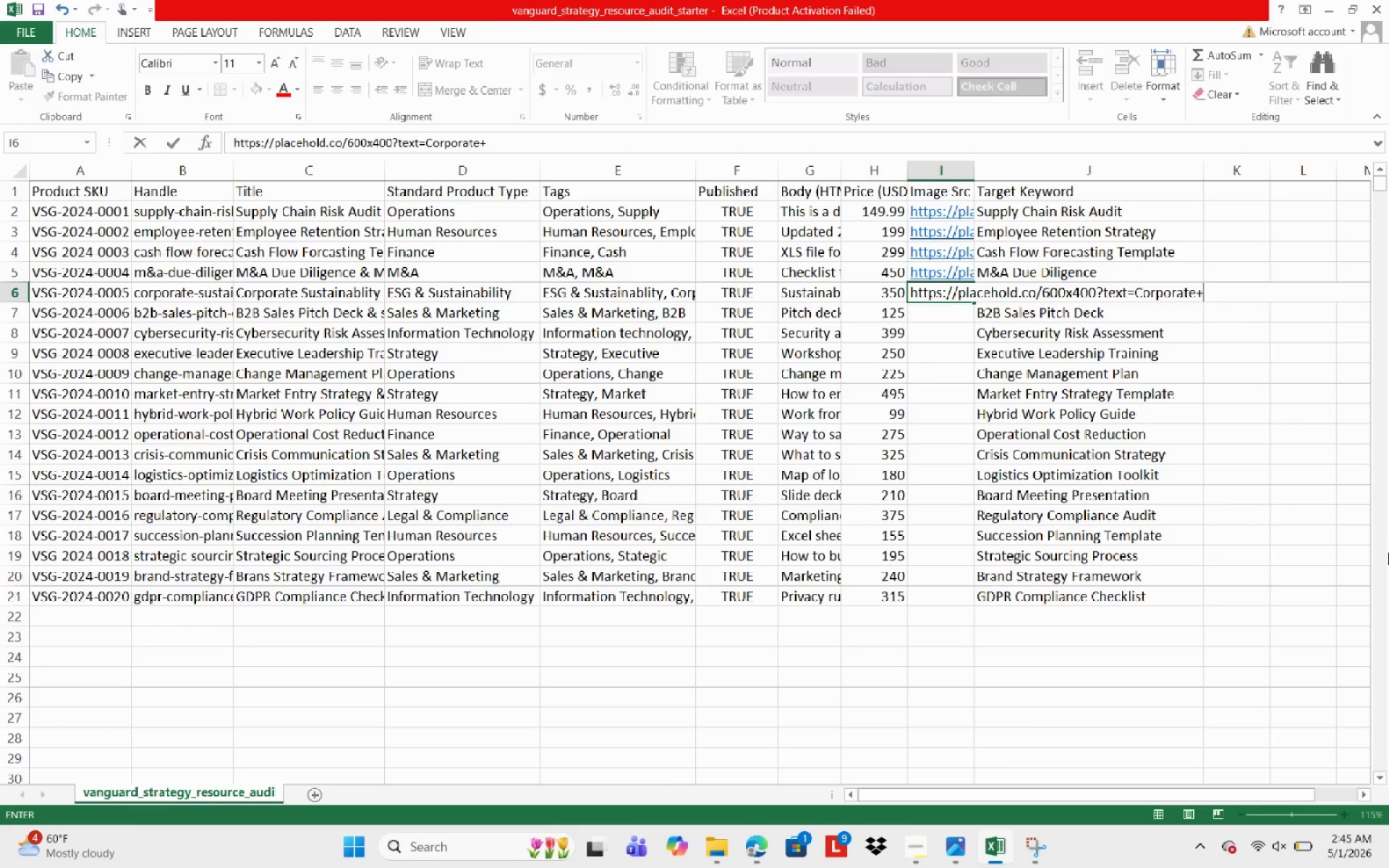 
wait(5.48)
 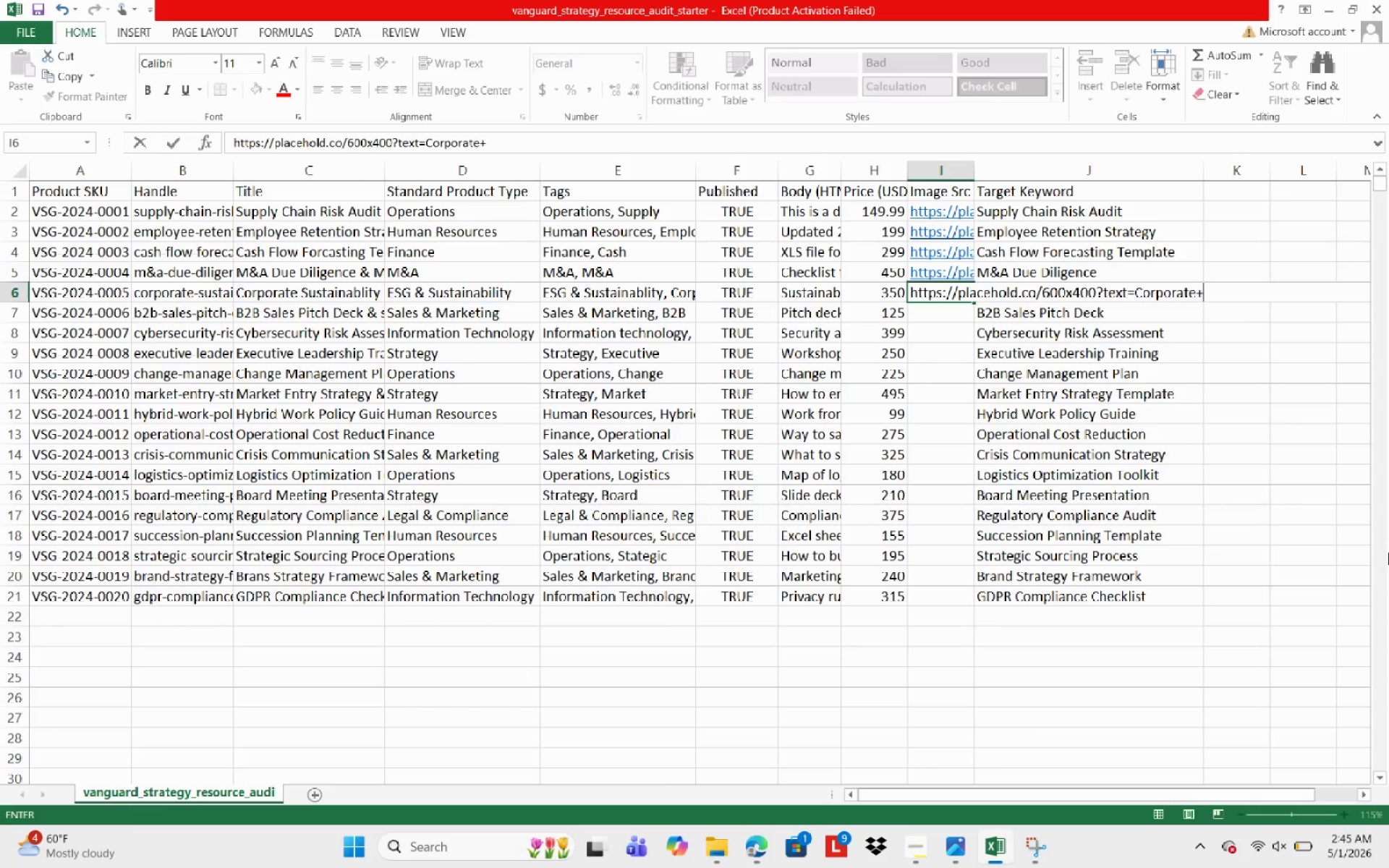 
type(Sustainablity)
 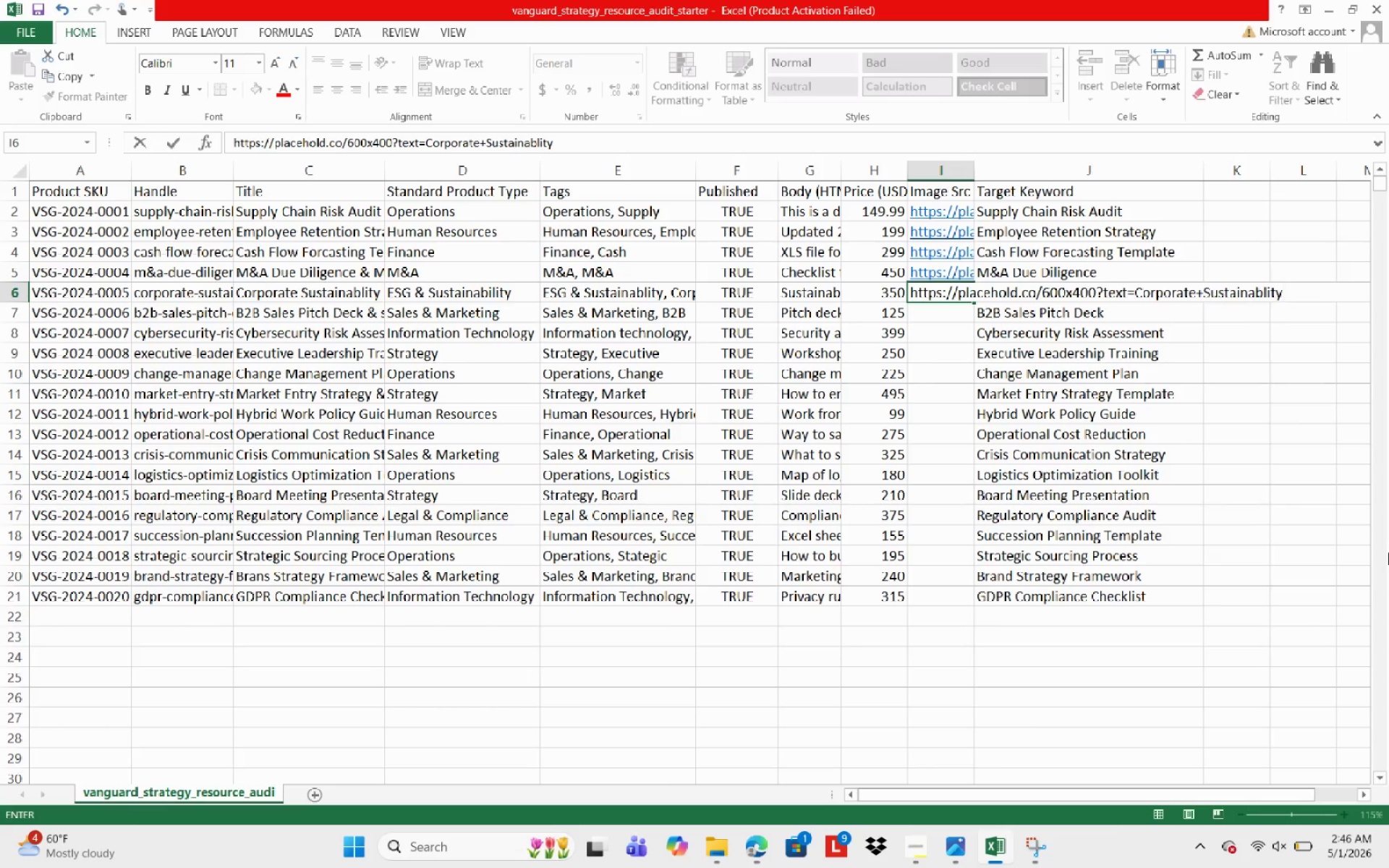 
wait(11.94)
 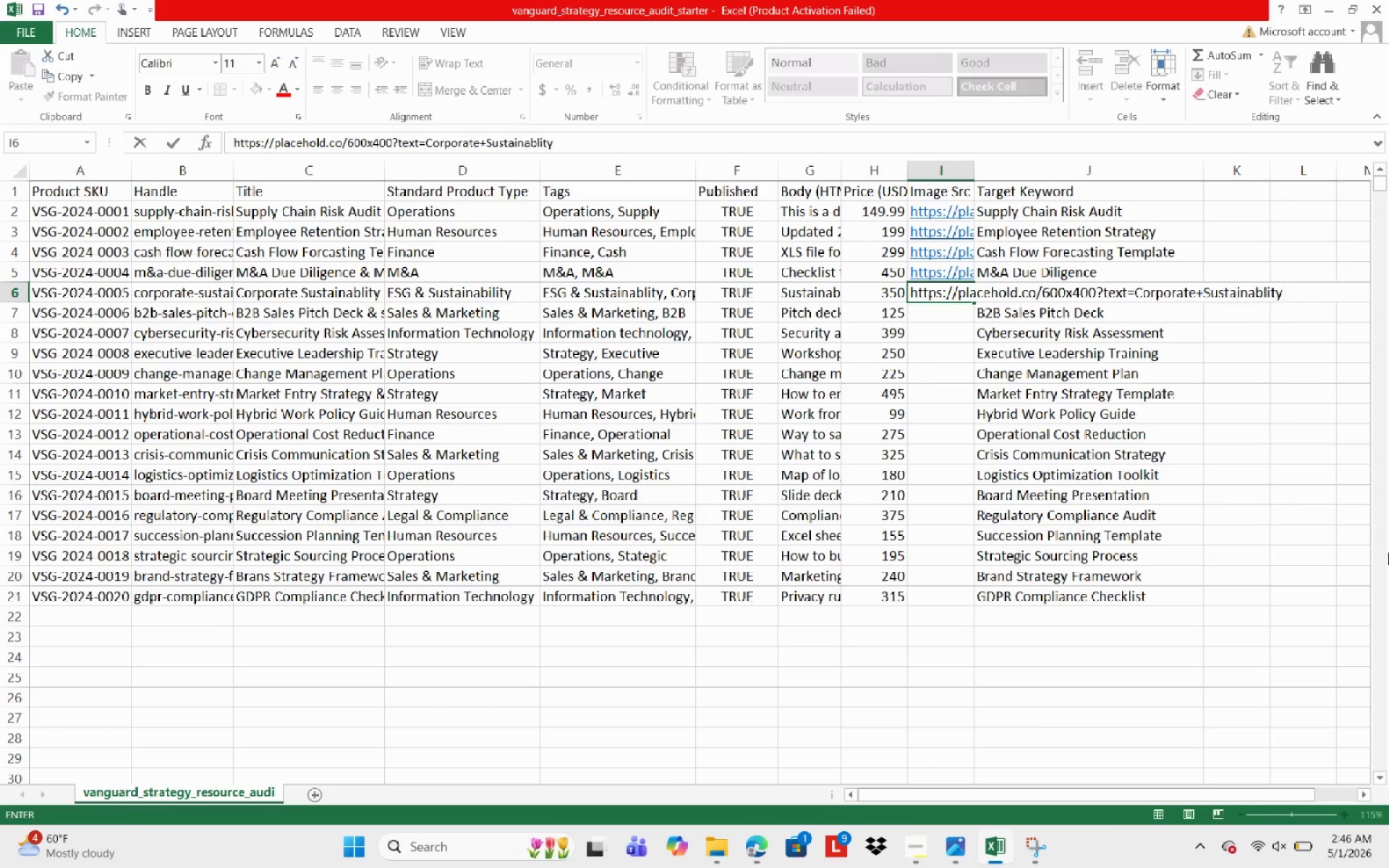 
key(NumpadAdd)
 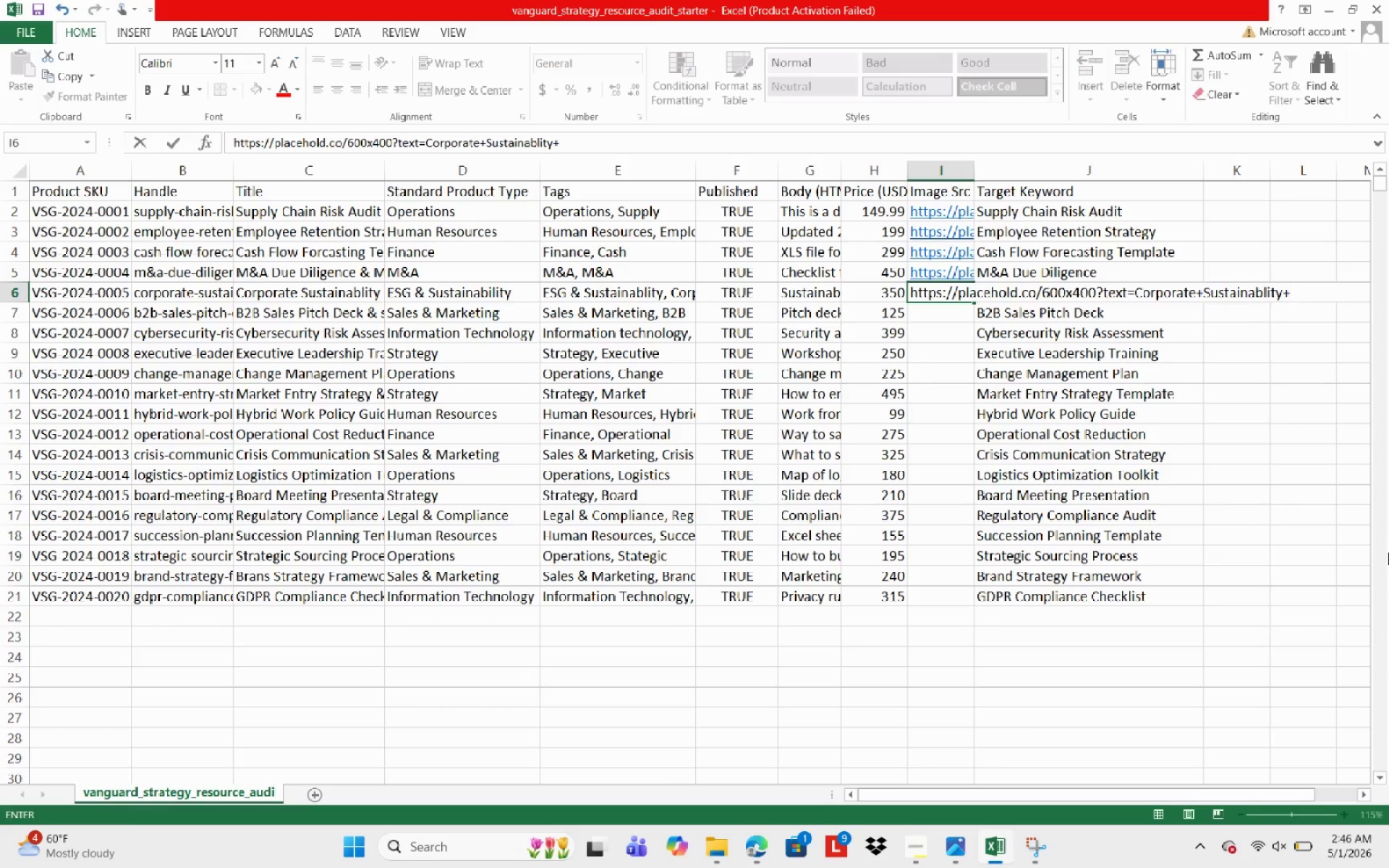 
wait(5.25)
 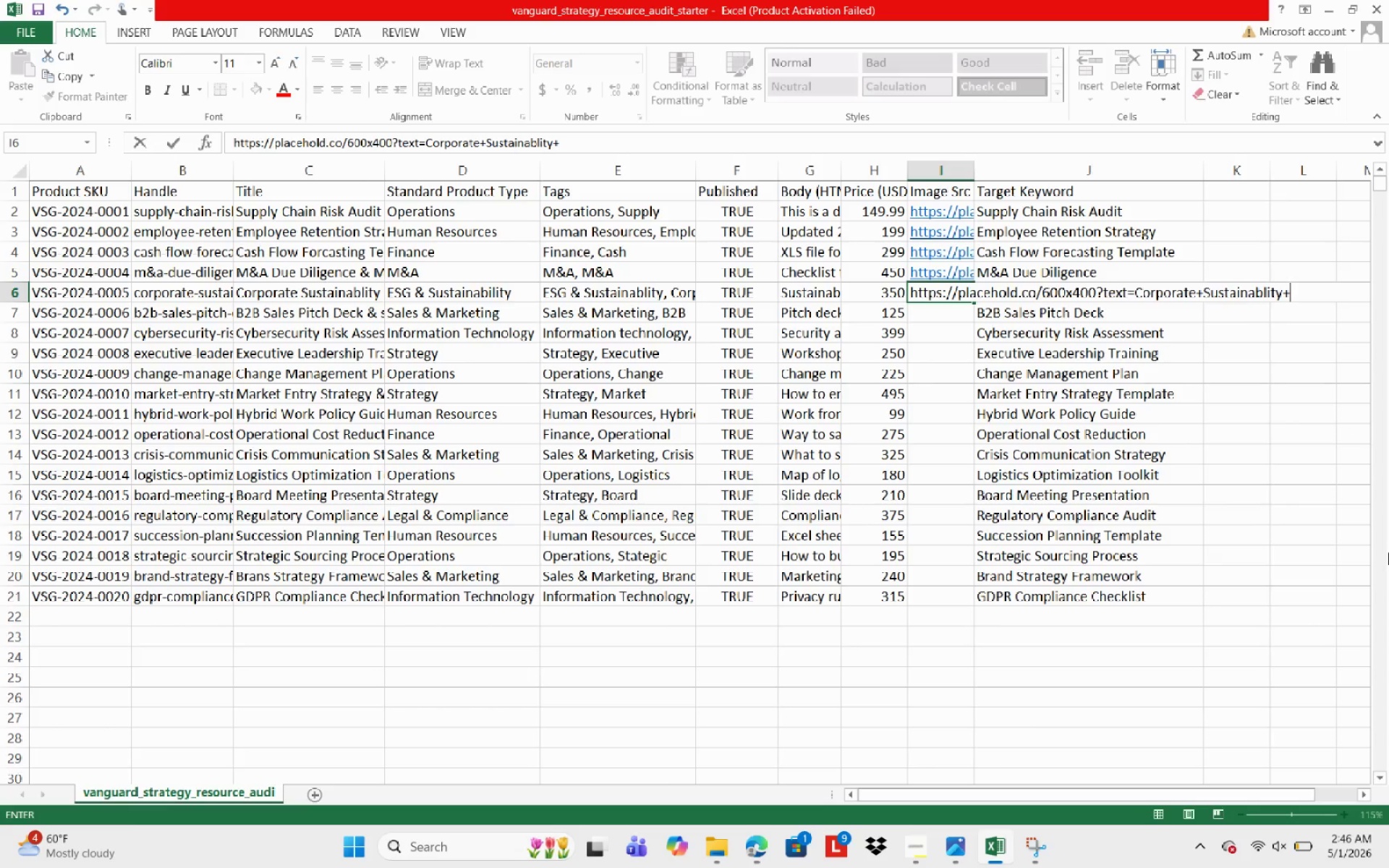 
type(Frame+Wokr)
key(Backspace)
key(Backspace)
type(rk+)
 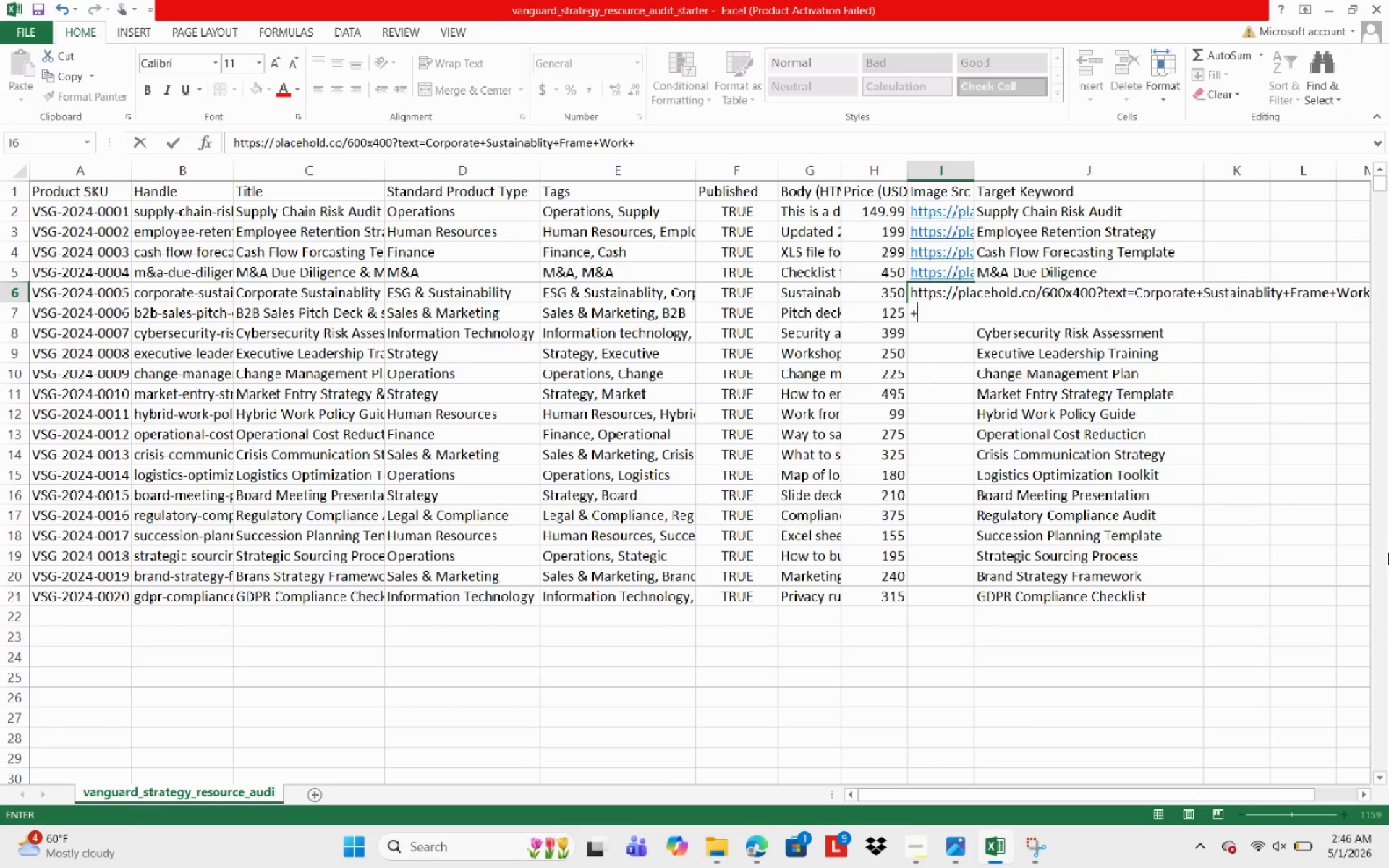 
wait(25.03)
 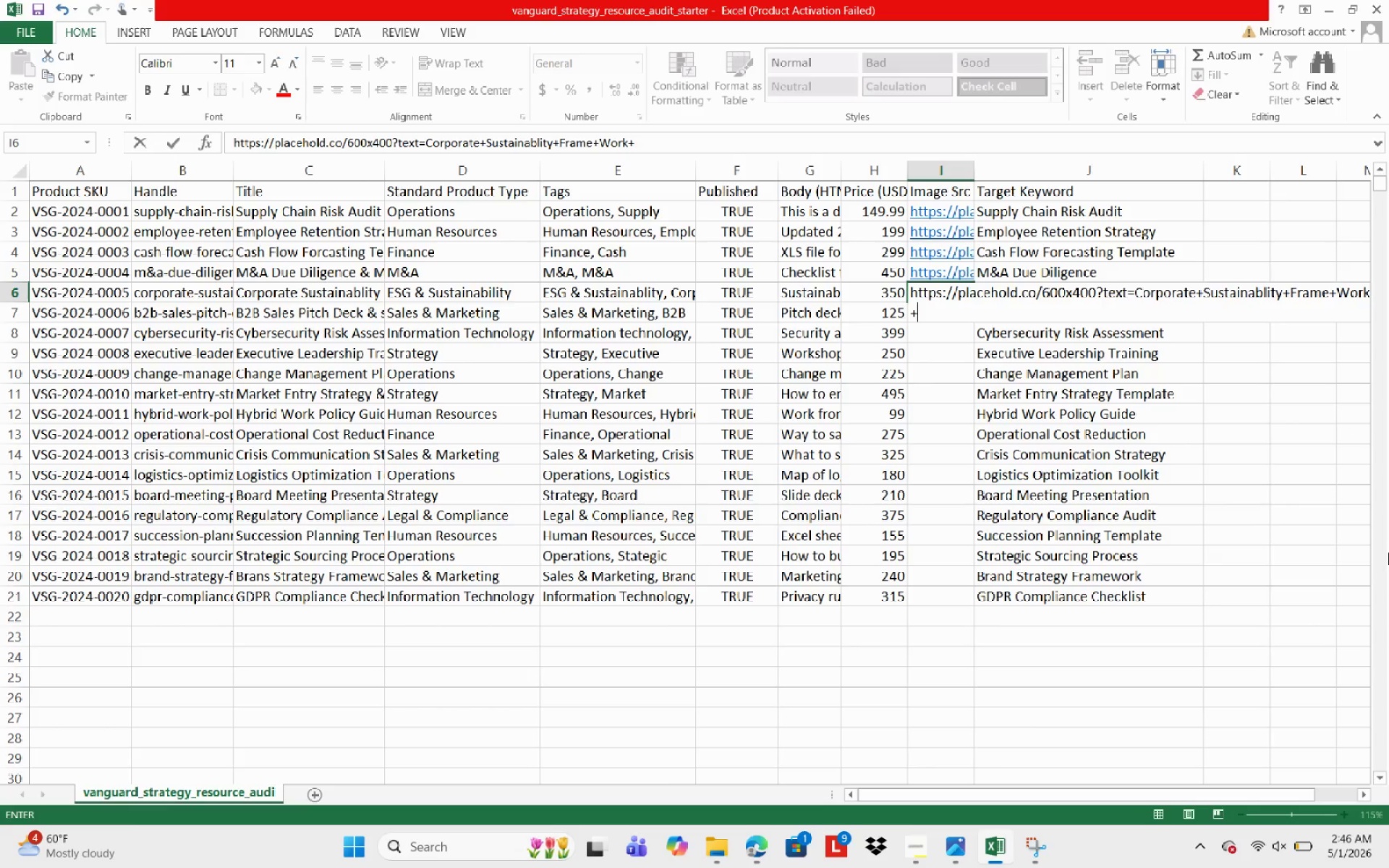 
type(&+EsG)
key(Backspace)
key(Backspace)
type(SG+Policy+DOC)
key(Backspace)
key(Backspace)
type(oc)
 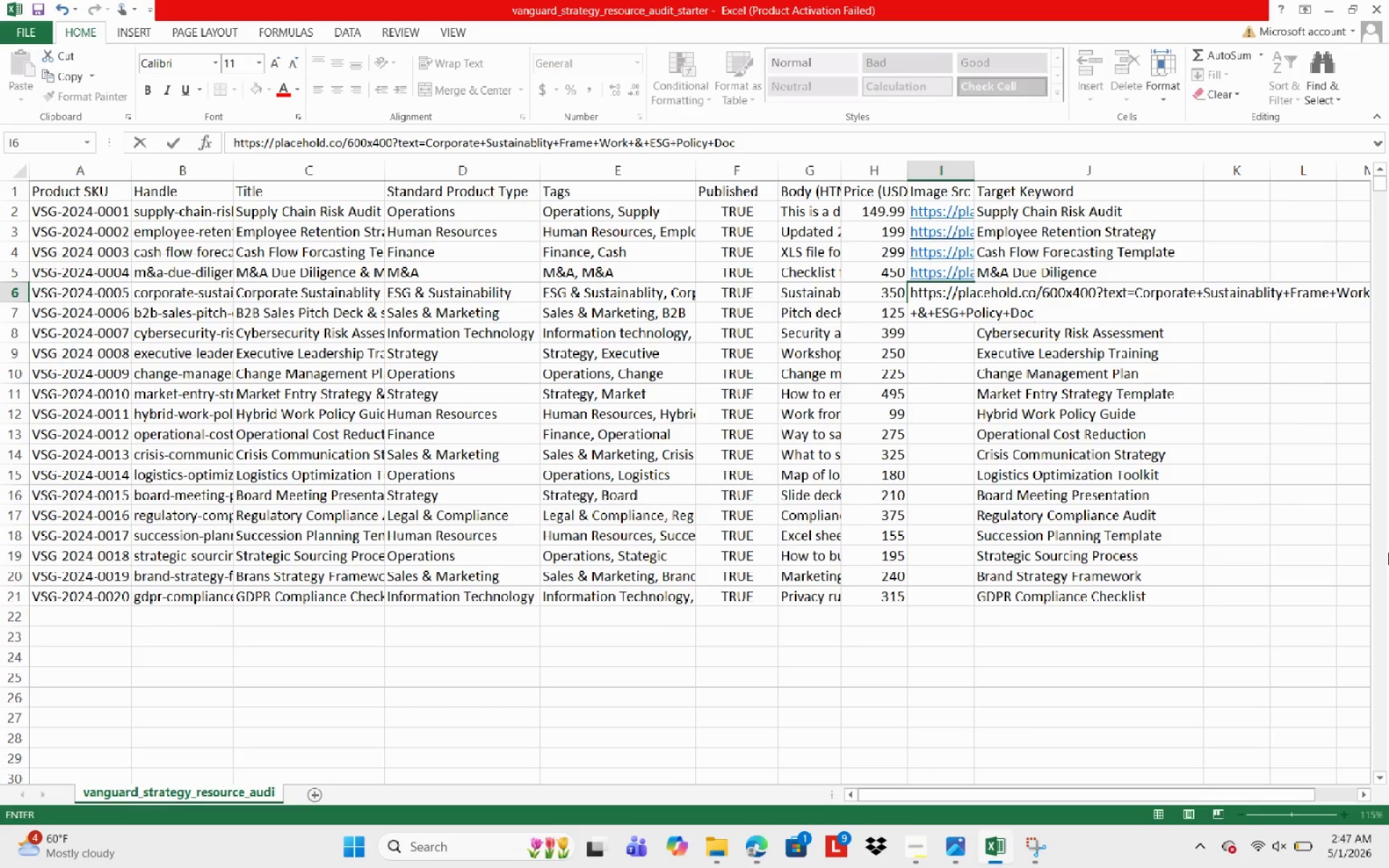 
key(NumpadEnter)
 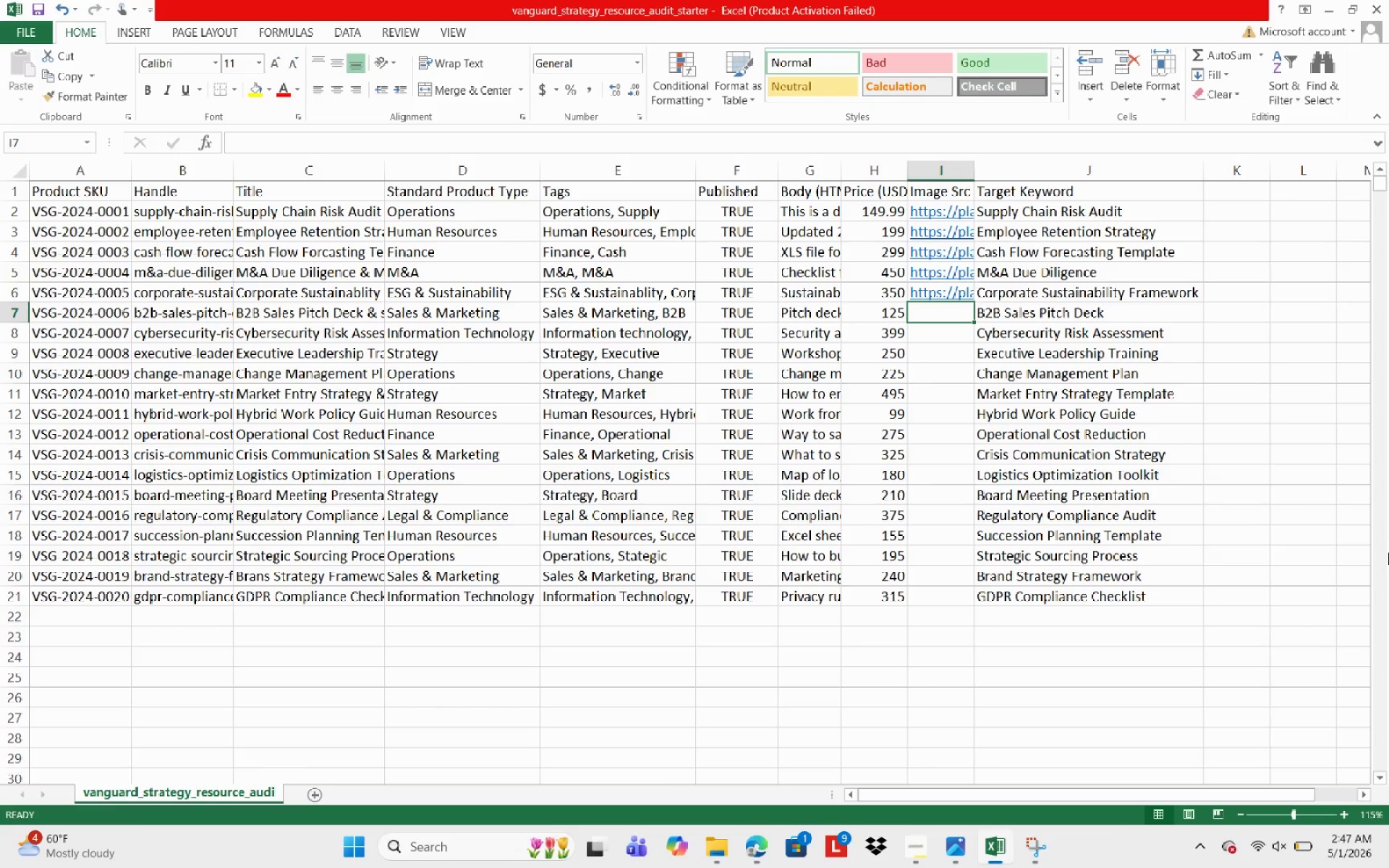 
key(Control+S)
 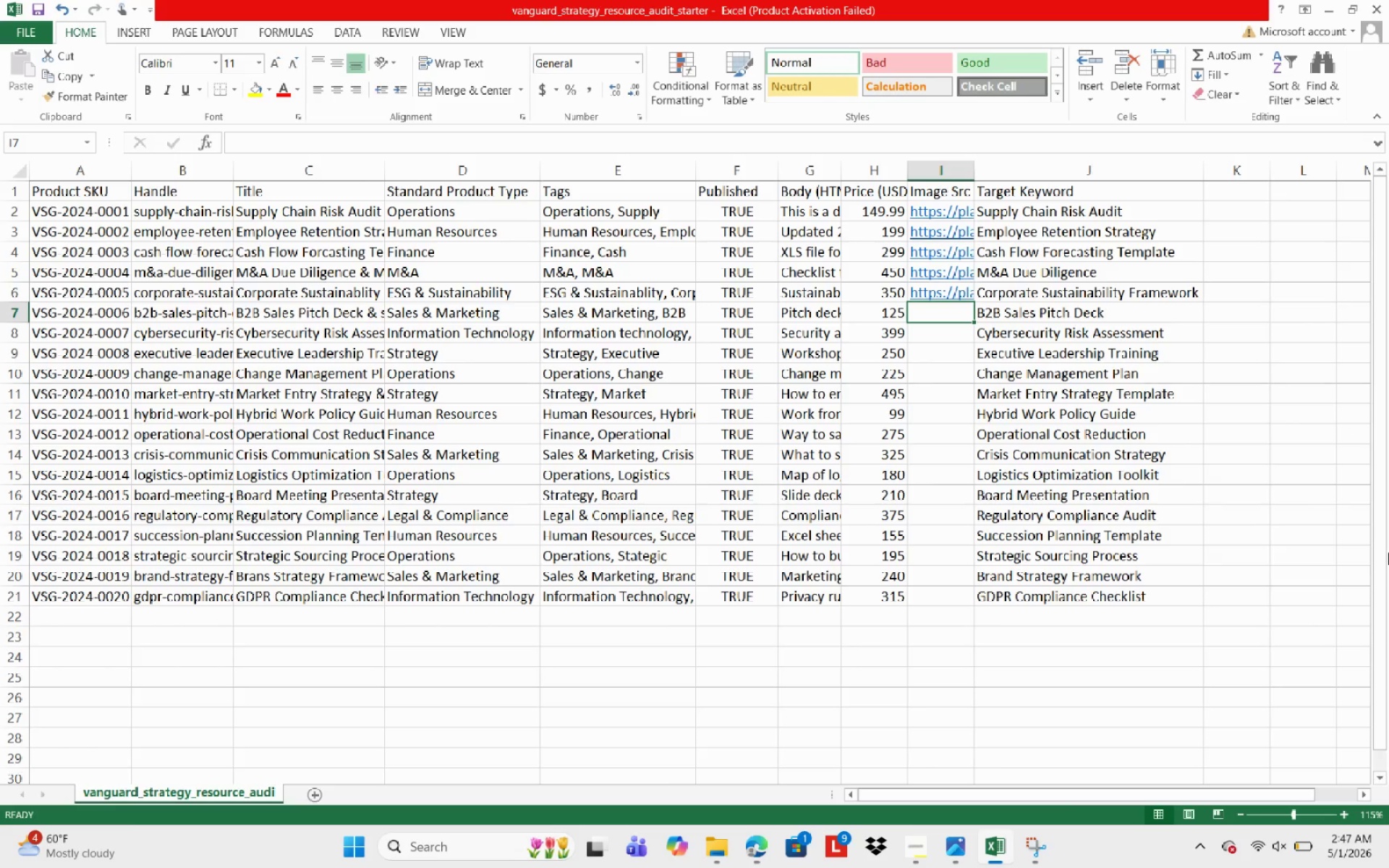 
type(H)
key(Backspace)
type(https://placehold.co?t)
key(Backspace)
key(Backspace)
type(/600x400?ye)
key(Backspace)
key(Backspace)
type(text=)
 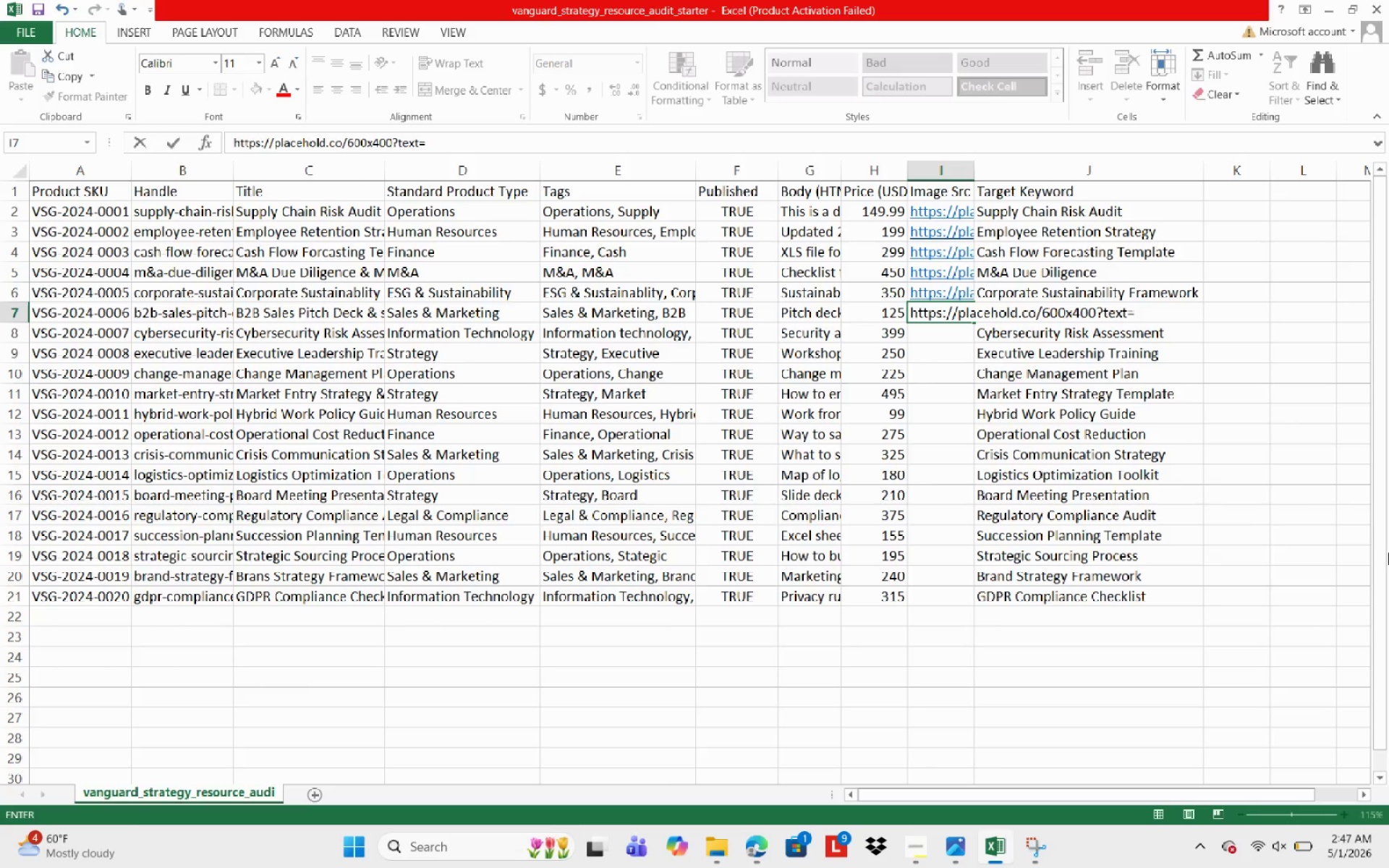 
key(Shift+B)
 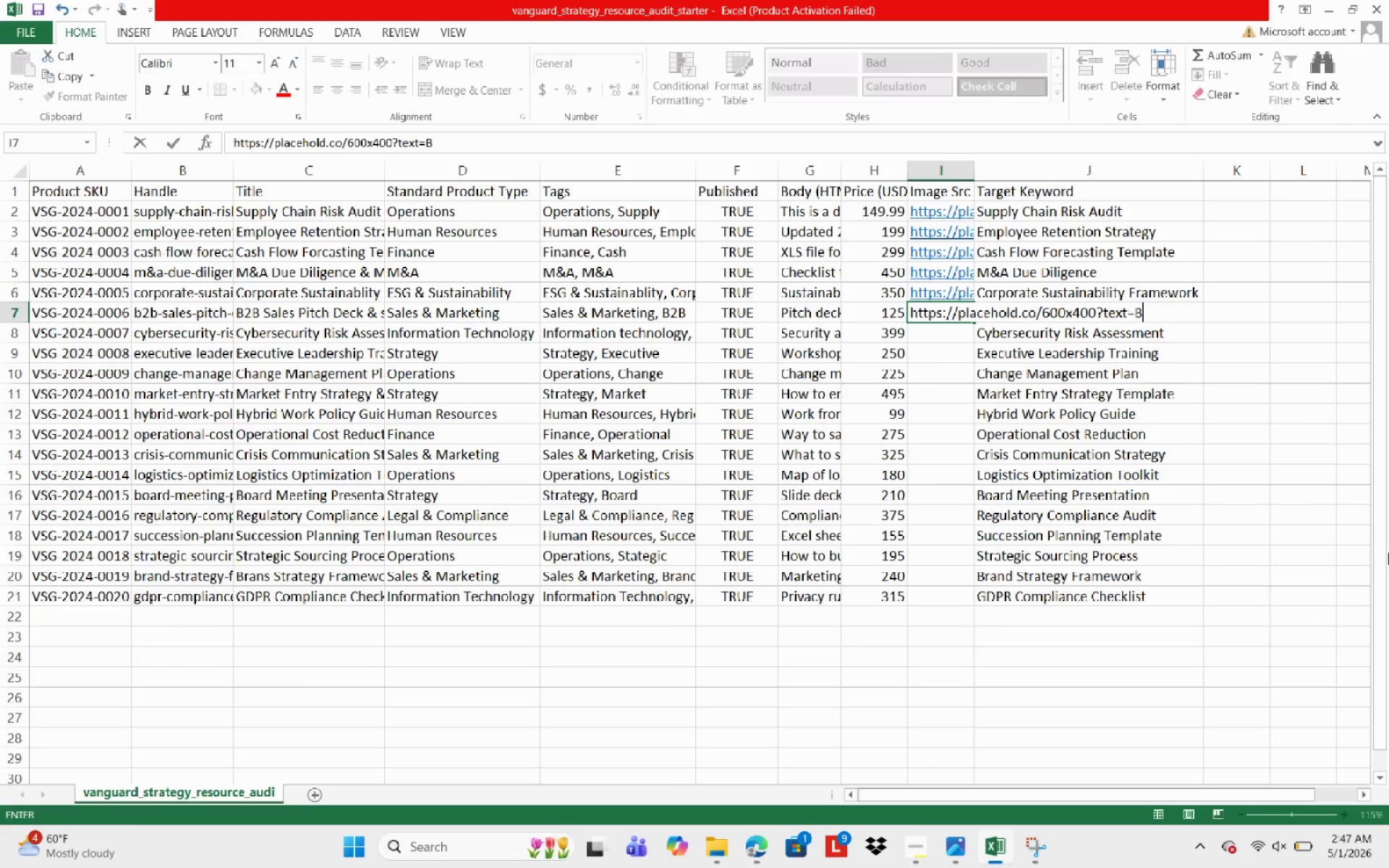 
key(ArrowDown)
 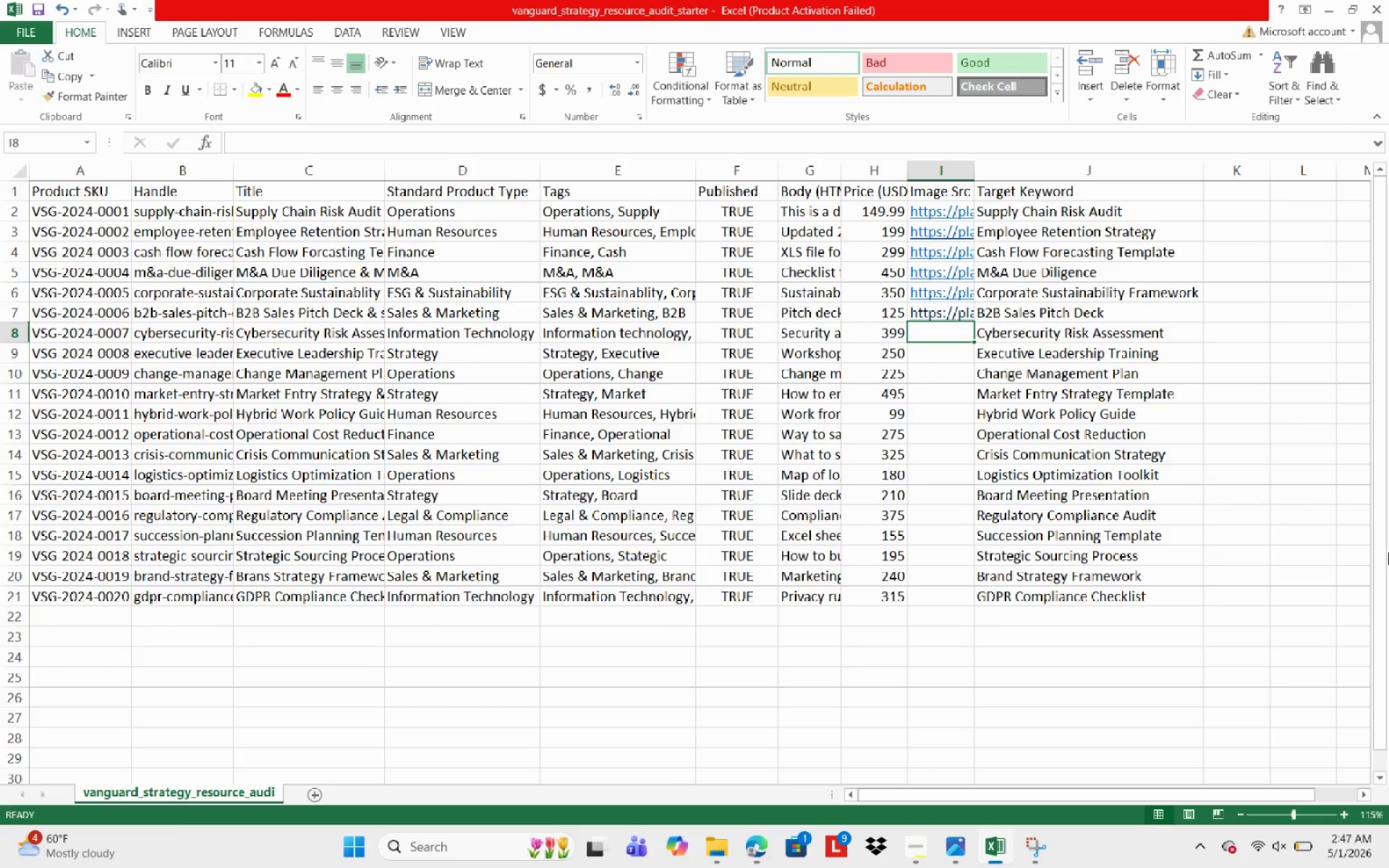 
hold_key(key=ShiftLeft, duration=1.5)
 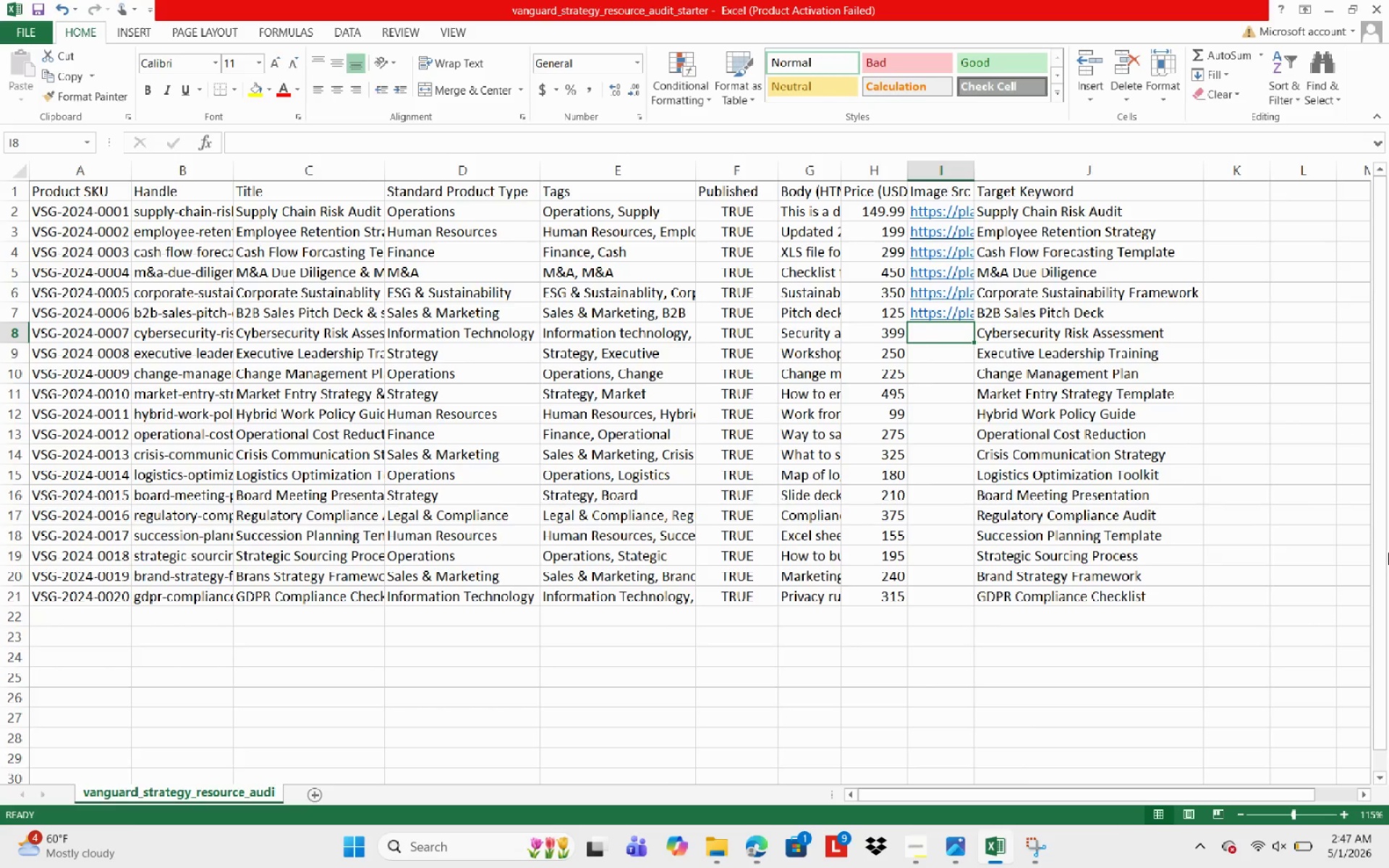 
key(ArrowUp)
 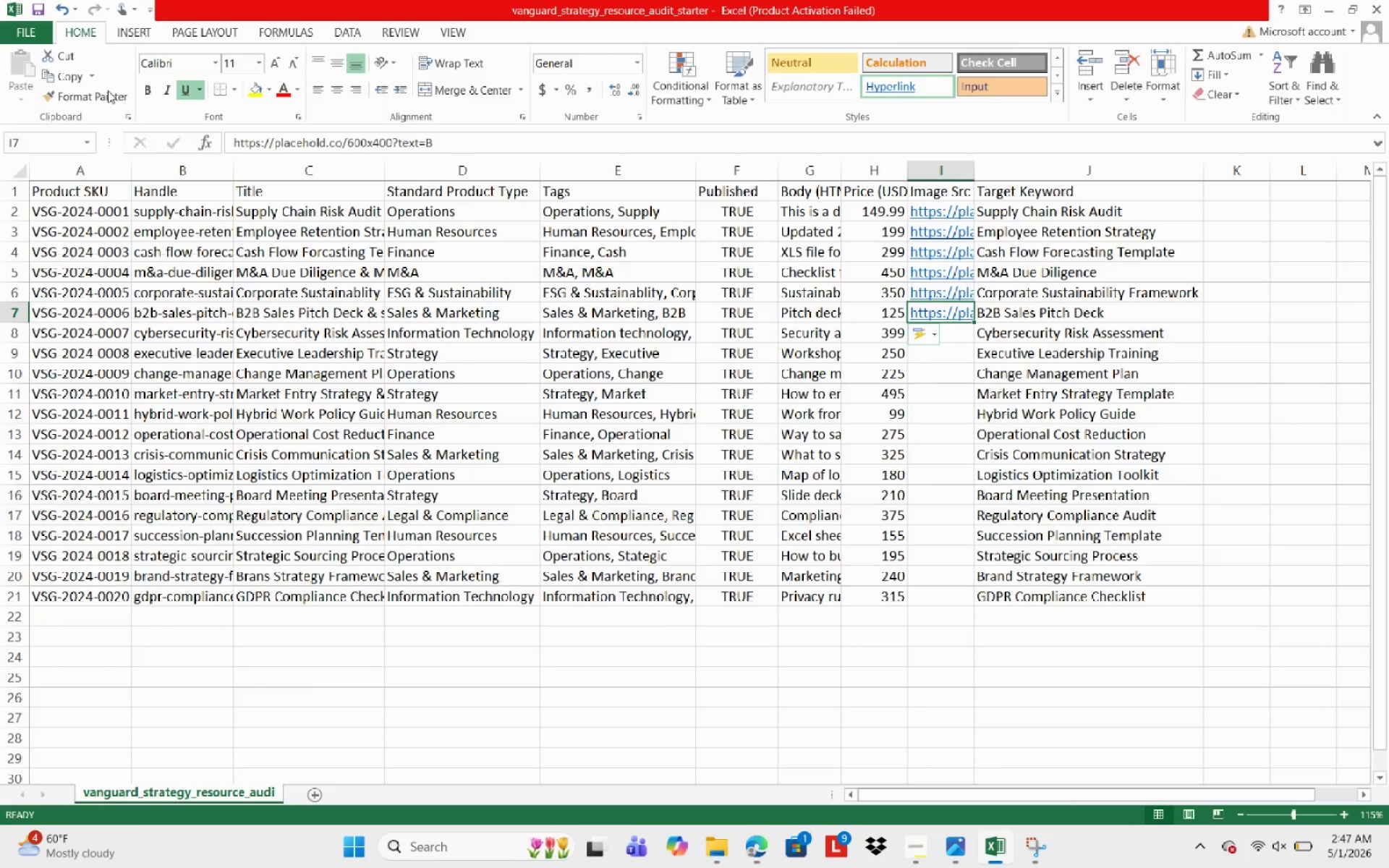 
left_click([519, 156])
 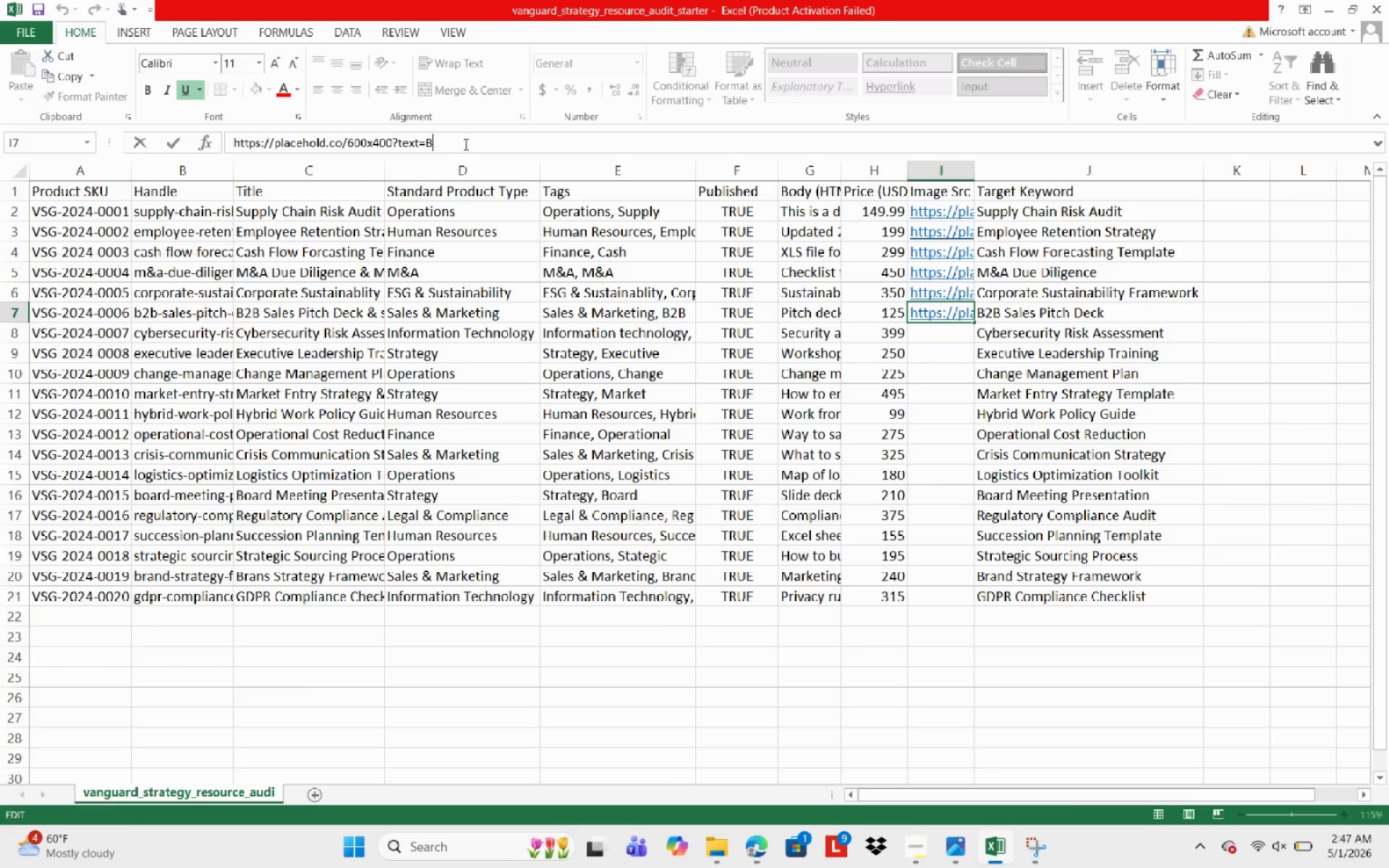 
left_click([464, 144])
 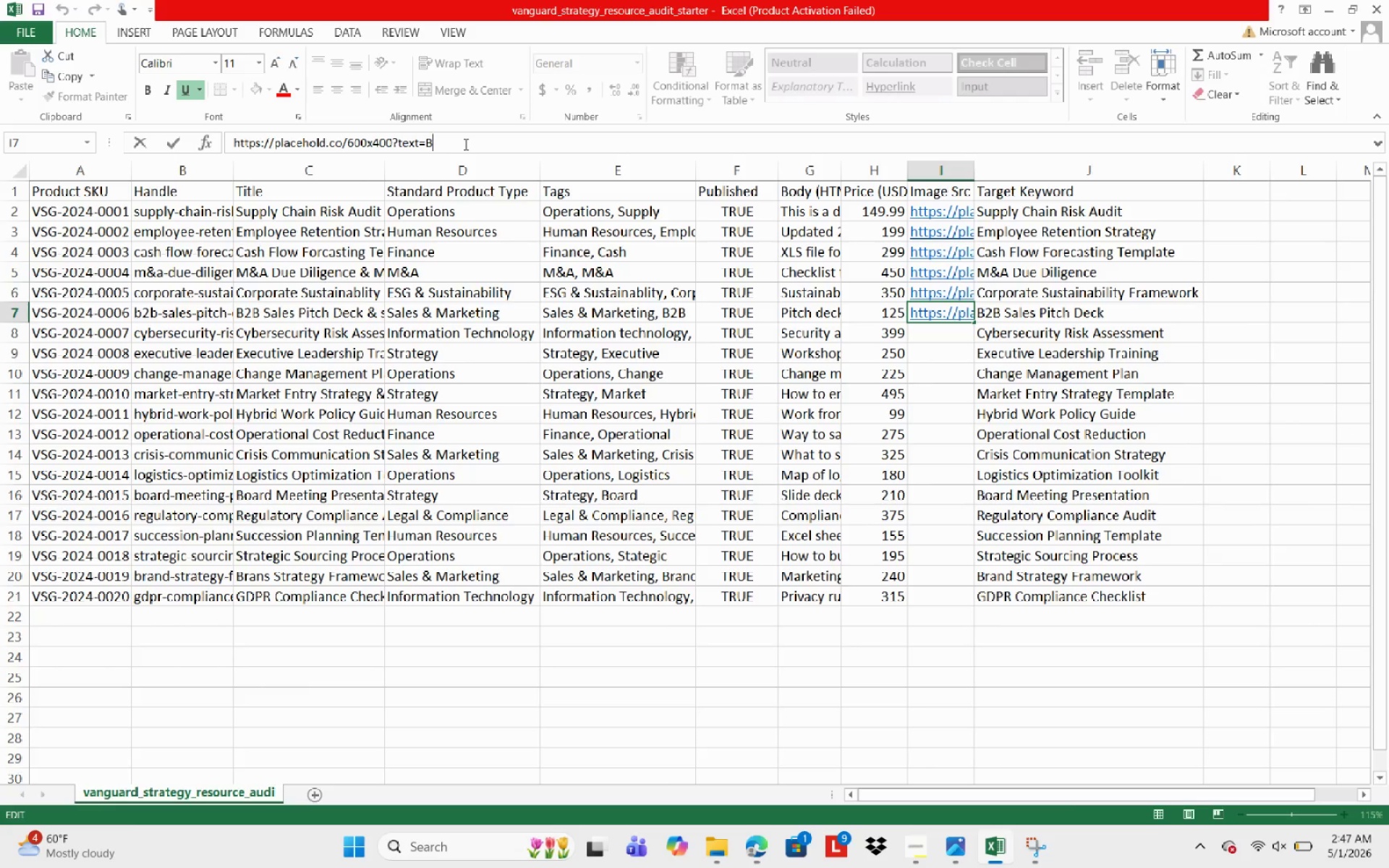 
key(Numpad2)
 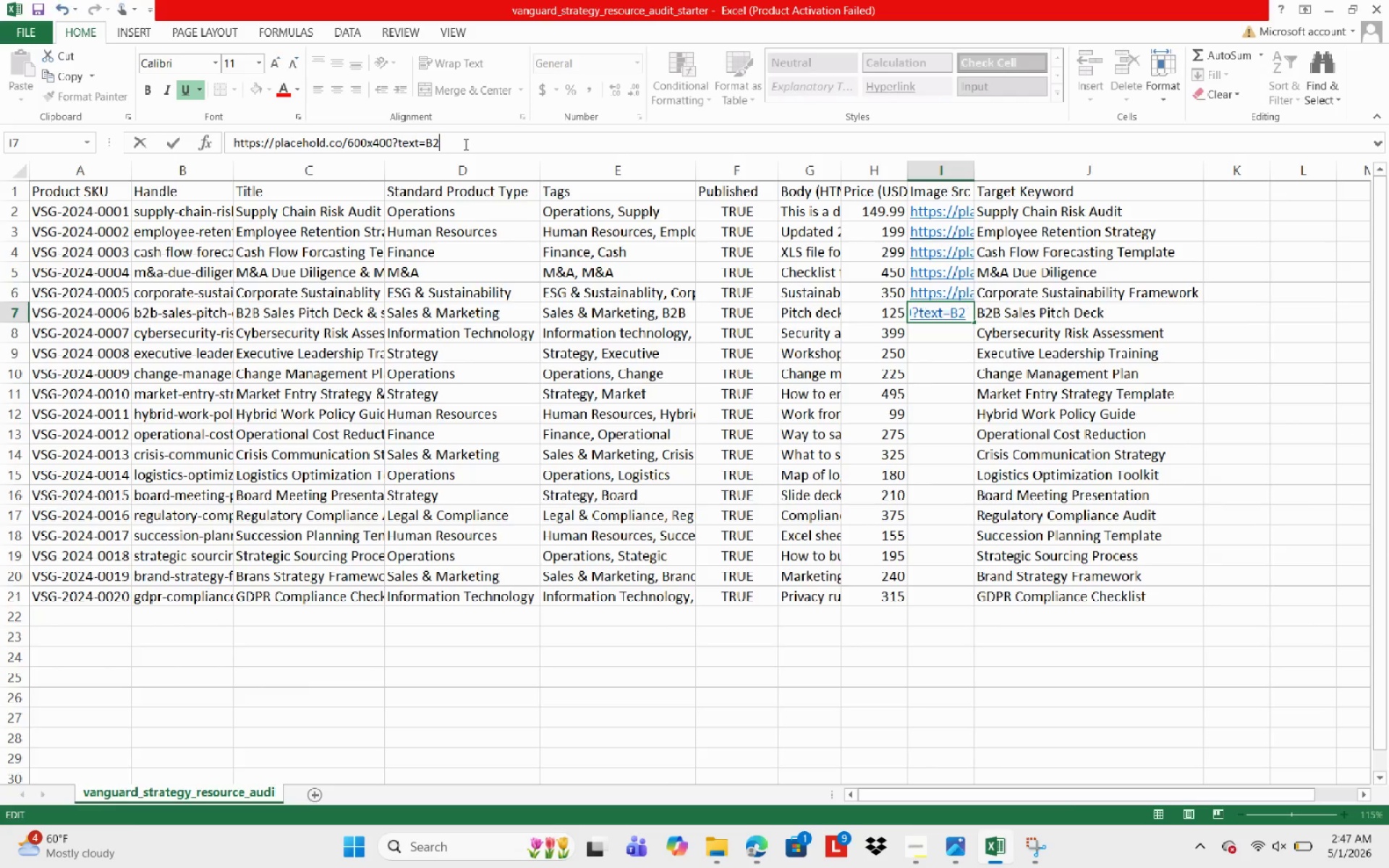 
key(Shift+B)
 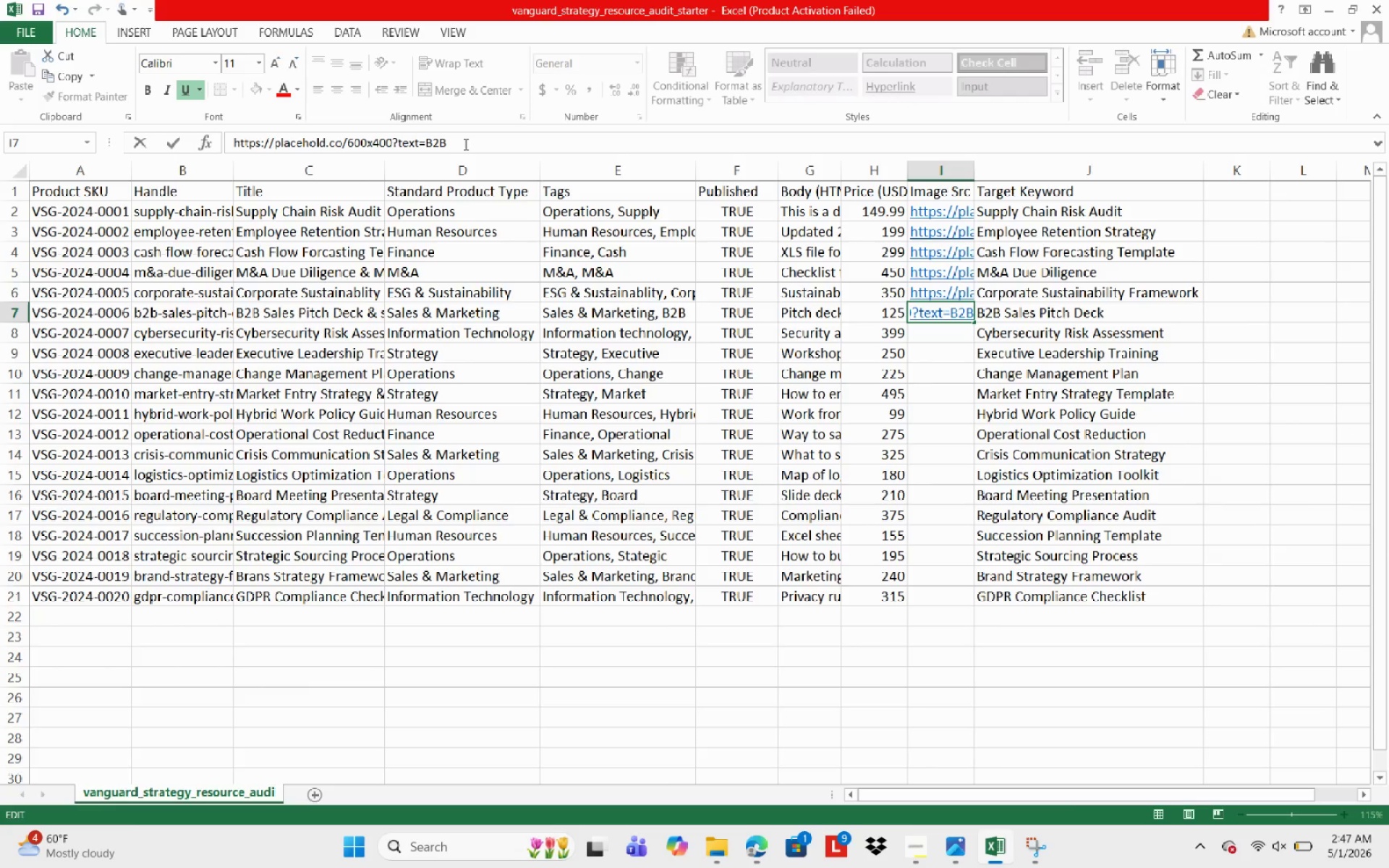 
wait(6.28)
 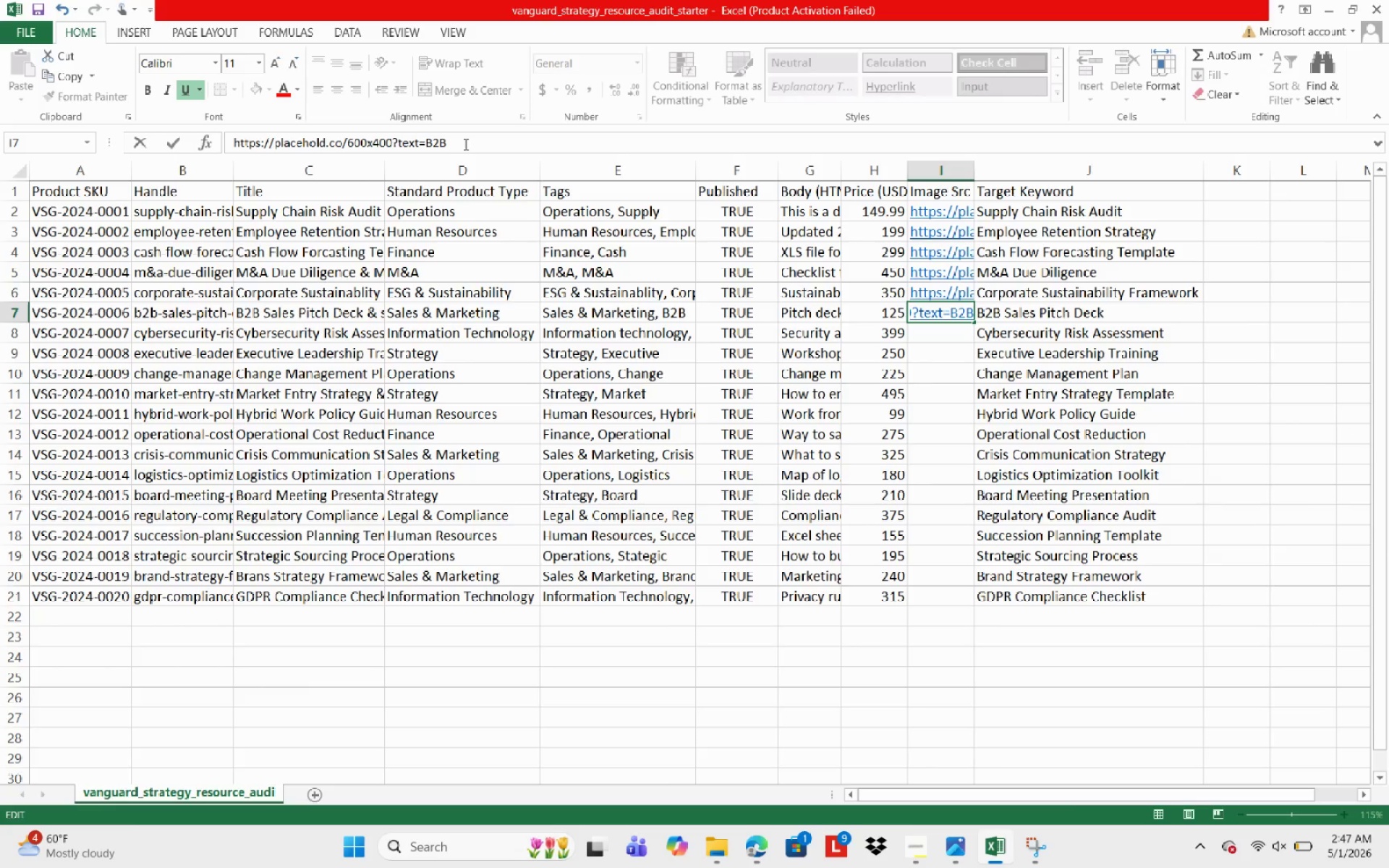 
type(+Sales+Pu)
key(Backspace)
type(itch+DEck)
key(Backspace)
key(Backspace)
key(Backspace)
type(eck+Sales+Deck+Template)
key(NumpadEnter)
 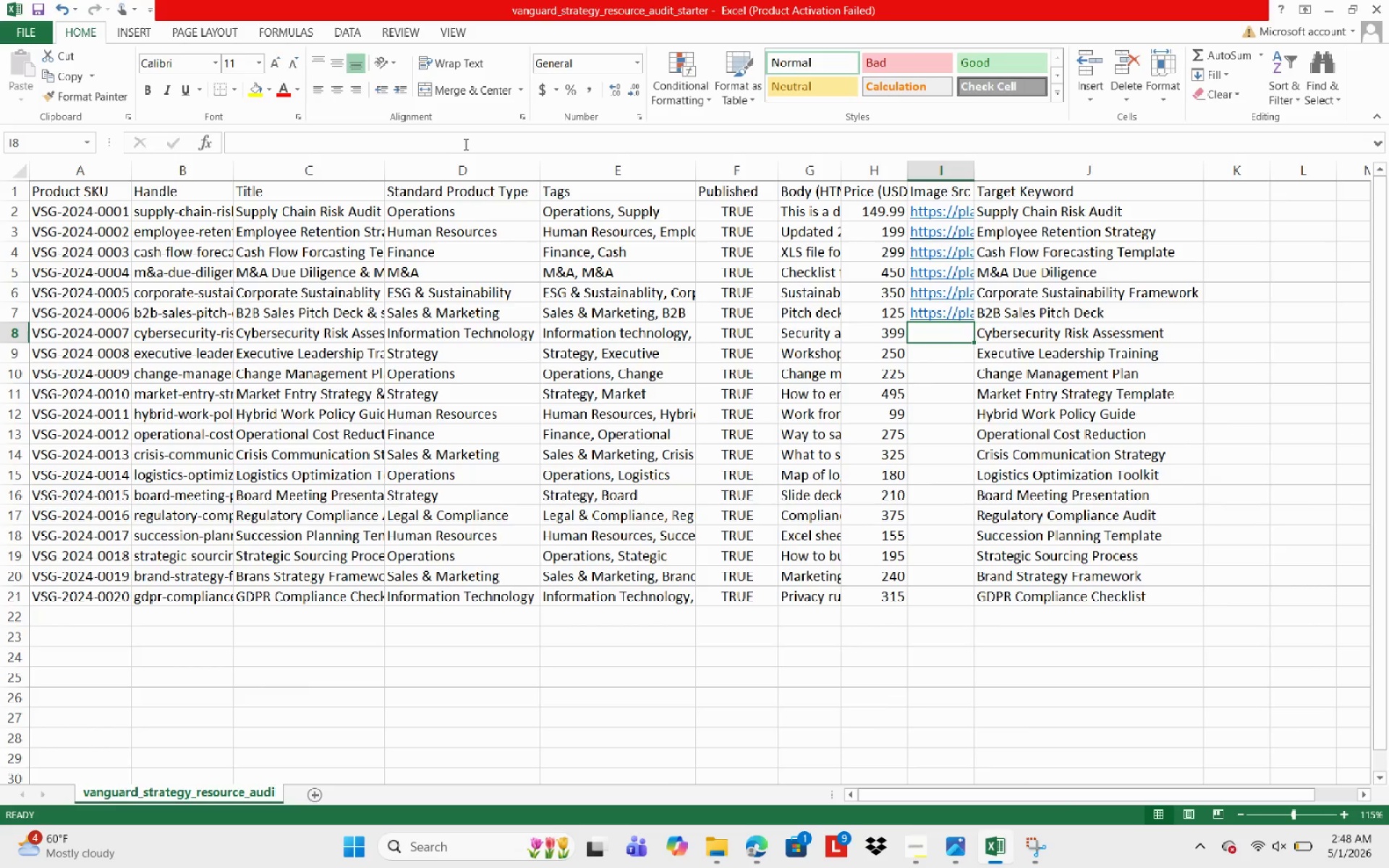 
wait(17.94)
 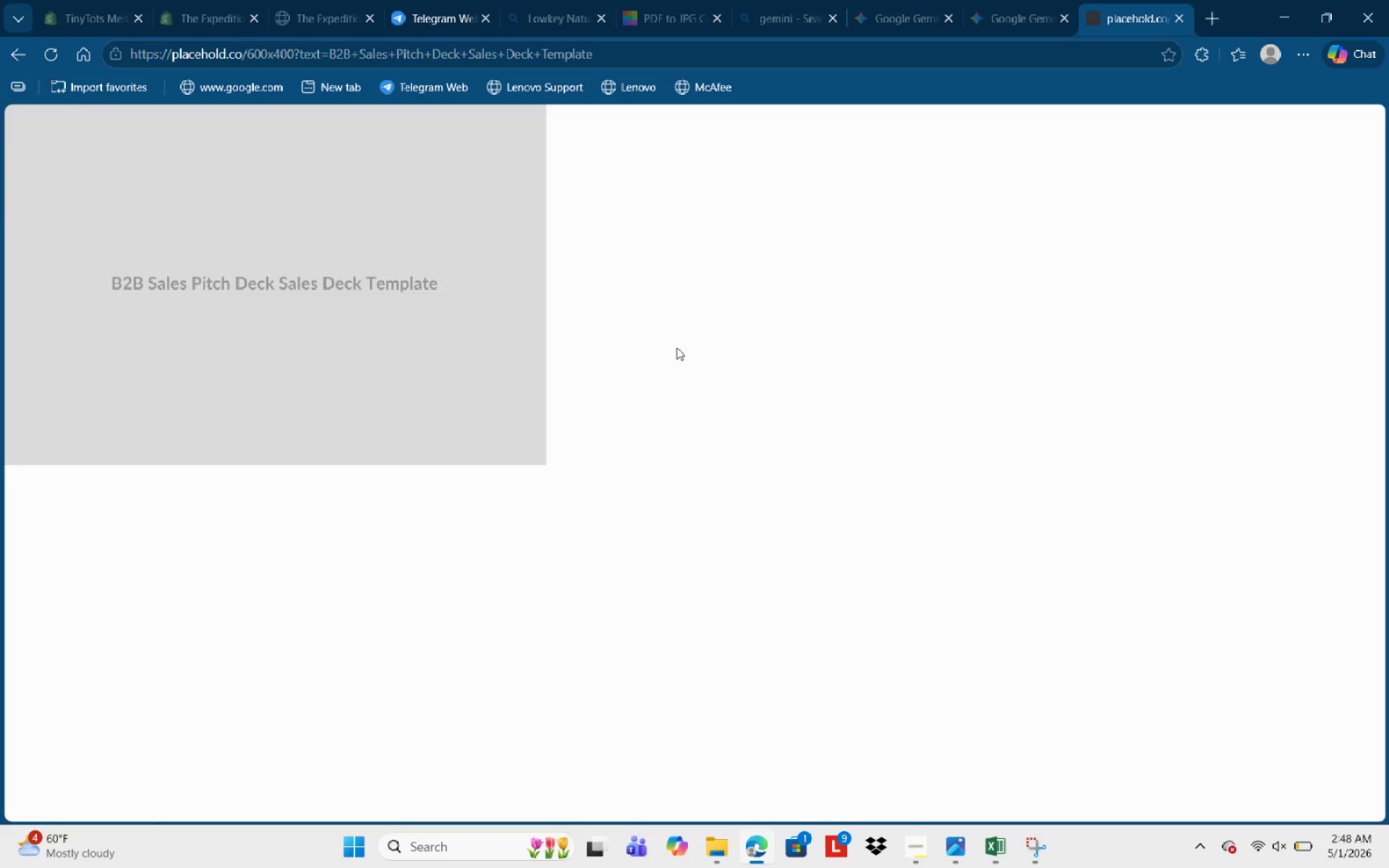 
left_click([1175, 19])
 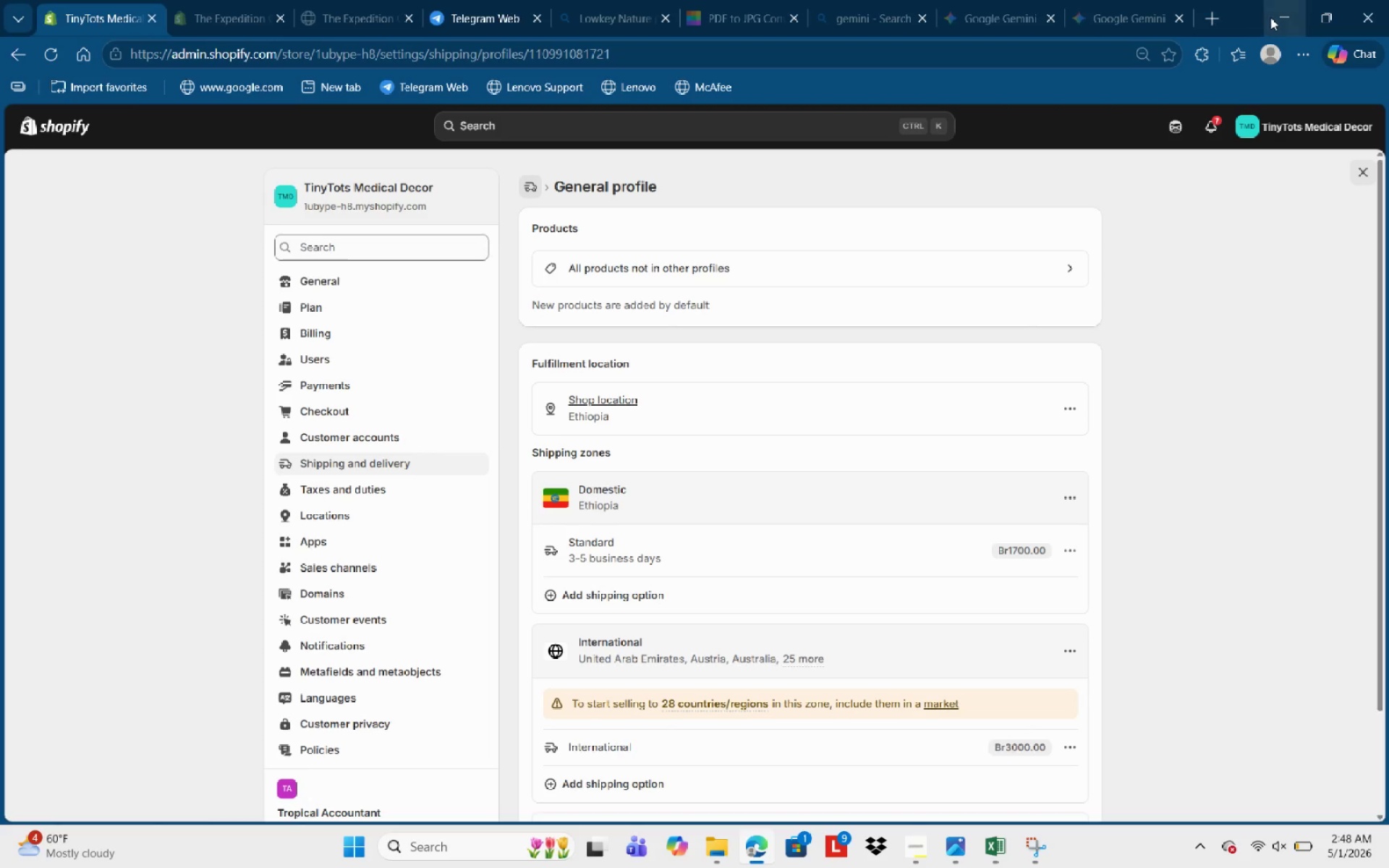 
left_click([1270, 17])
 